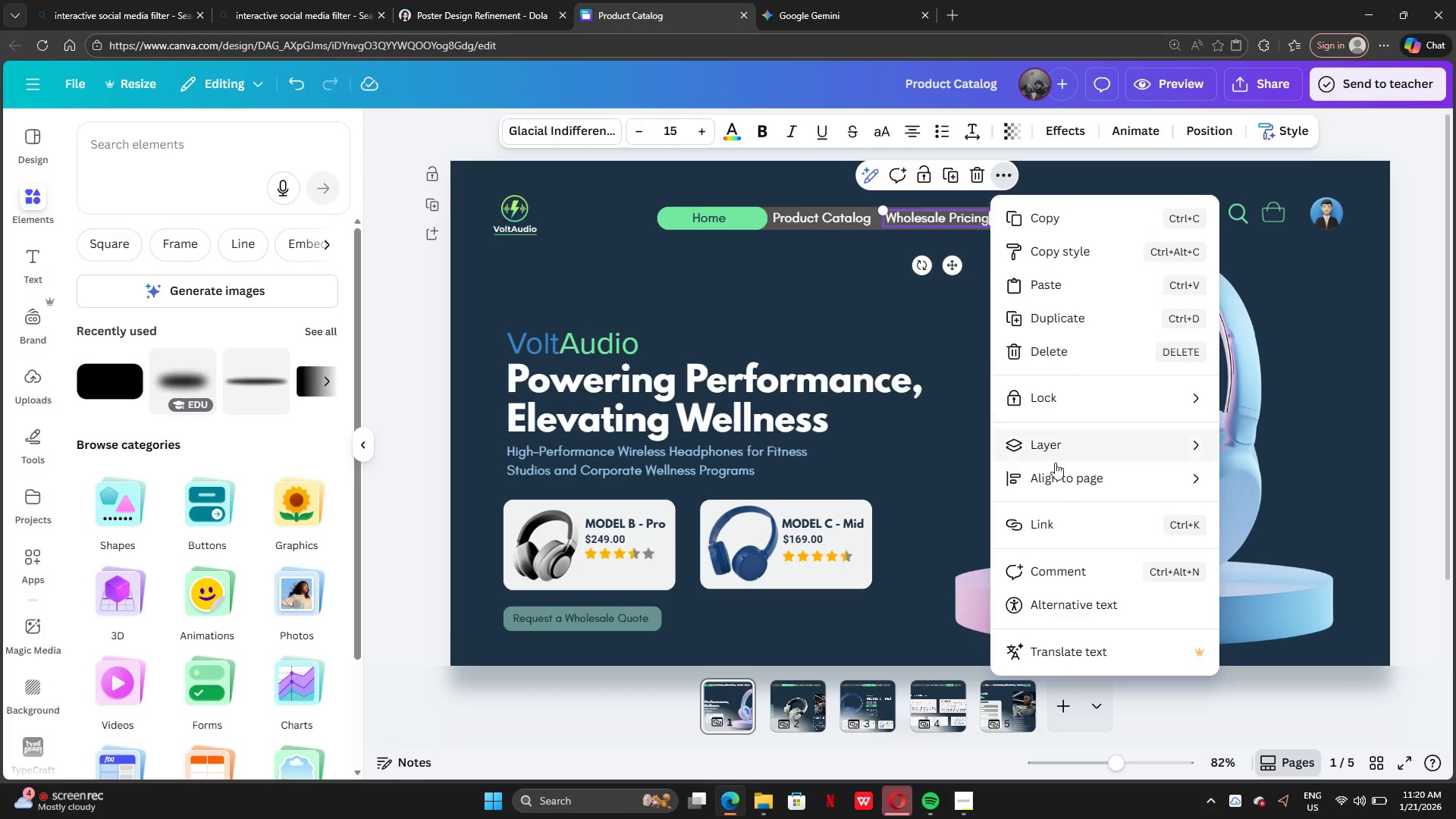 
left_click([1058, 532])
 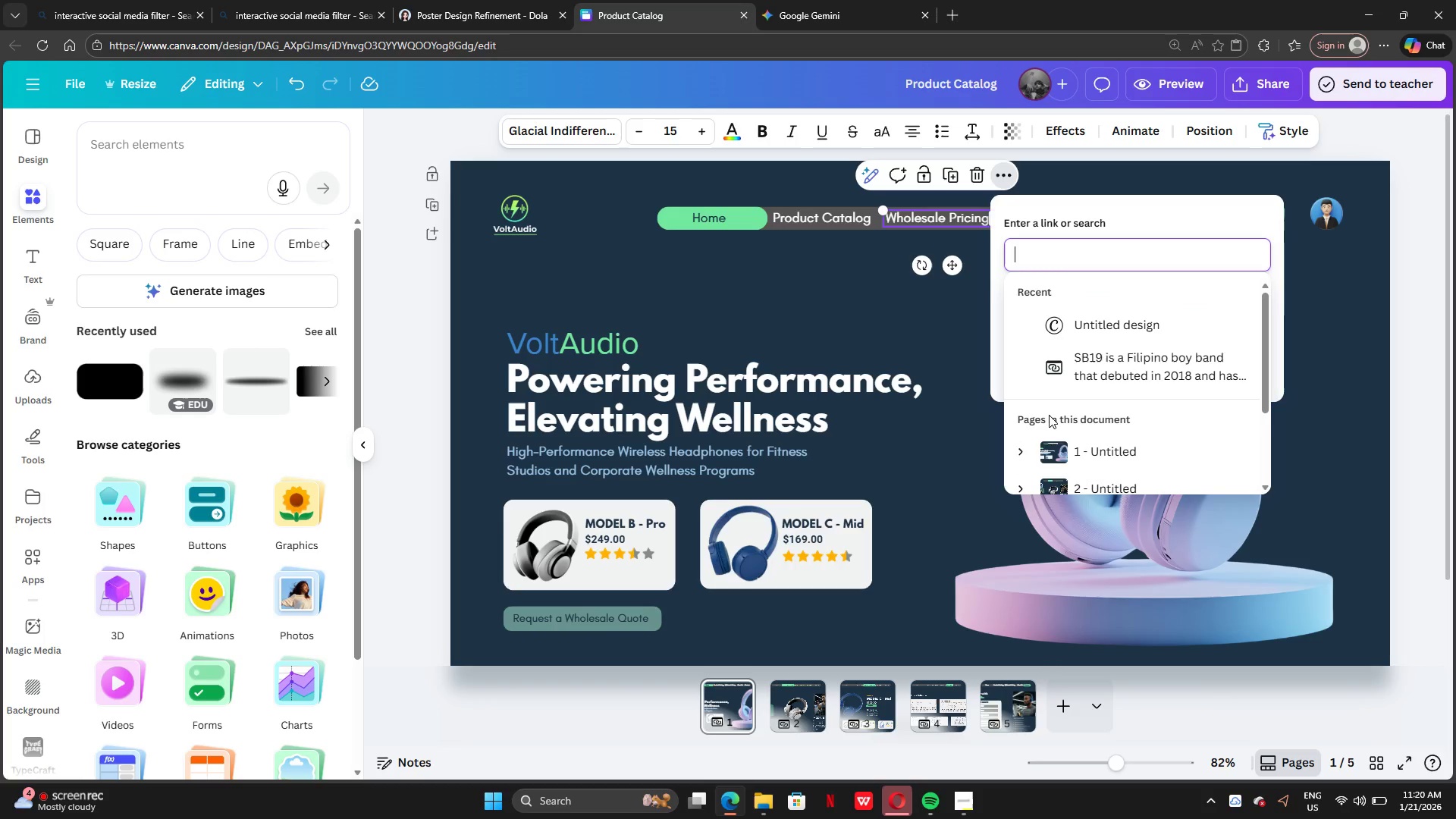 
scroll: coordinate [1045, 434], scroll_direction: down, amount: 1.0
 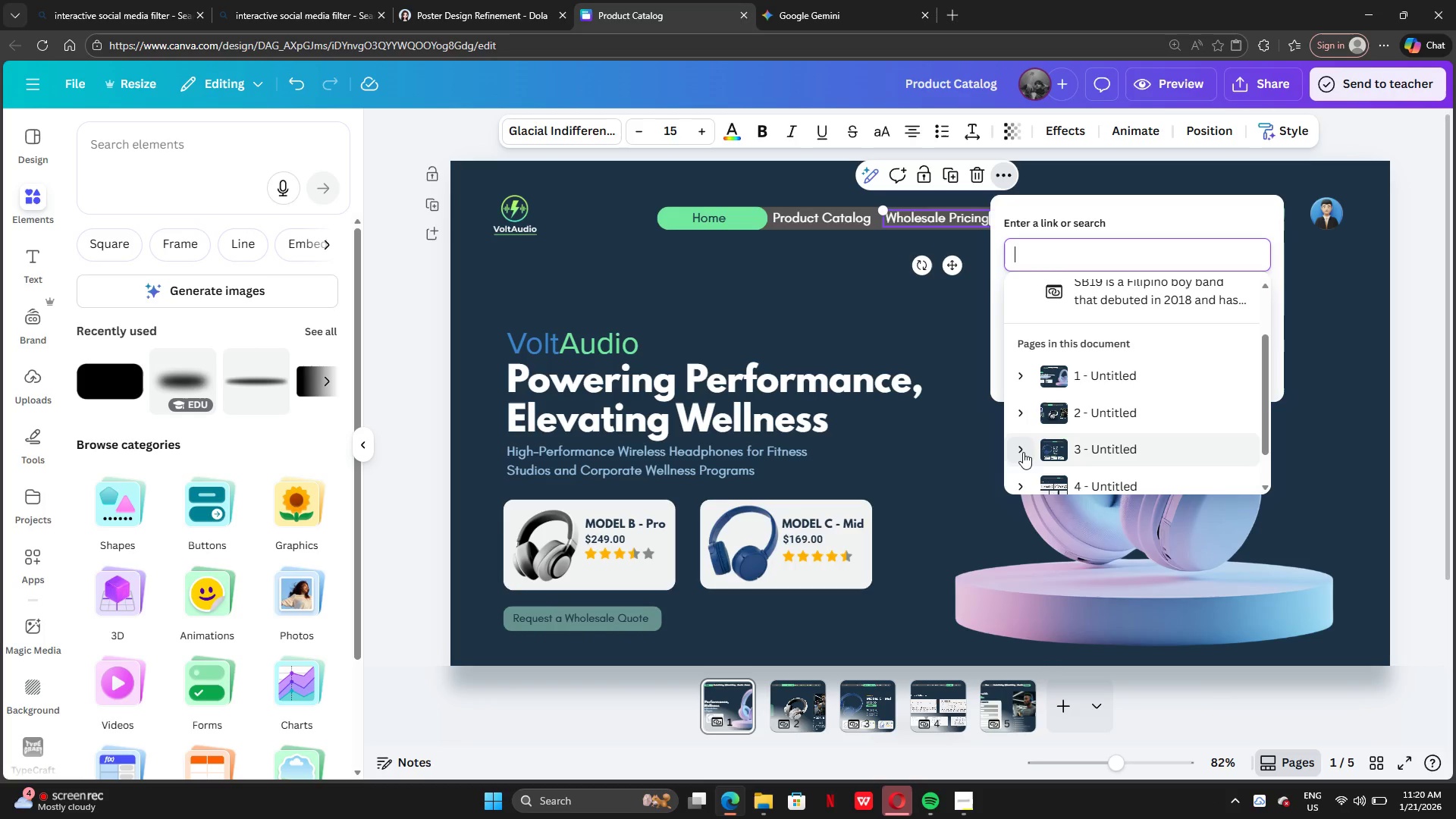 
left_click([1066, 448])
 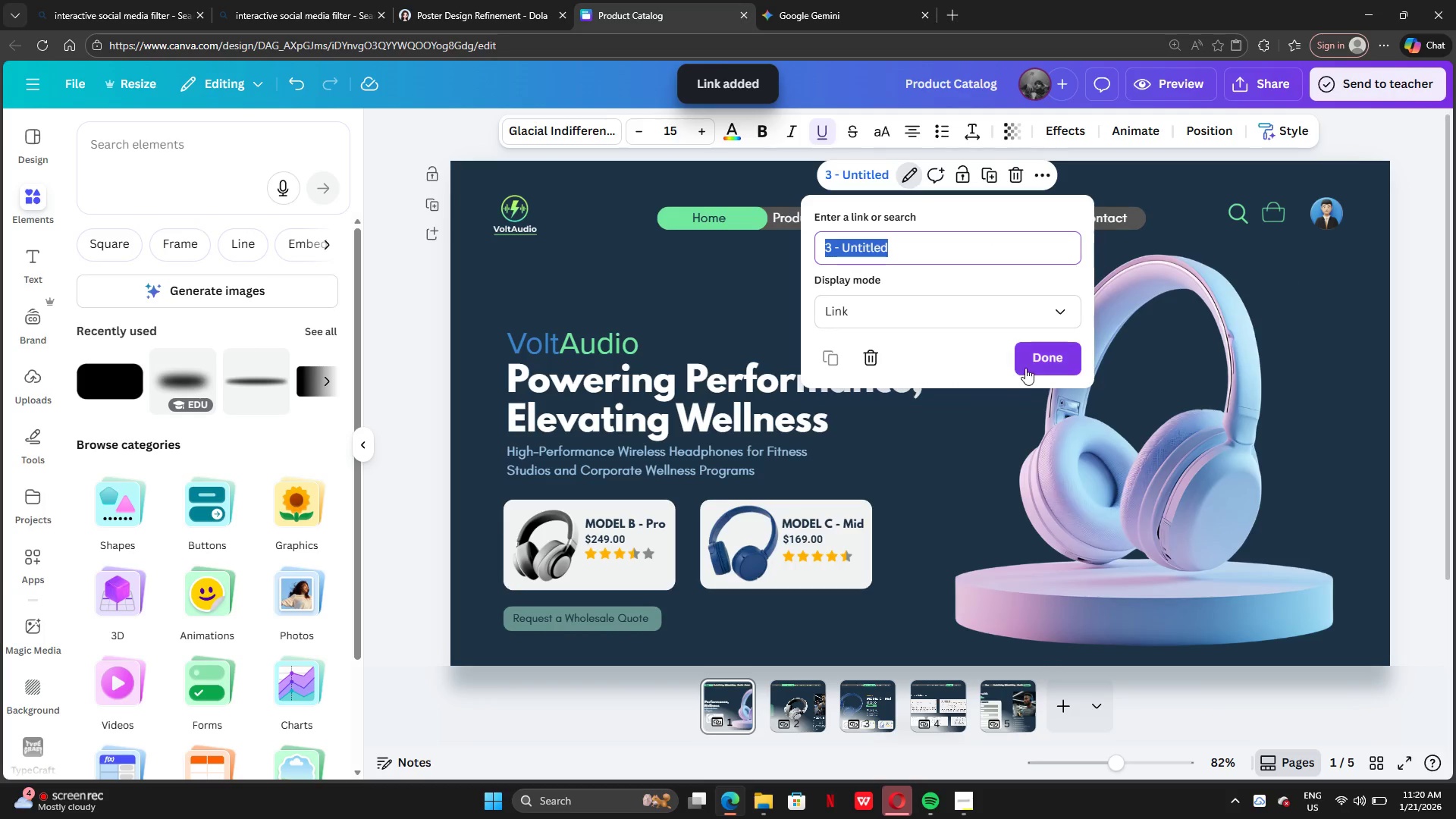 
left_click([1028, 362])
 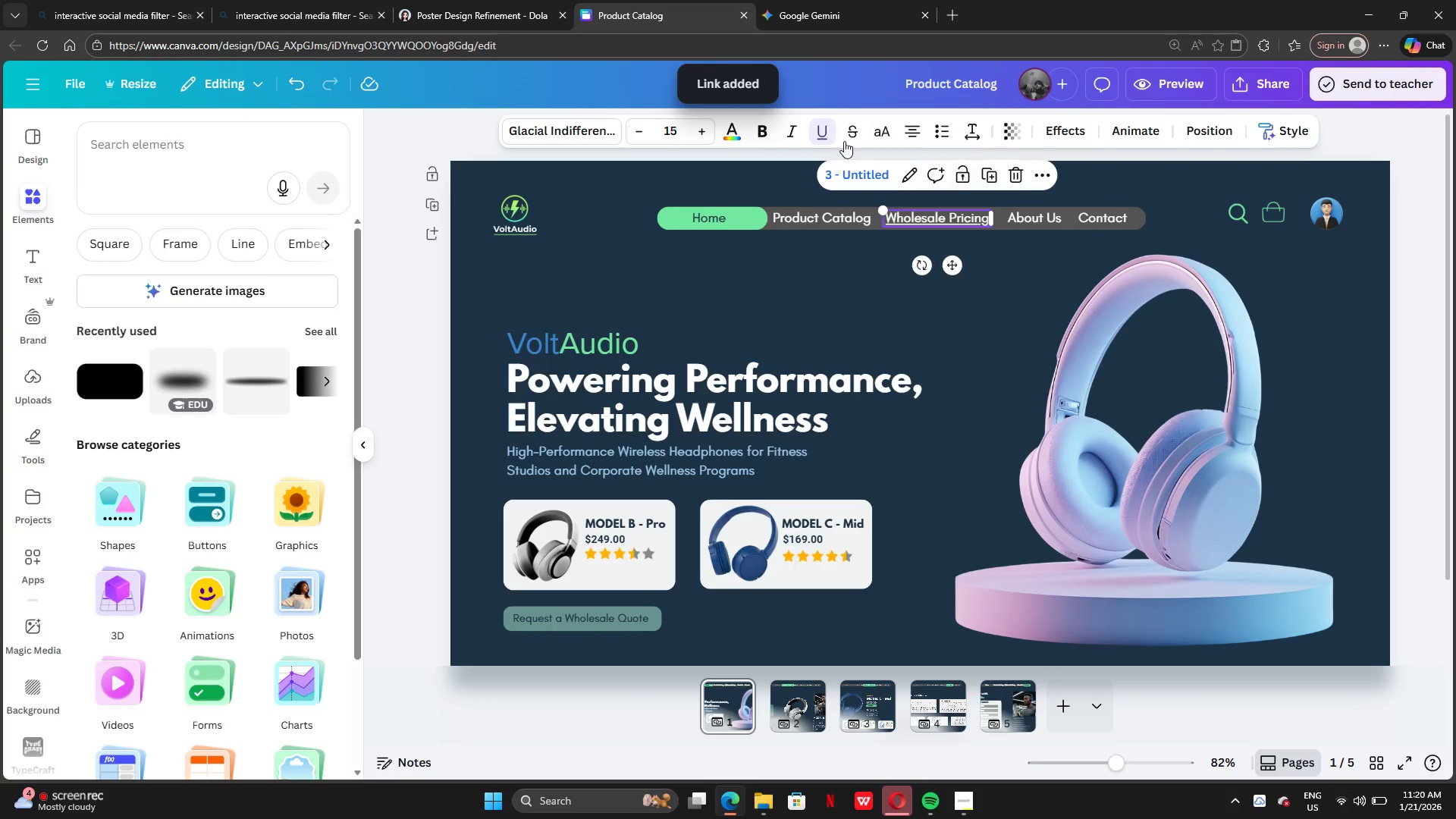 
left_click([833, 132])
 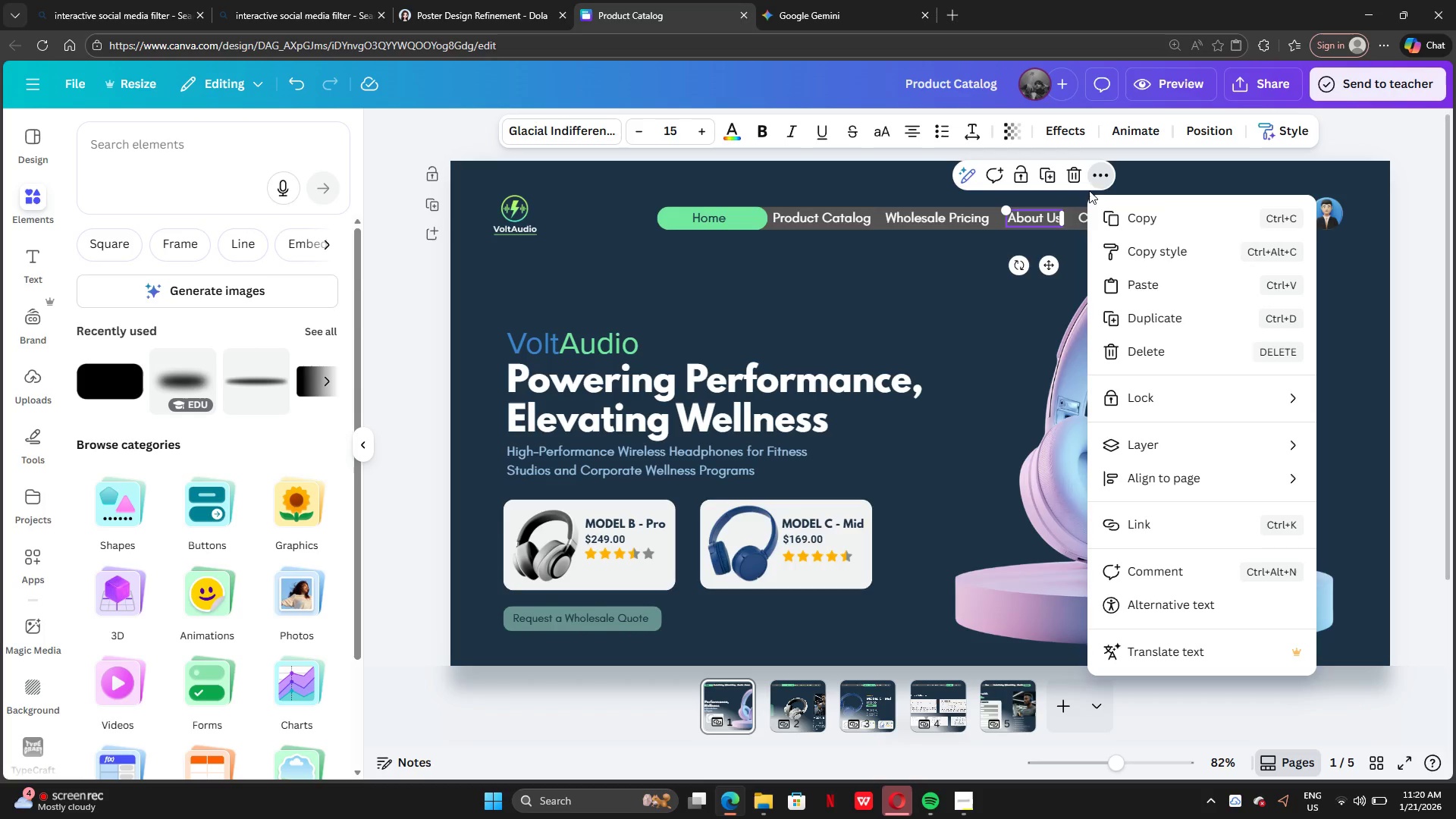 
left_click([1144, 528])
 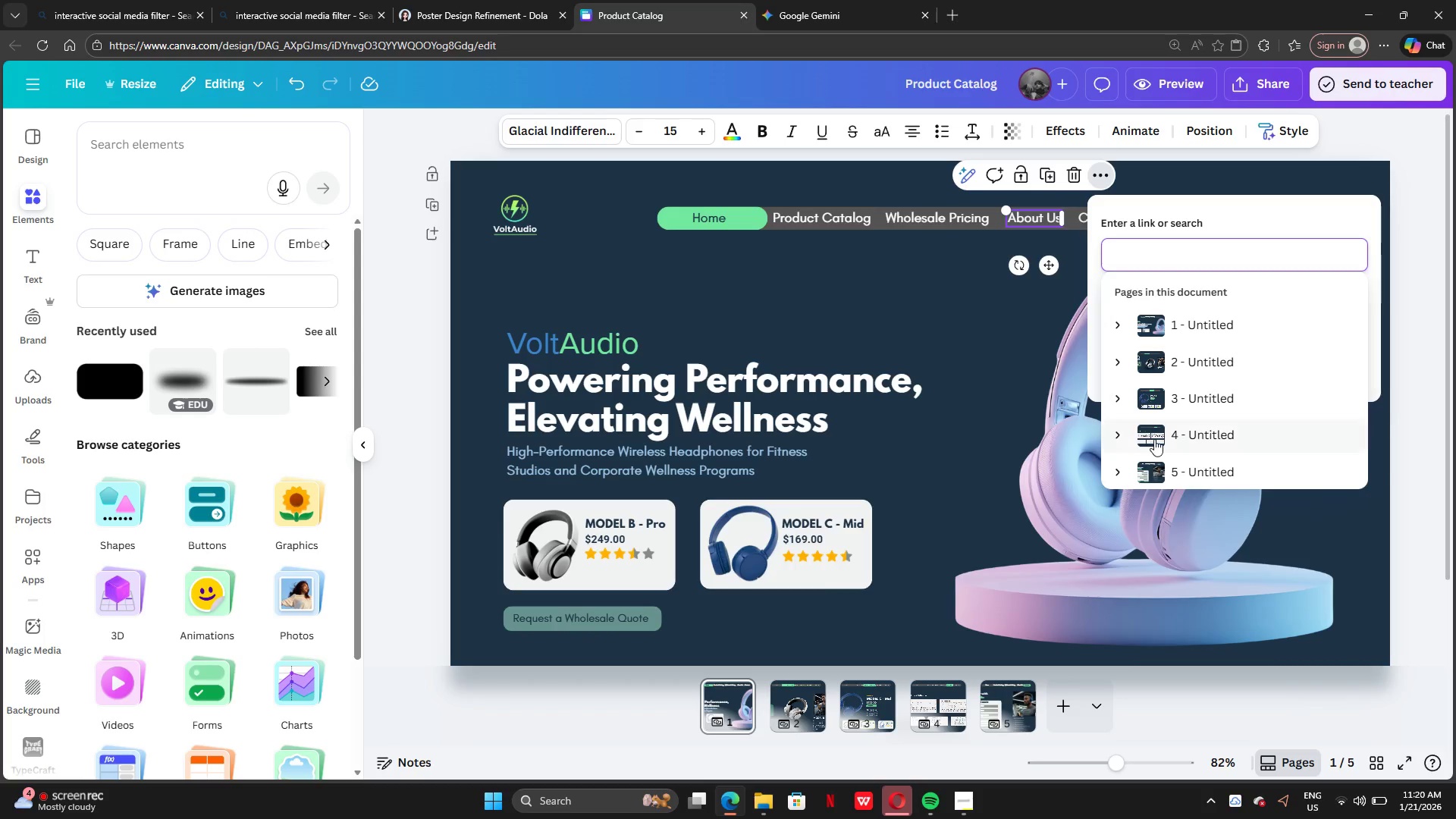 
left_click([1185, 429])
 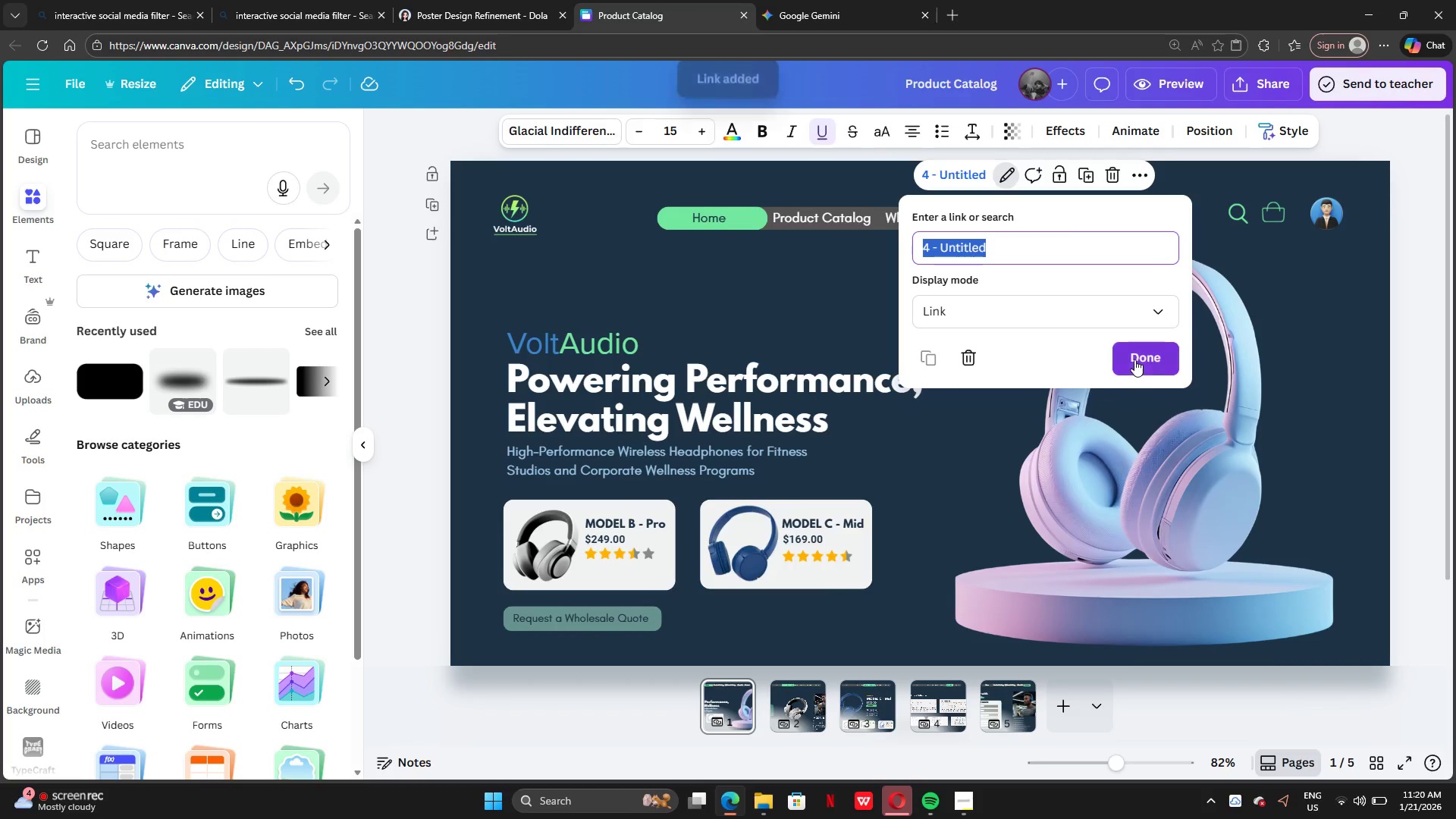 
left_click([1134, 356])
 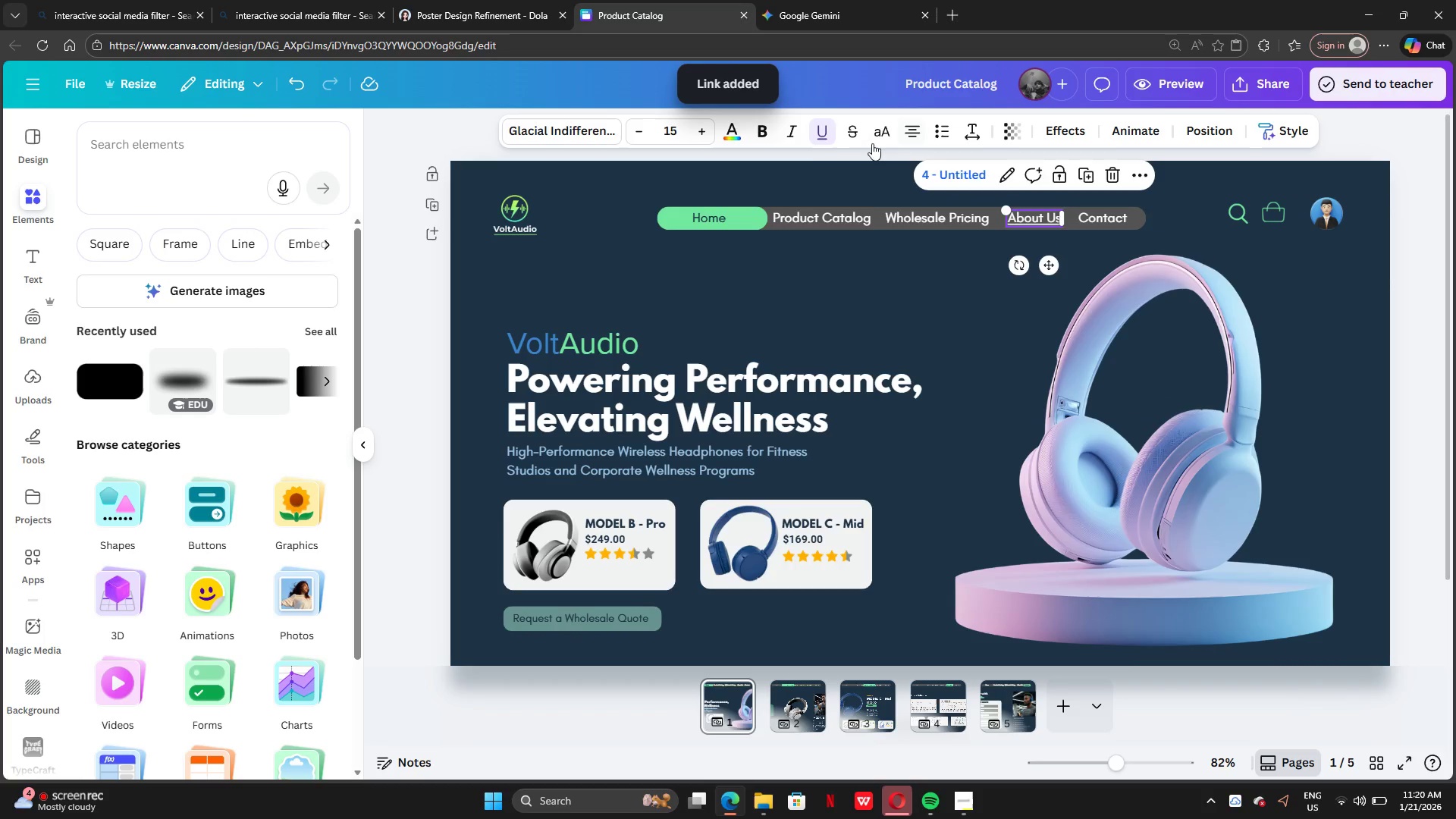 
left_click([820, 143])
 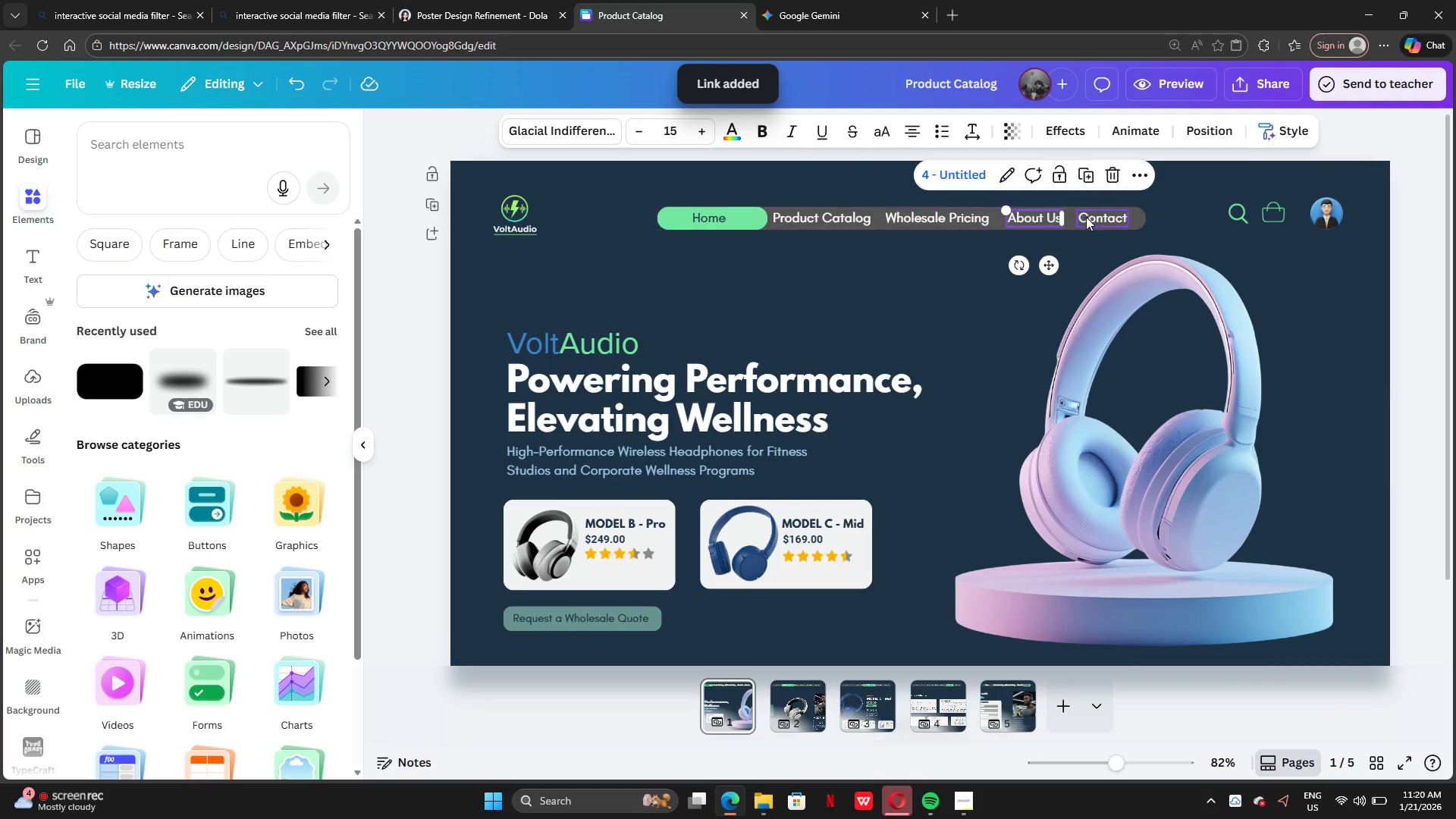 
left_click([1089, 216])
 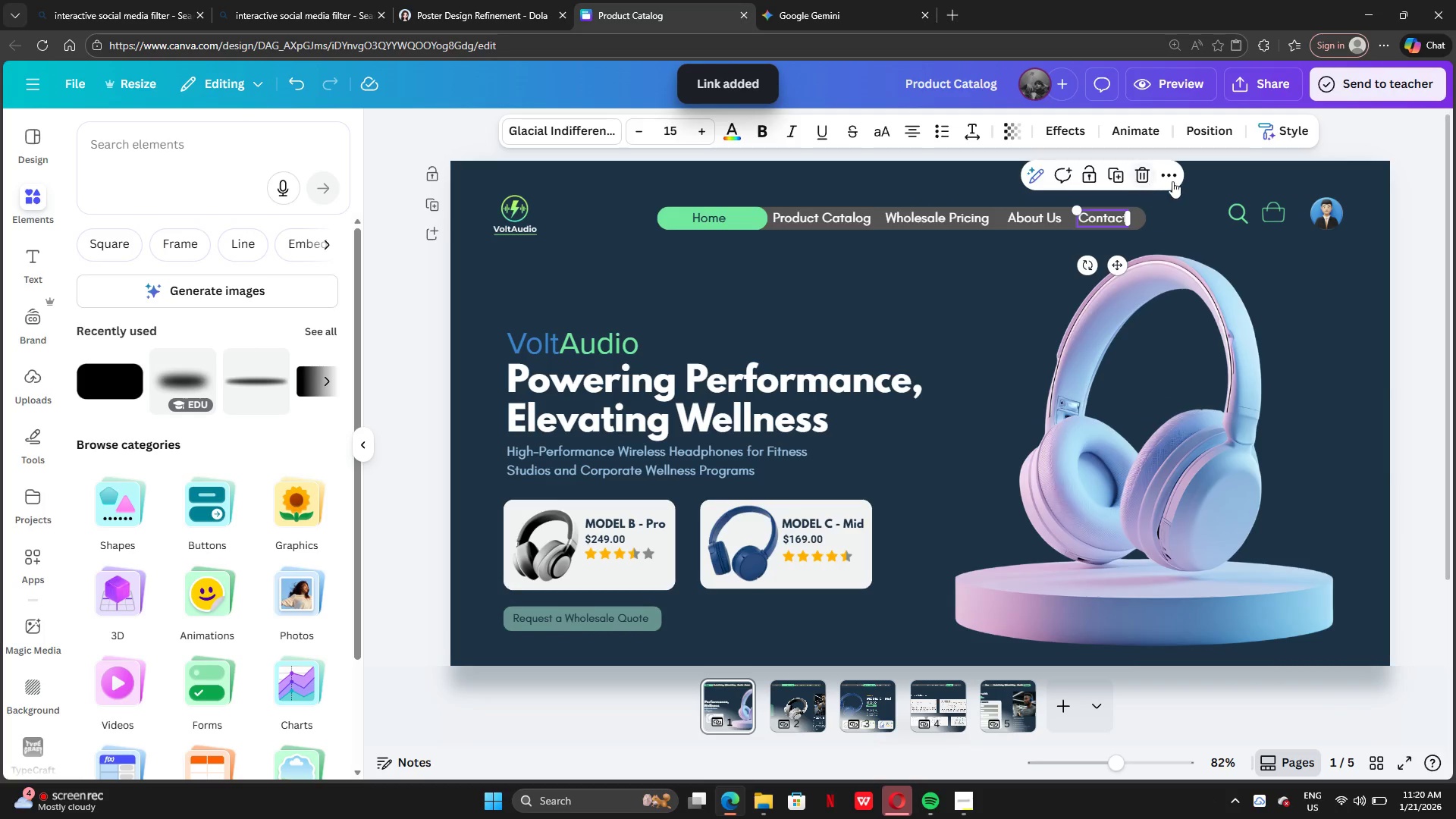 
left_click([1172, 175])
 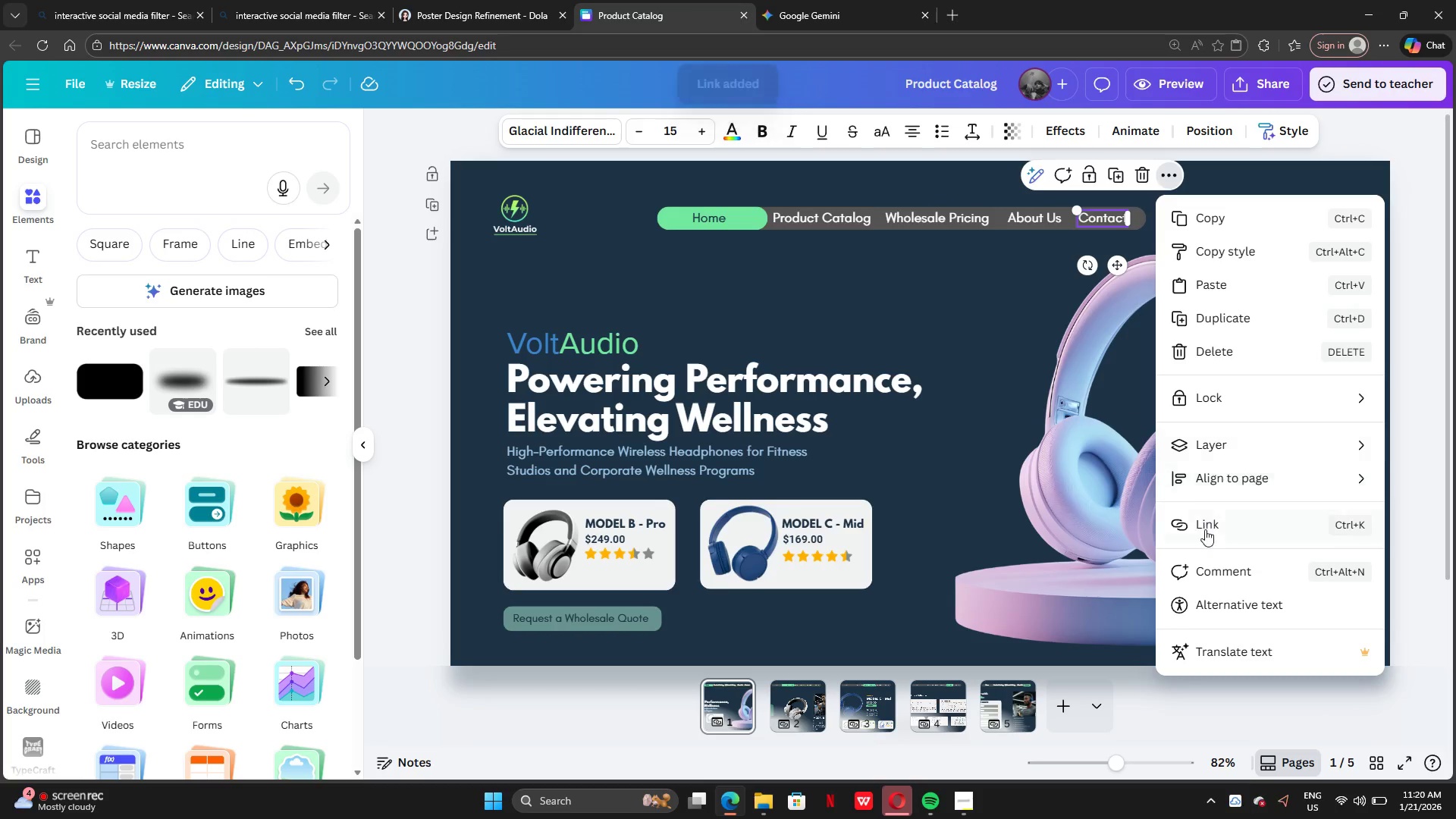 
left_click([1206, 532])
 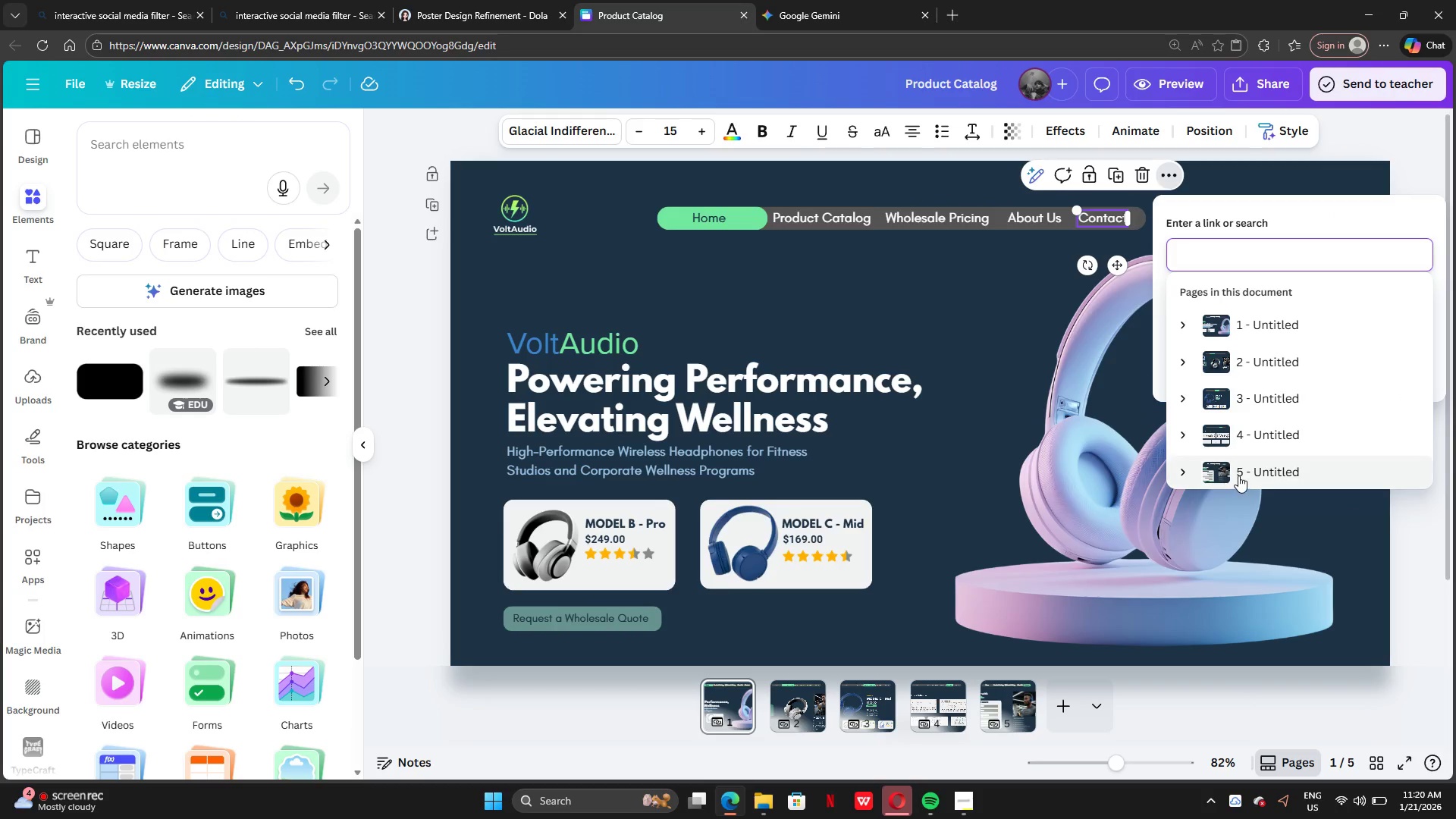 
left_click([1240, 468])
 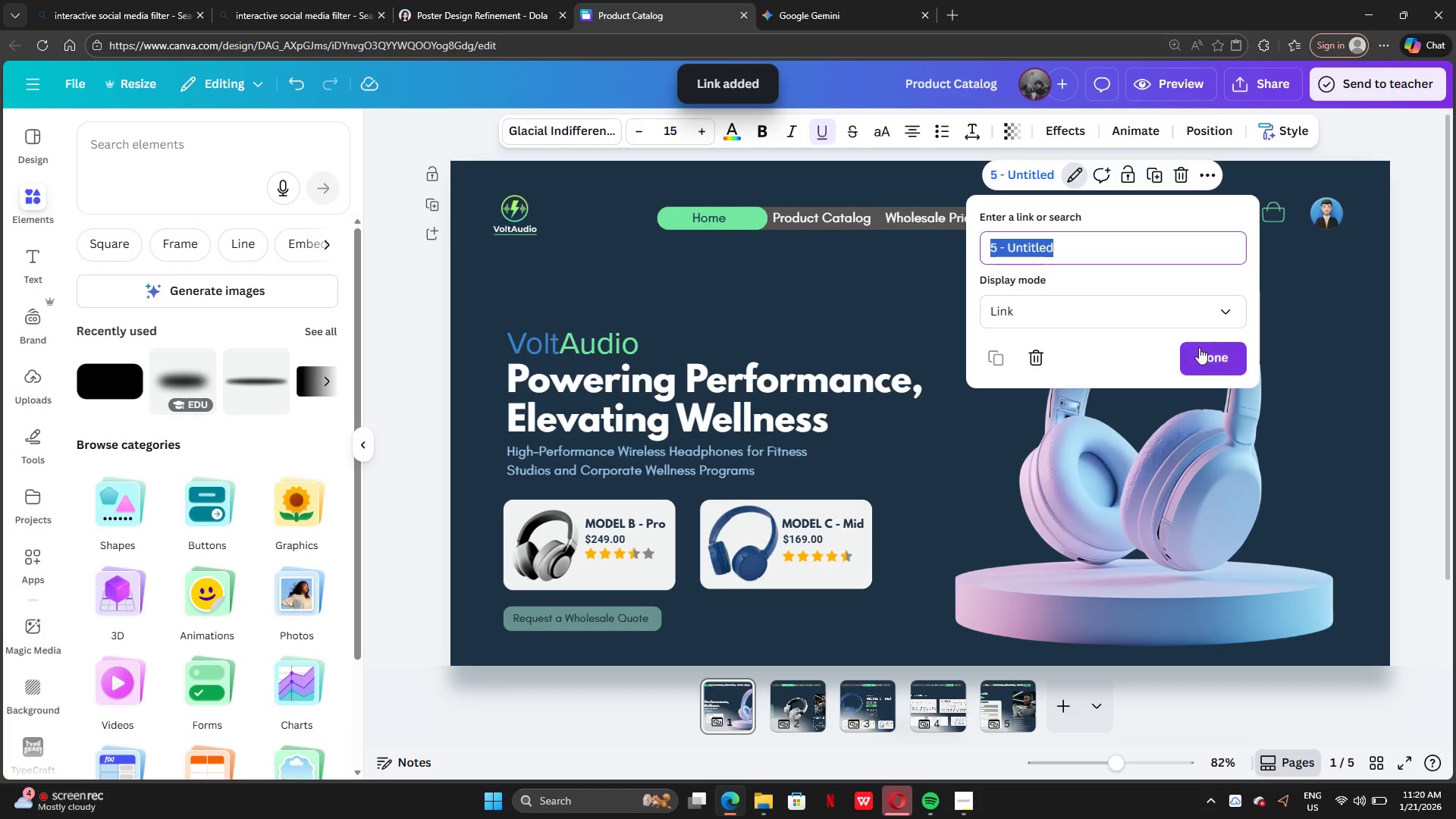 
left_click([1202, 352])
 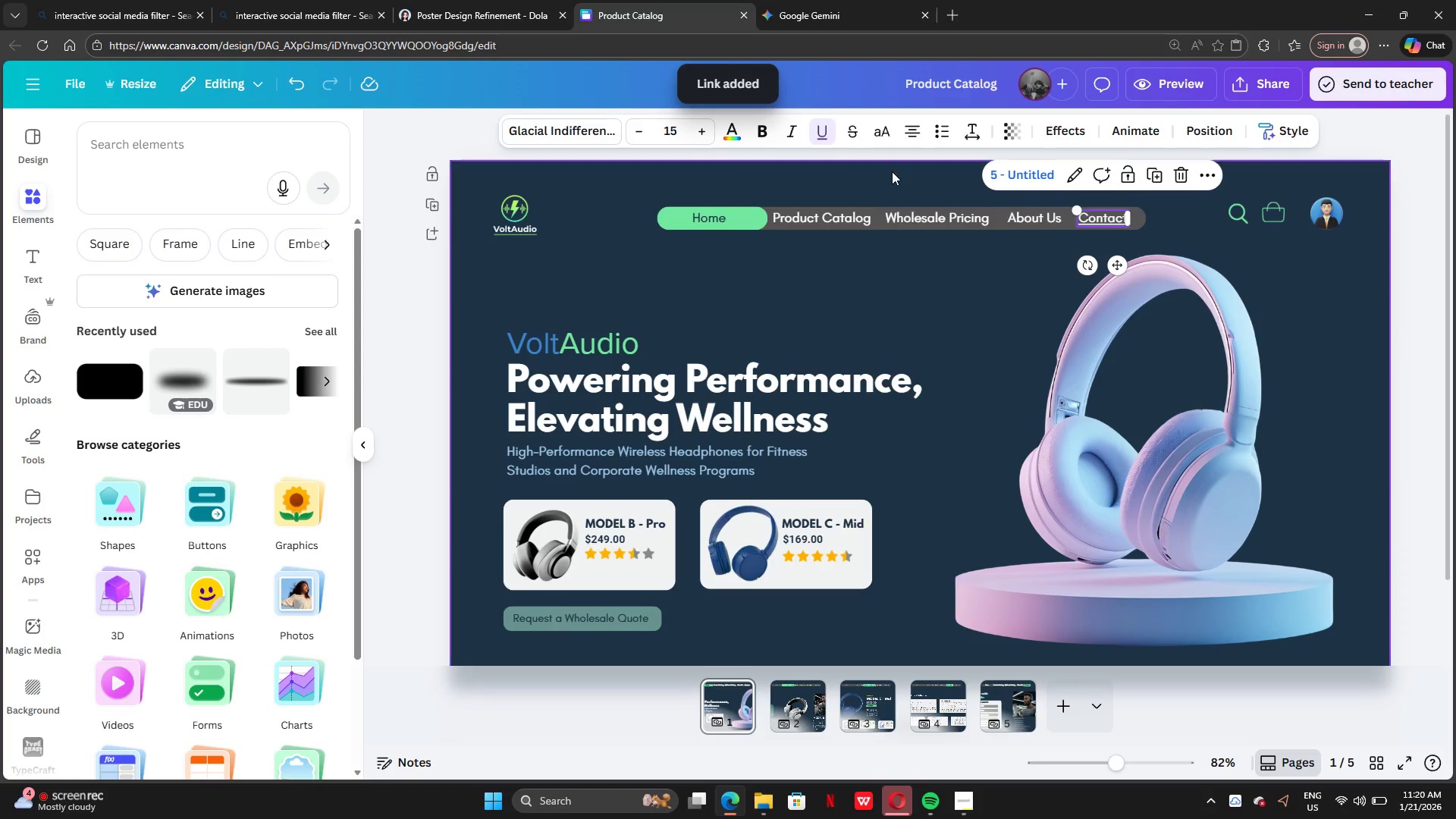 
left_click([815, 135])
 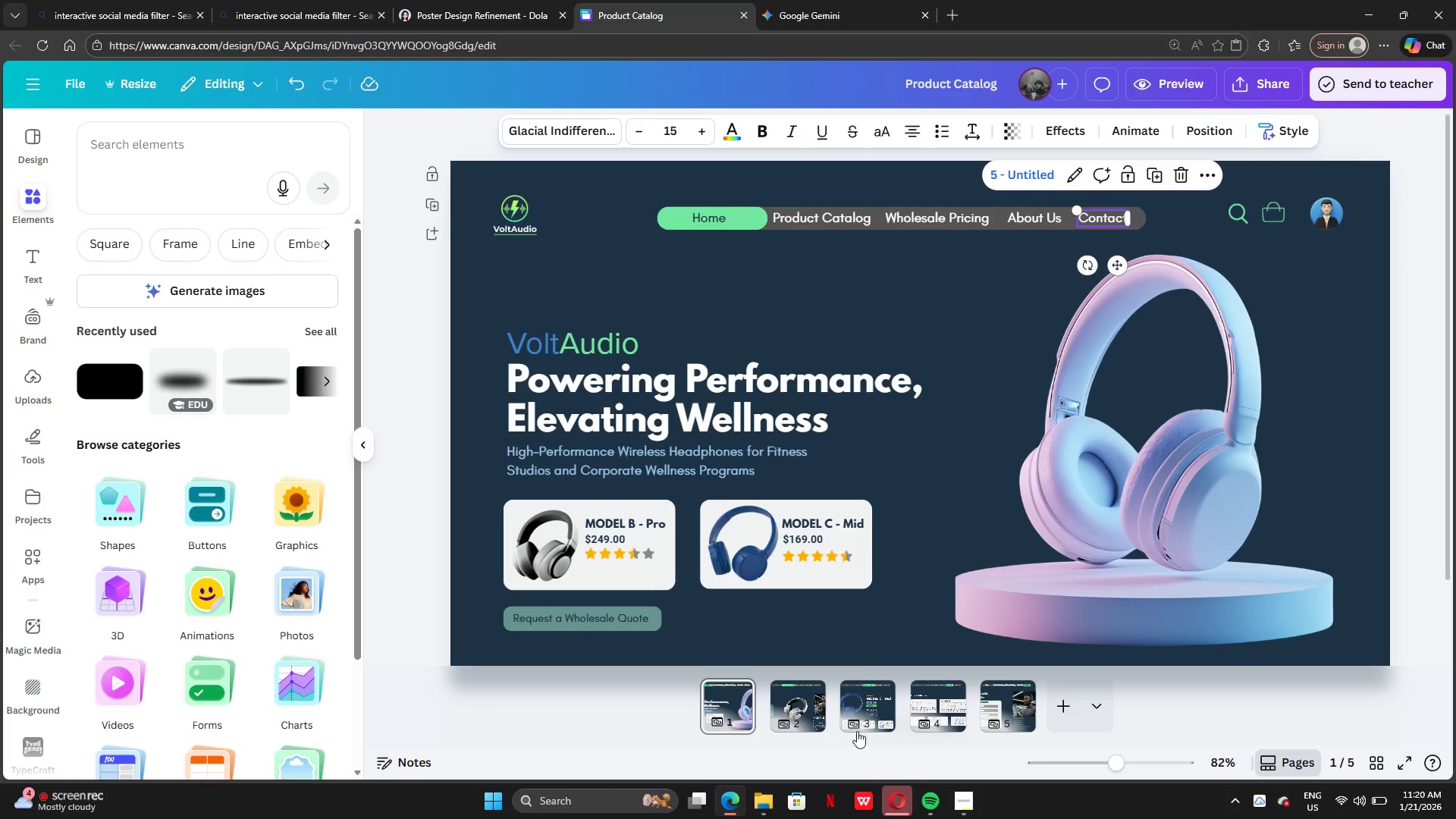 
left_click([795, 701])
 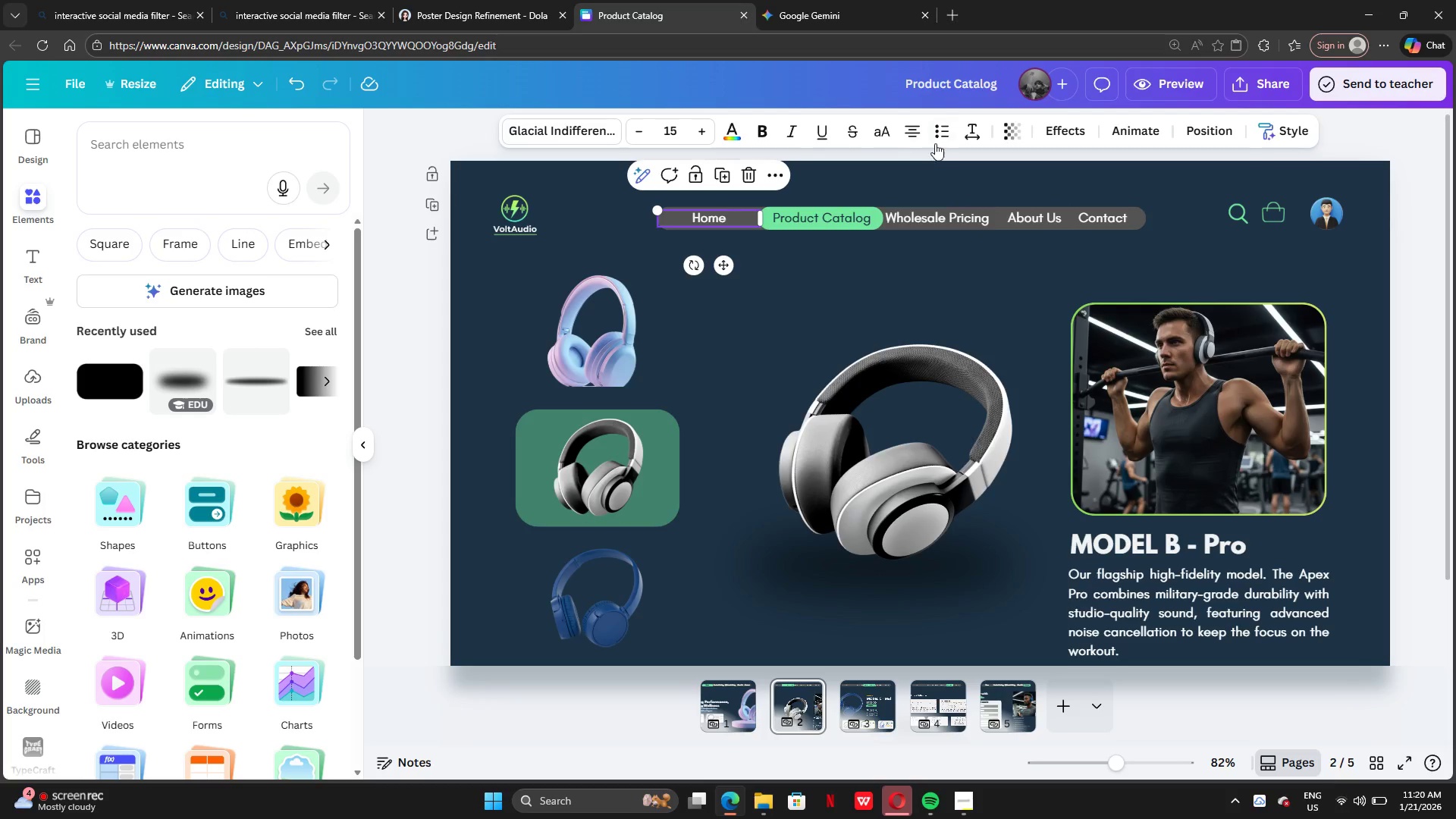 
left_click([780, 176])
 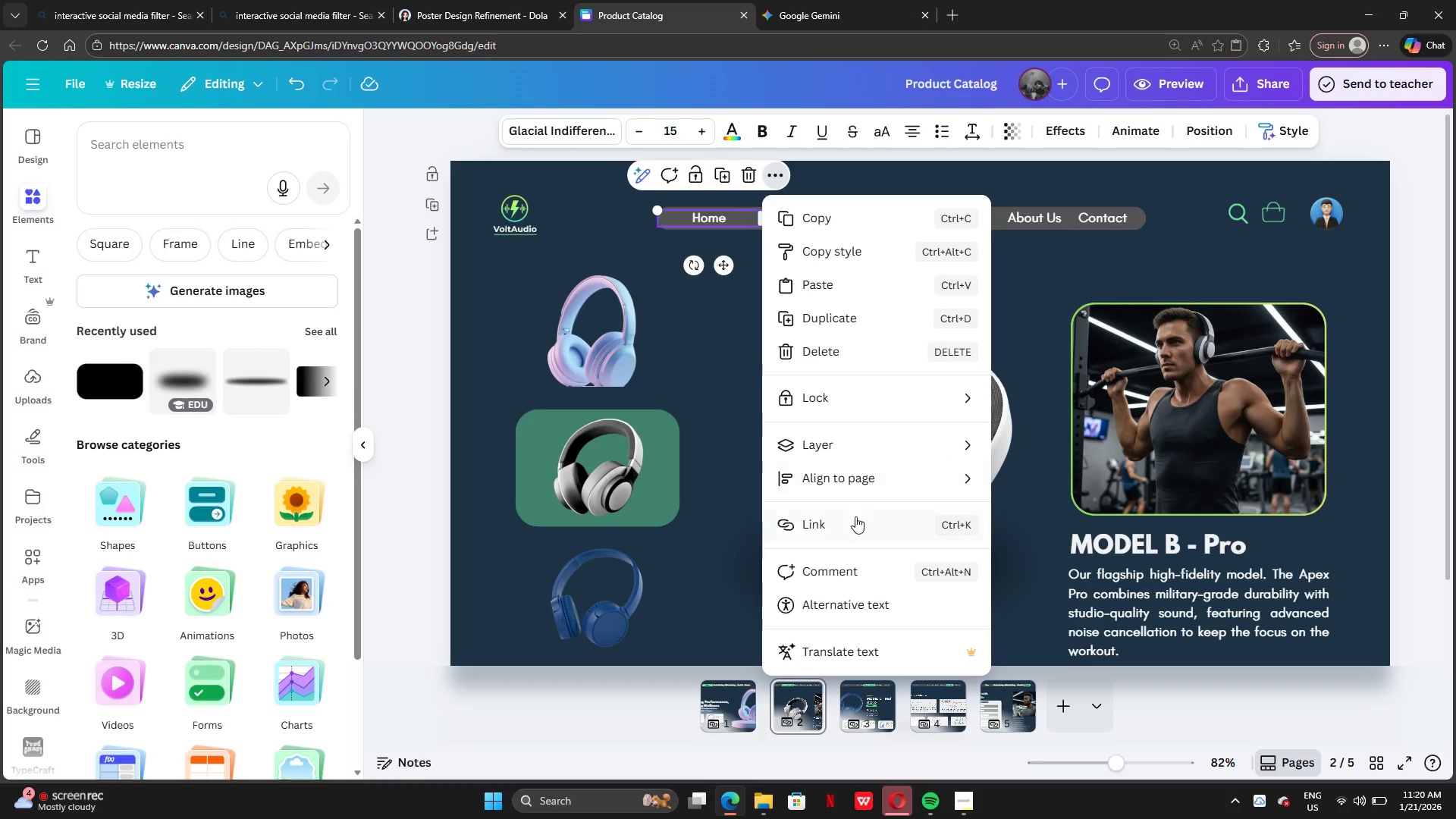 
left_click([852, 523])
 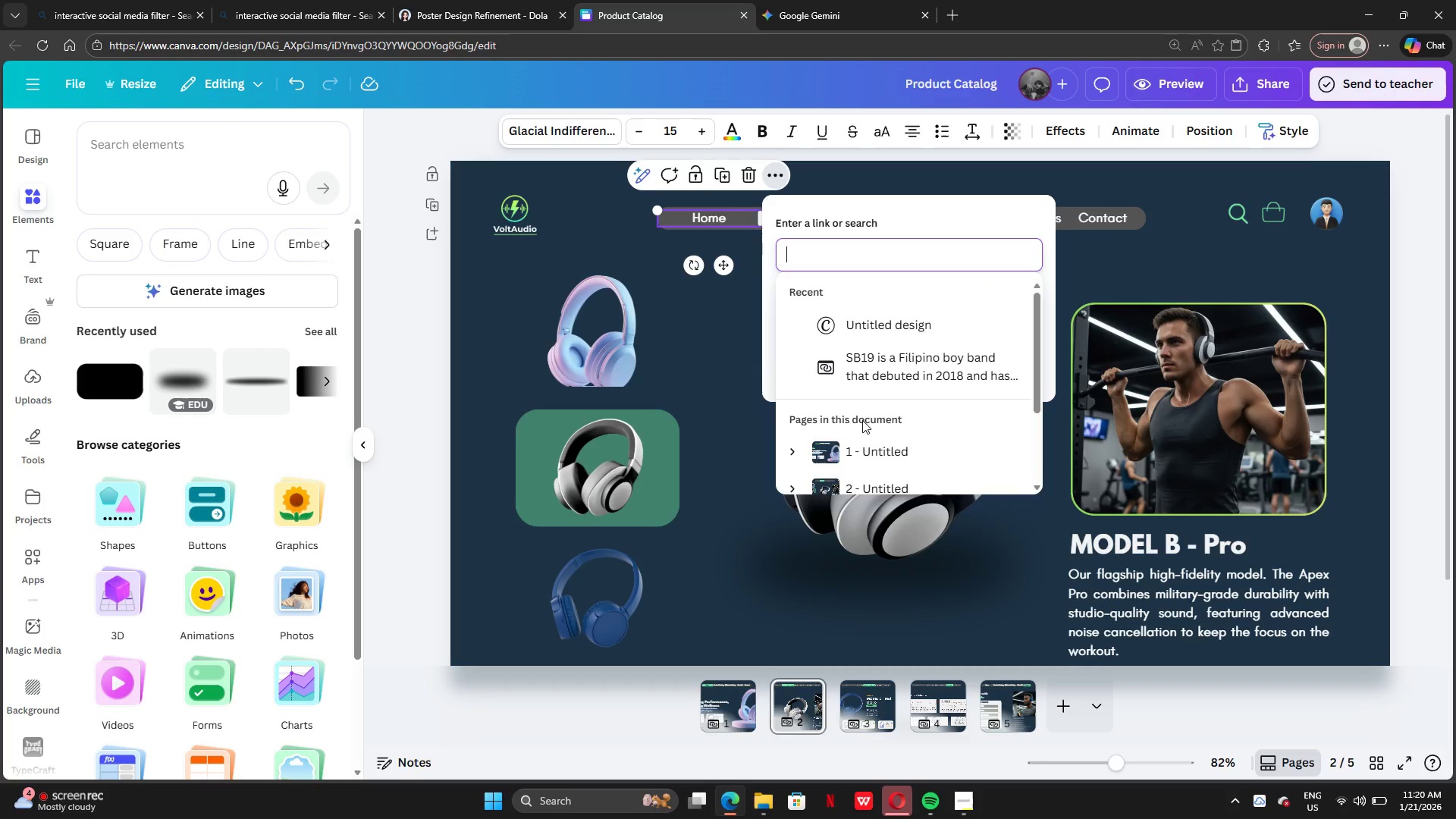 
left_click([864, 452])
 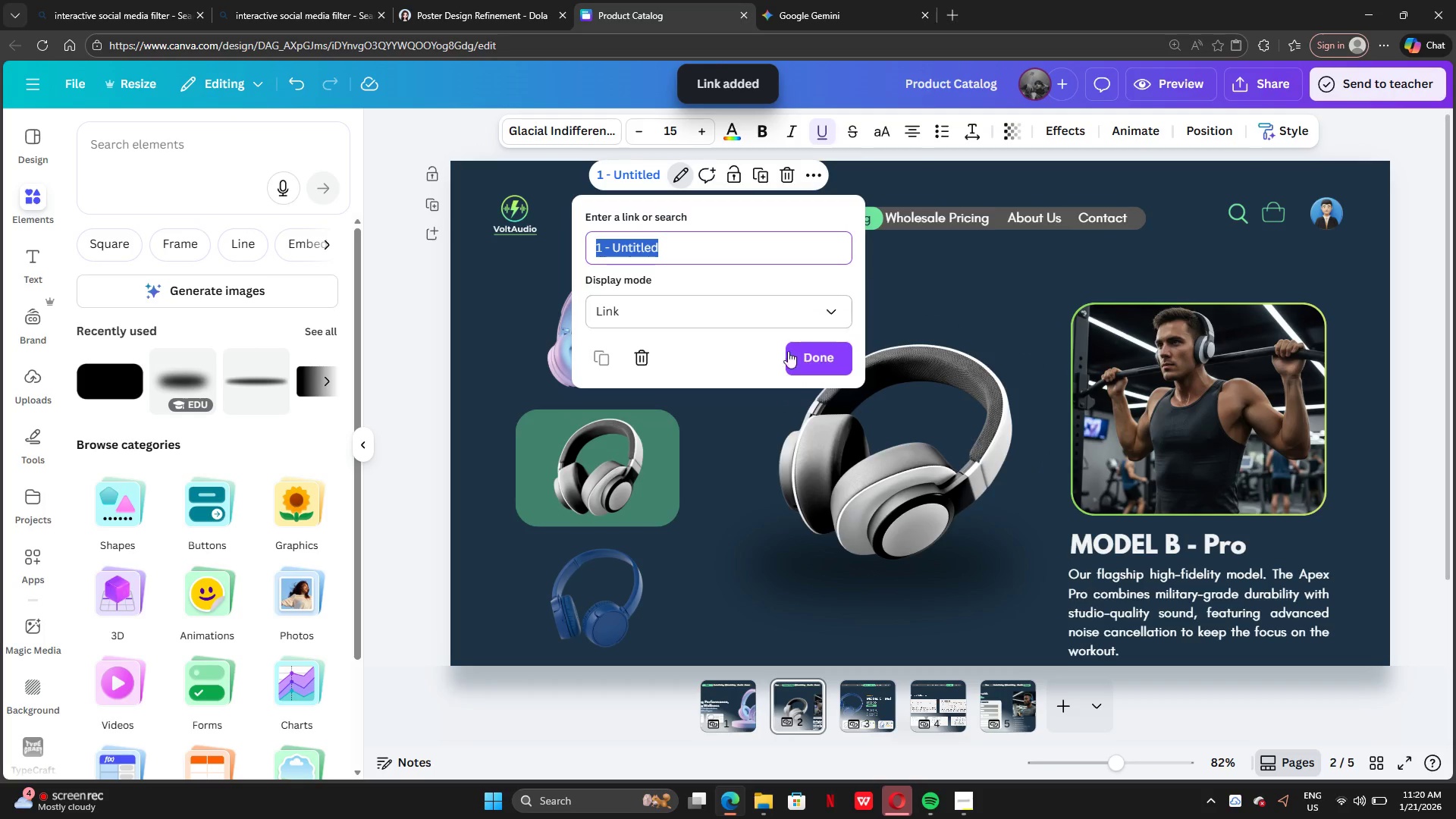 
left_click([806, 353])
 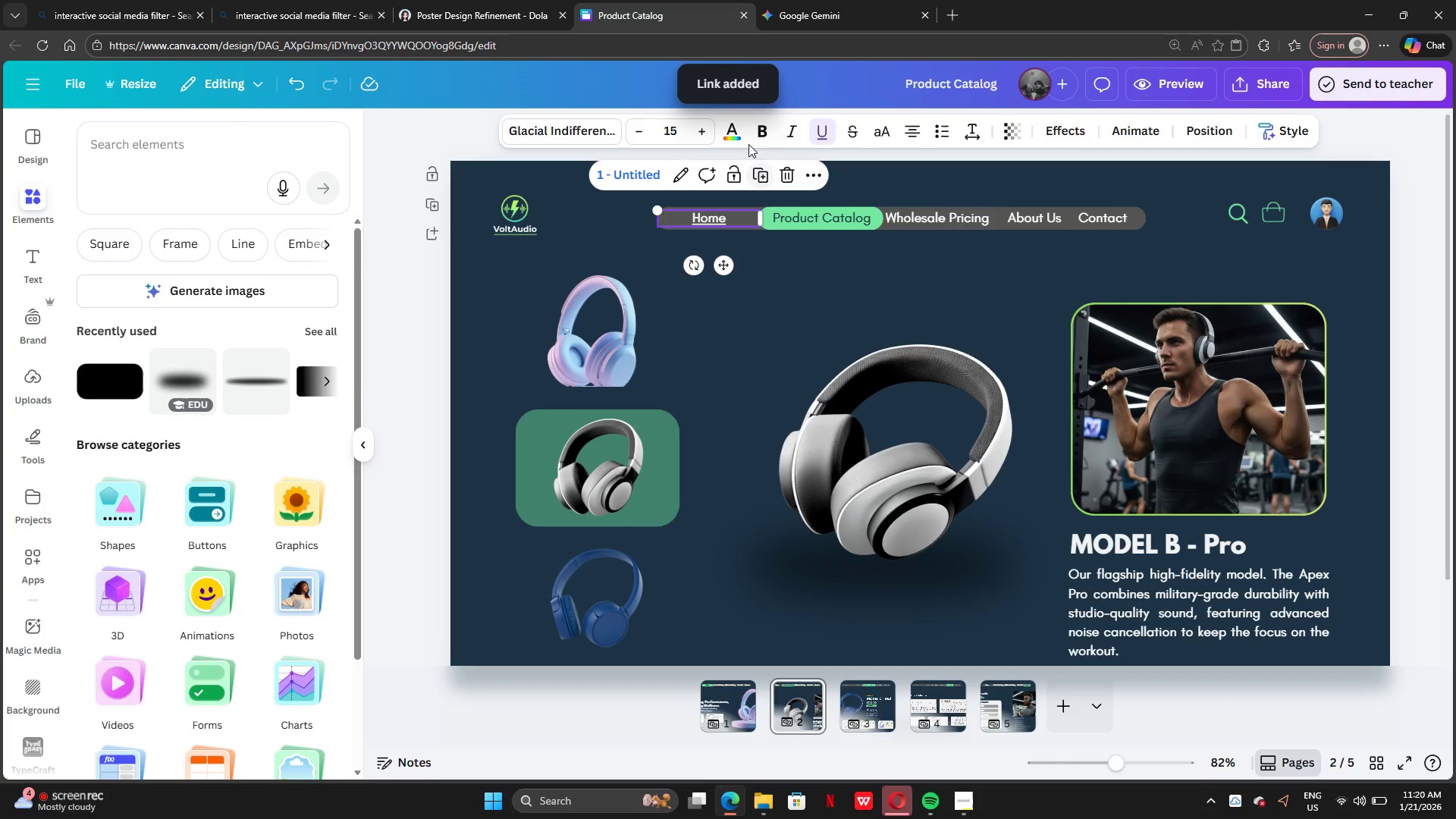 
left_click([812, 123])
 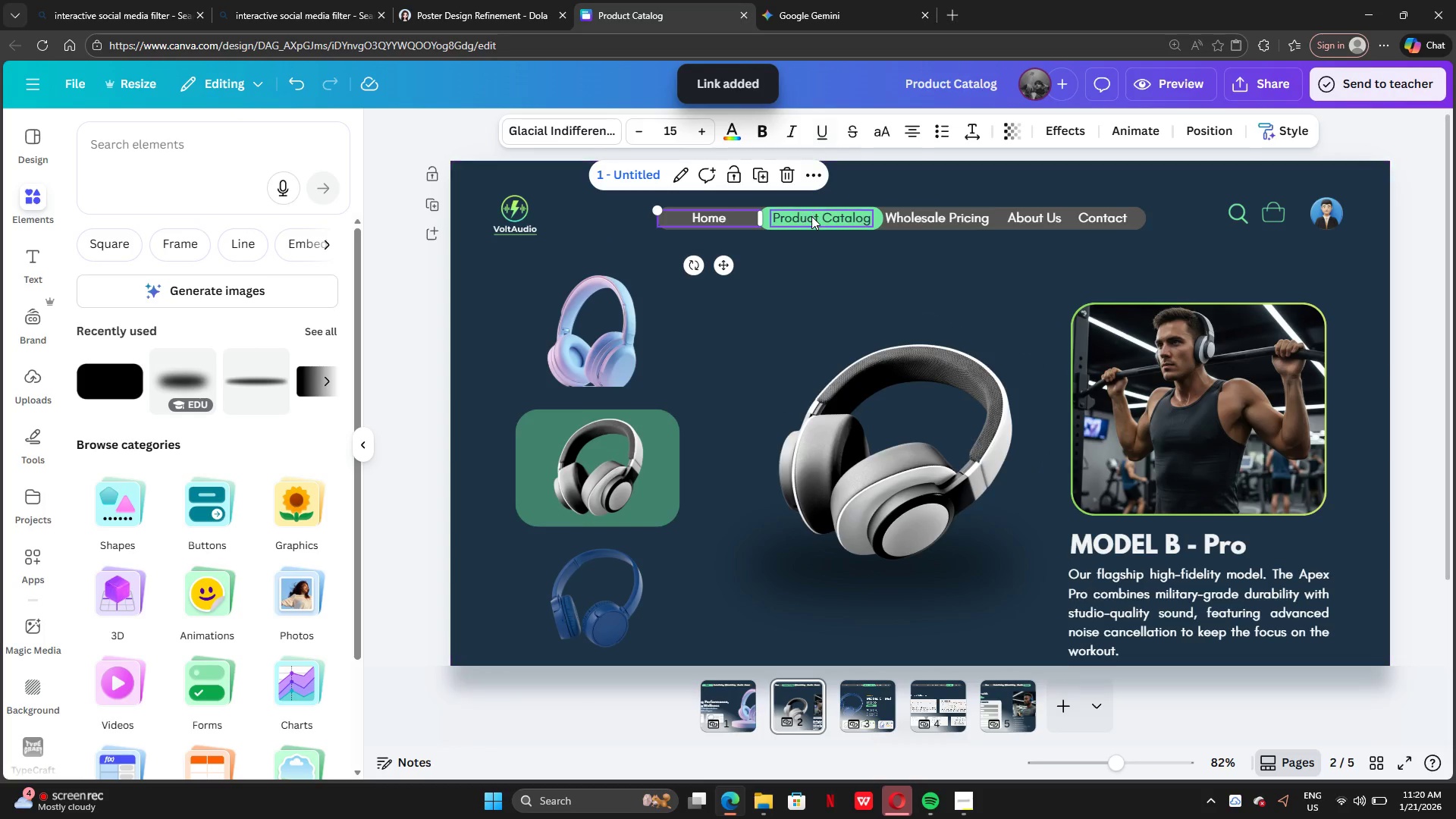 
left_click([811, 218])
 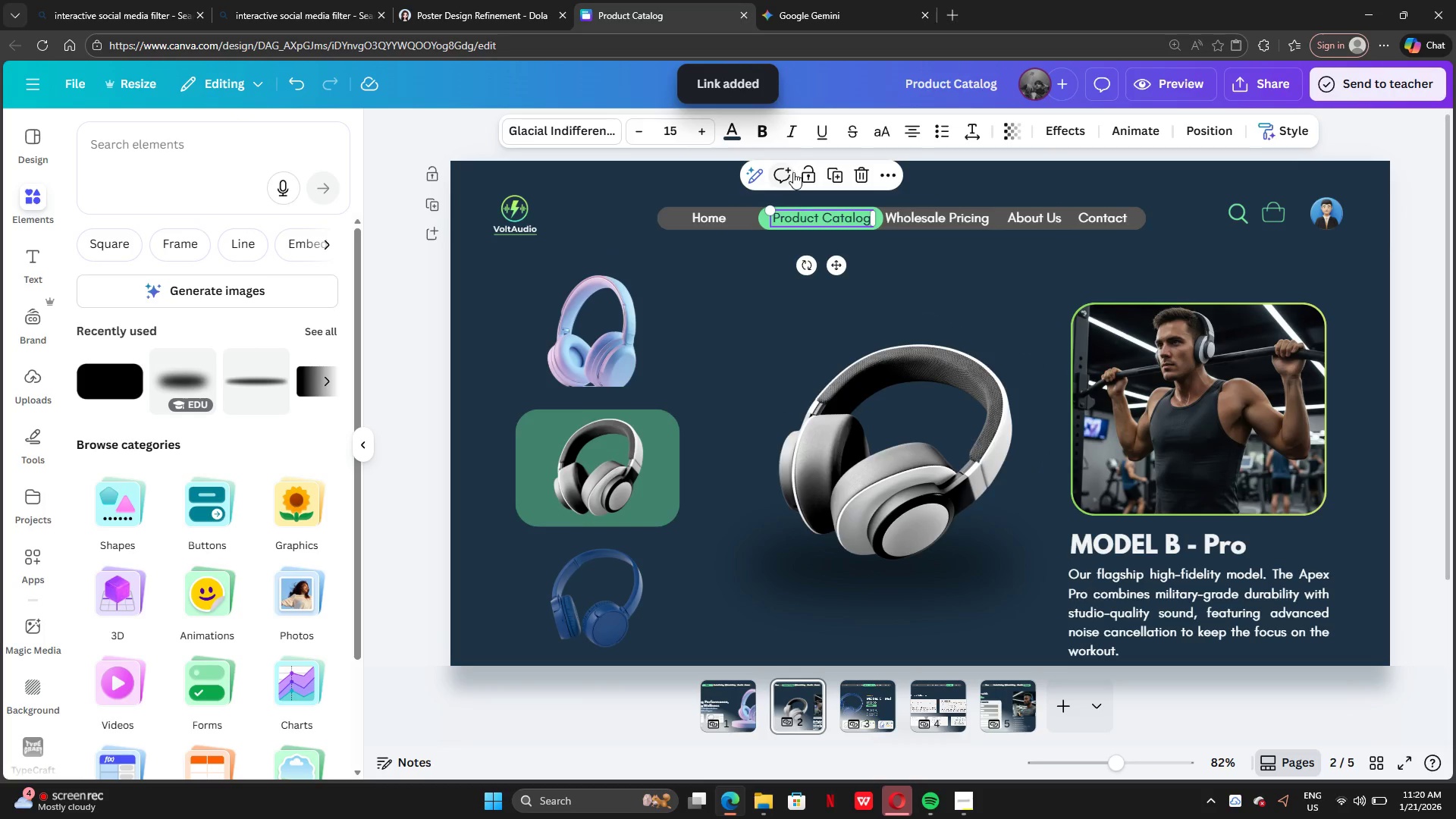 
left_click([736, 131])
 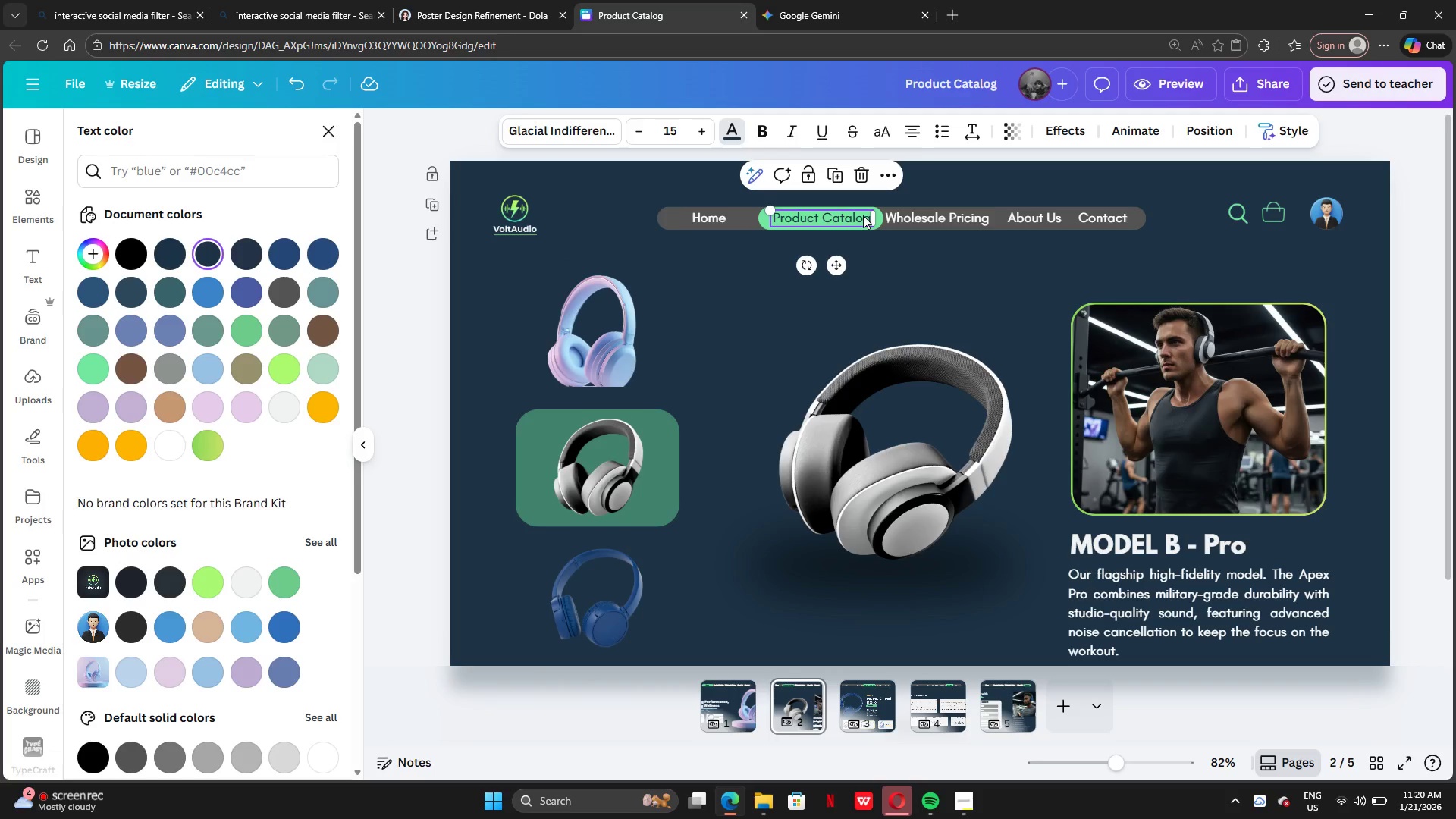 
left_click([880, 169])
 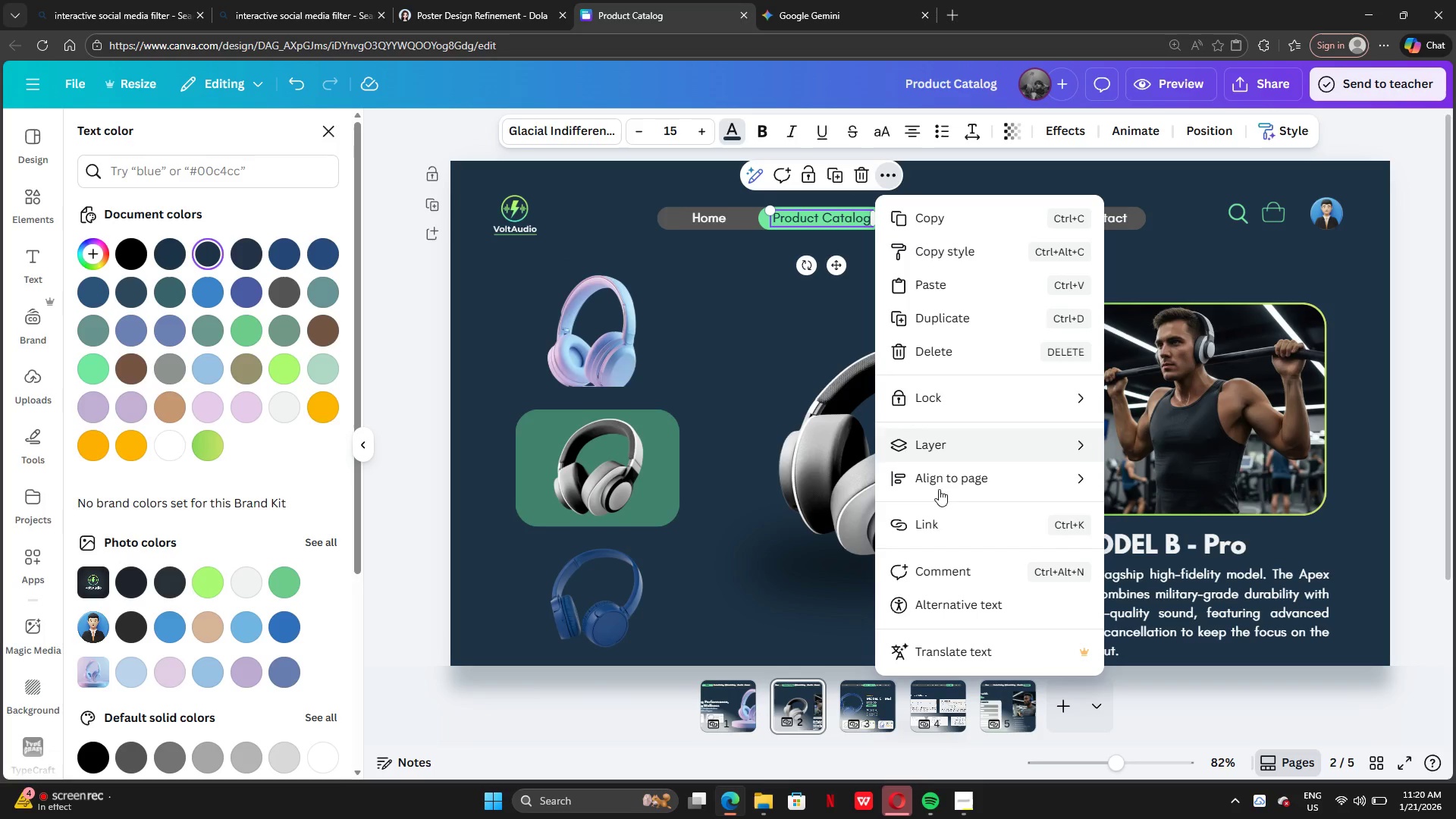 
left_click([939, 526])
 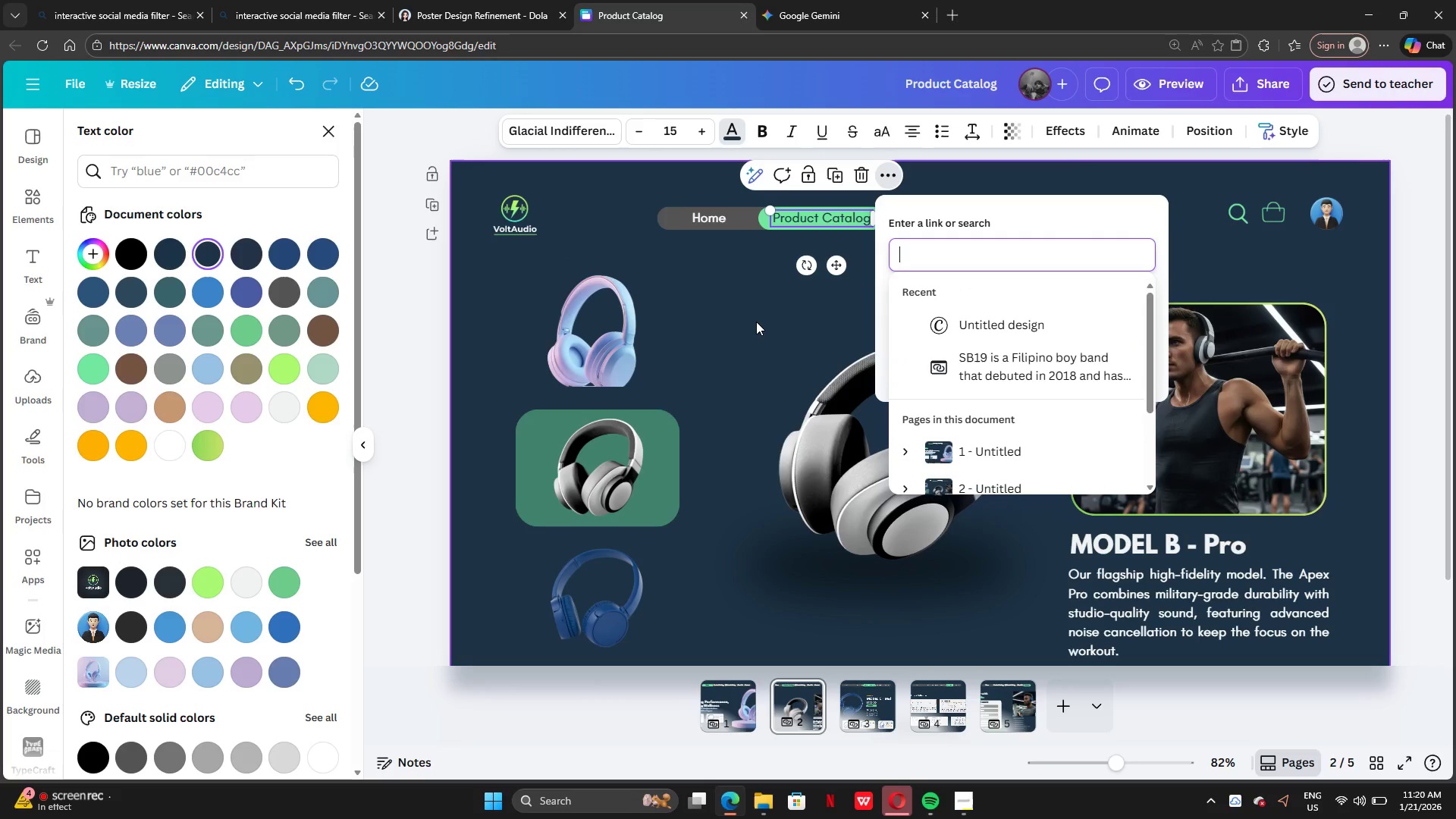 
left_click([756, 322])
 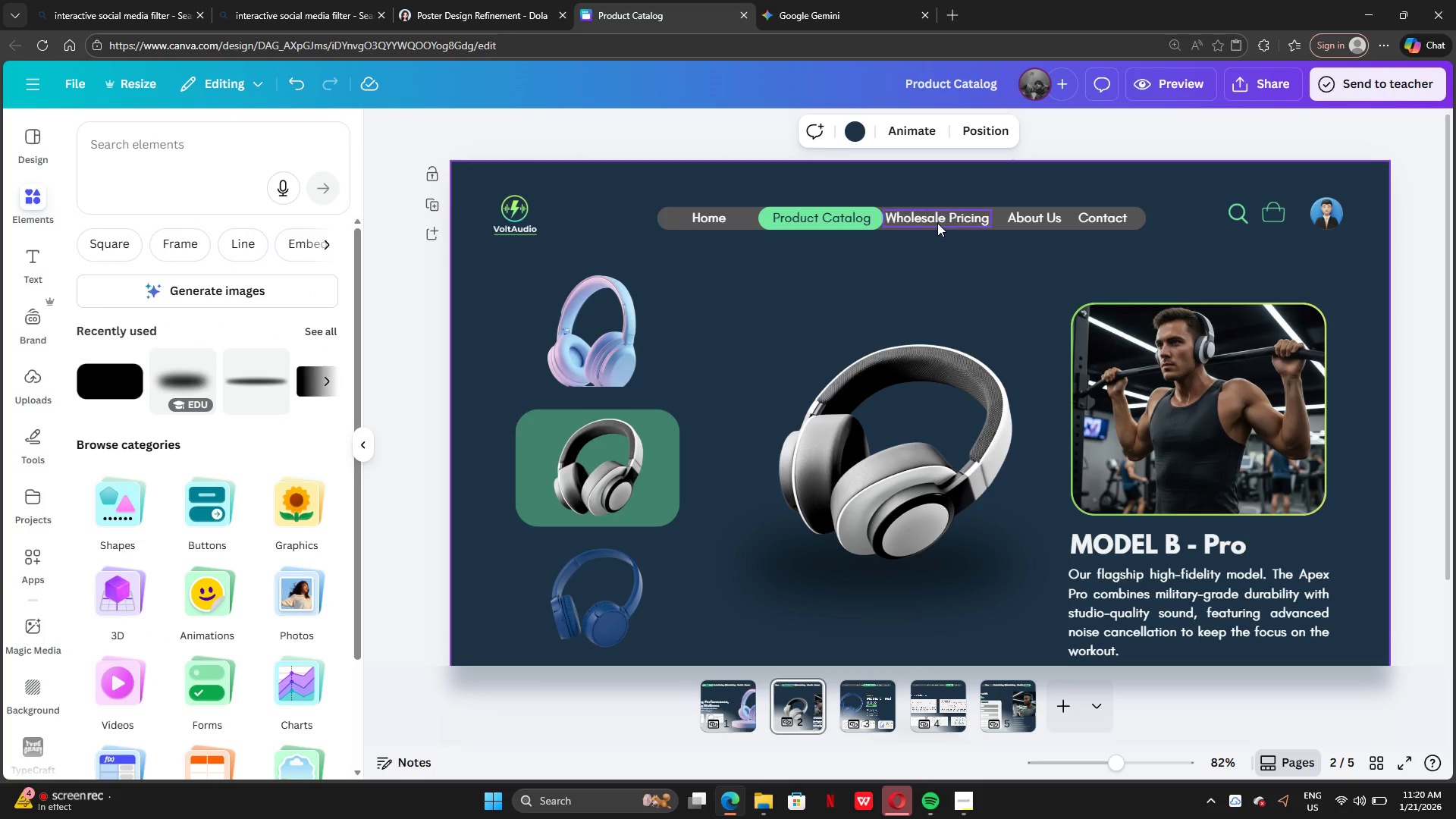 
left_click([937, 222])
 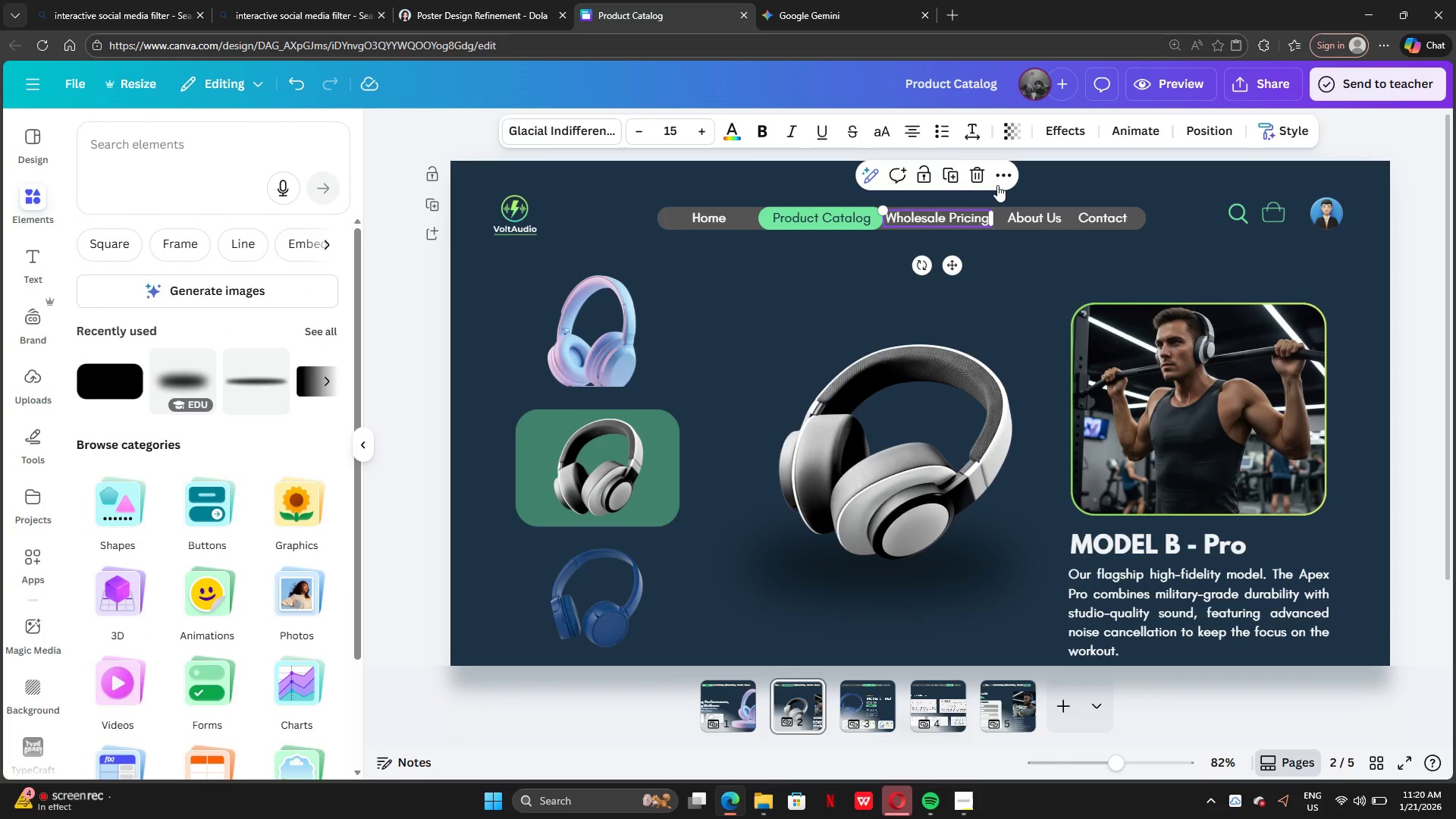 
left_click([999, 181])
 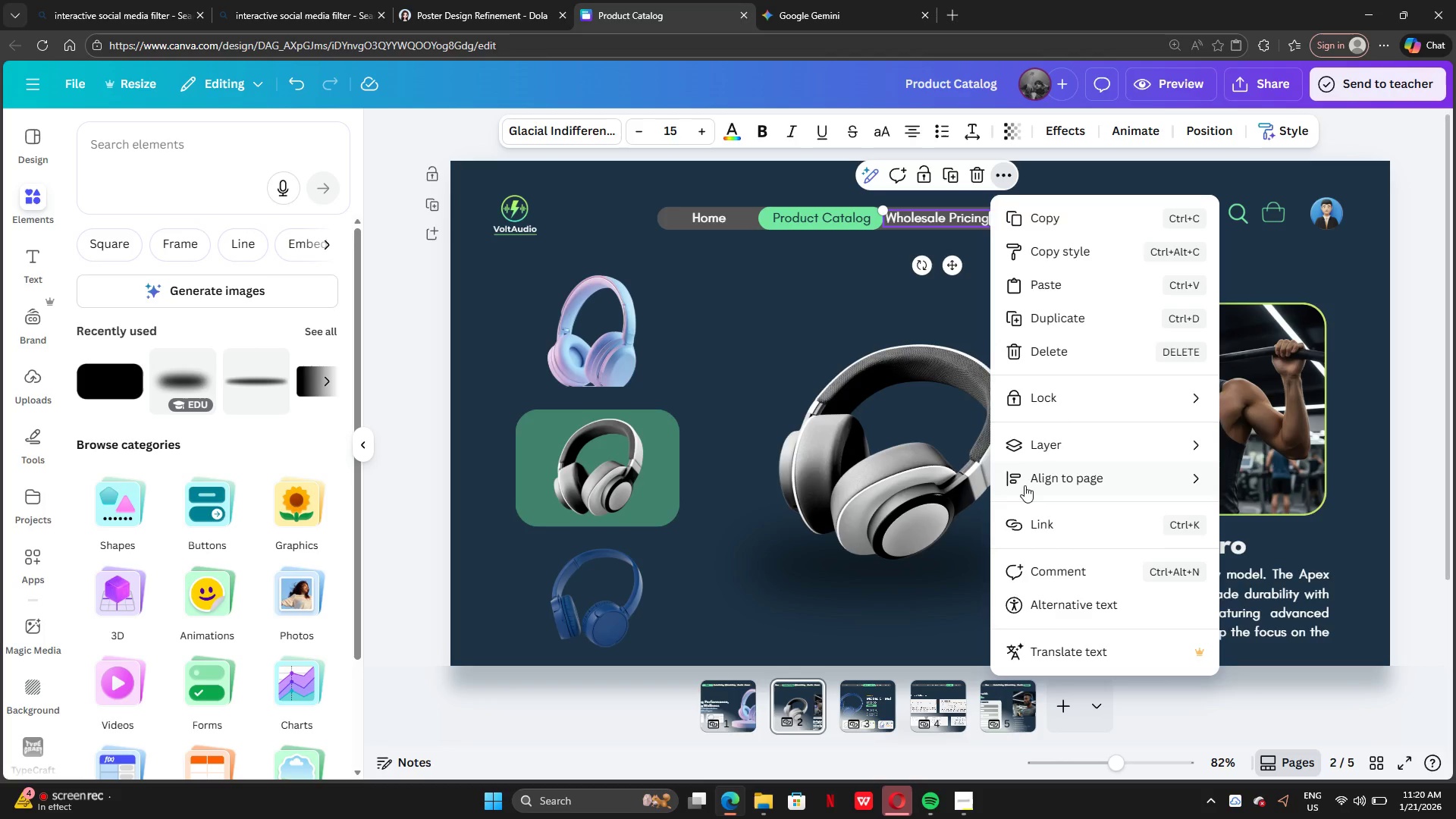 
left_click([1034, 515])
 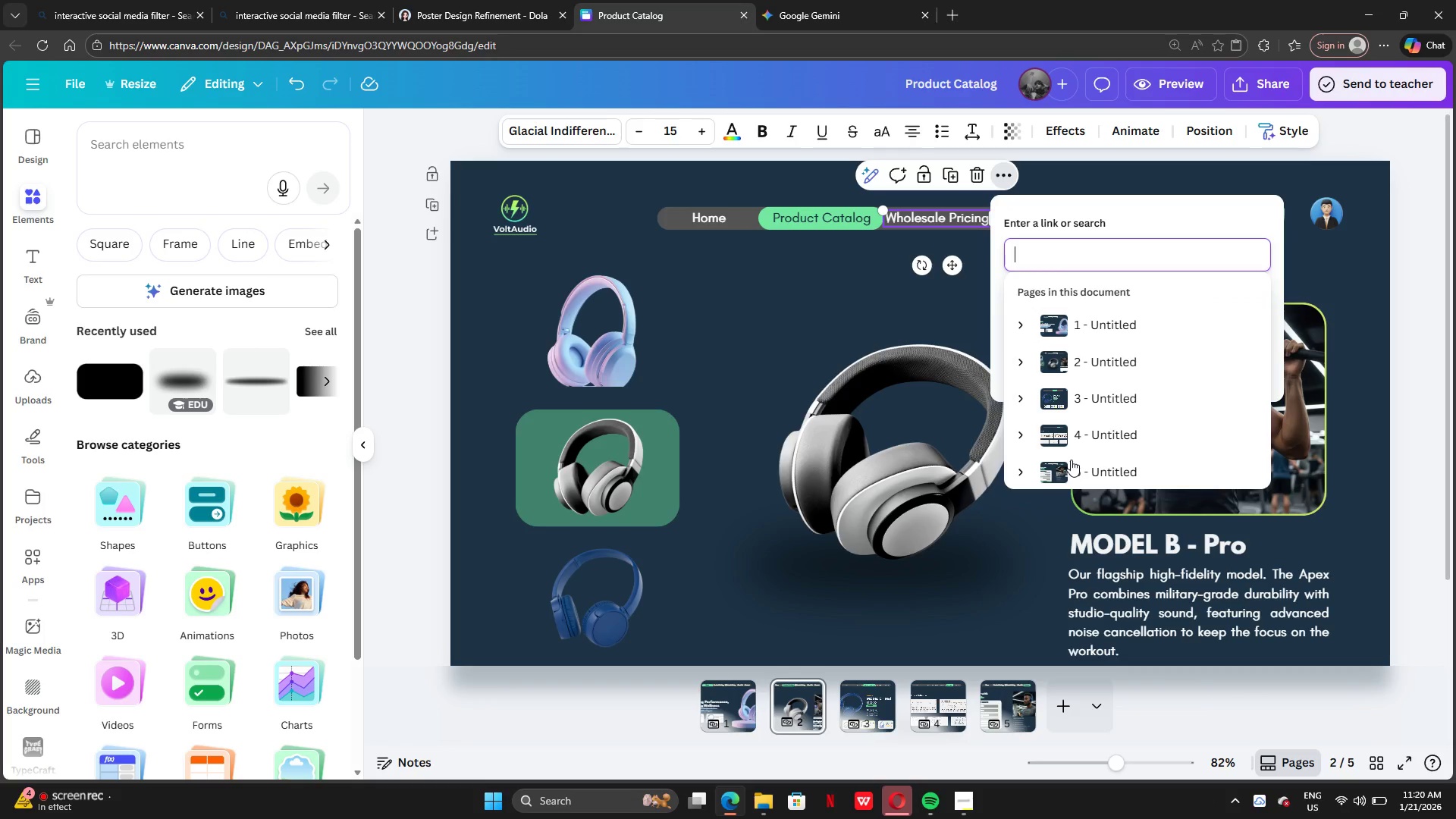 
mouse_move([1094, 416])
 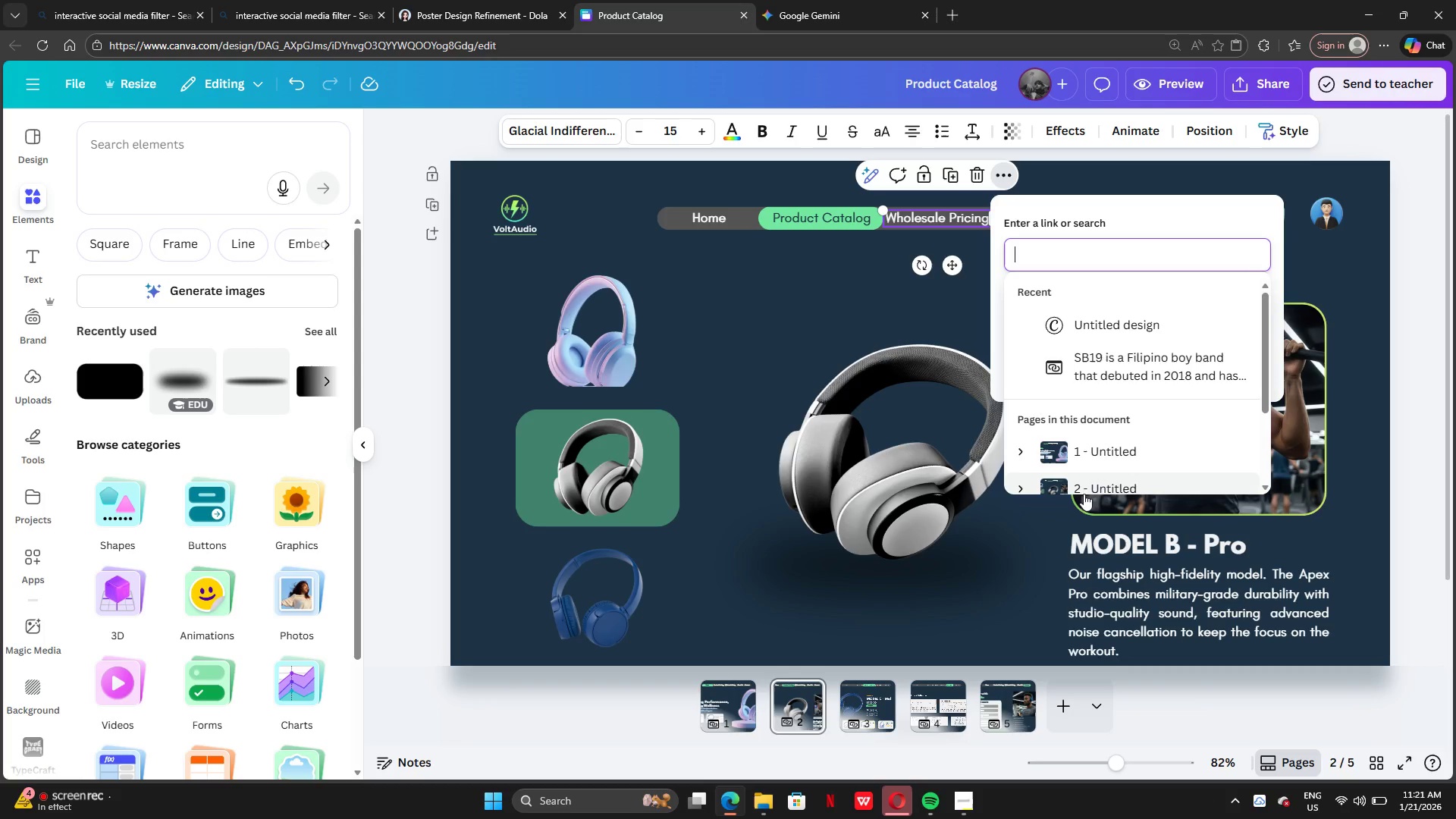 
scroll: coordinate [1084, 494], scroll_direction: down, amount: 2.0
 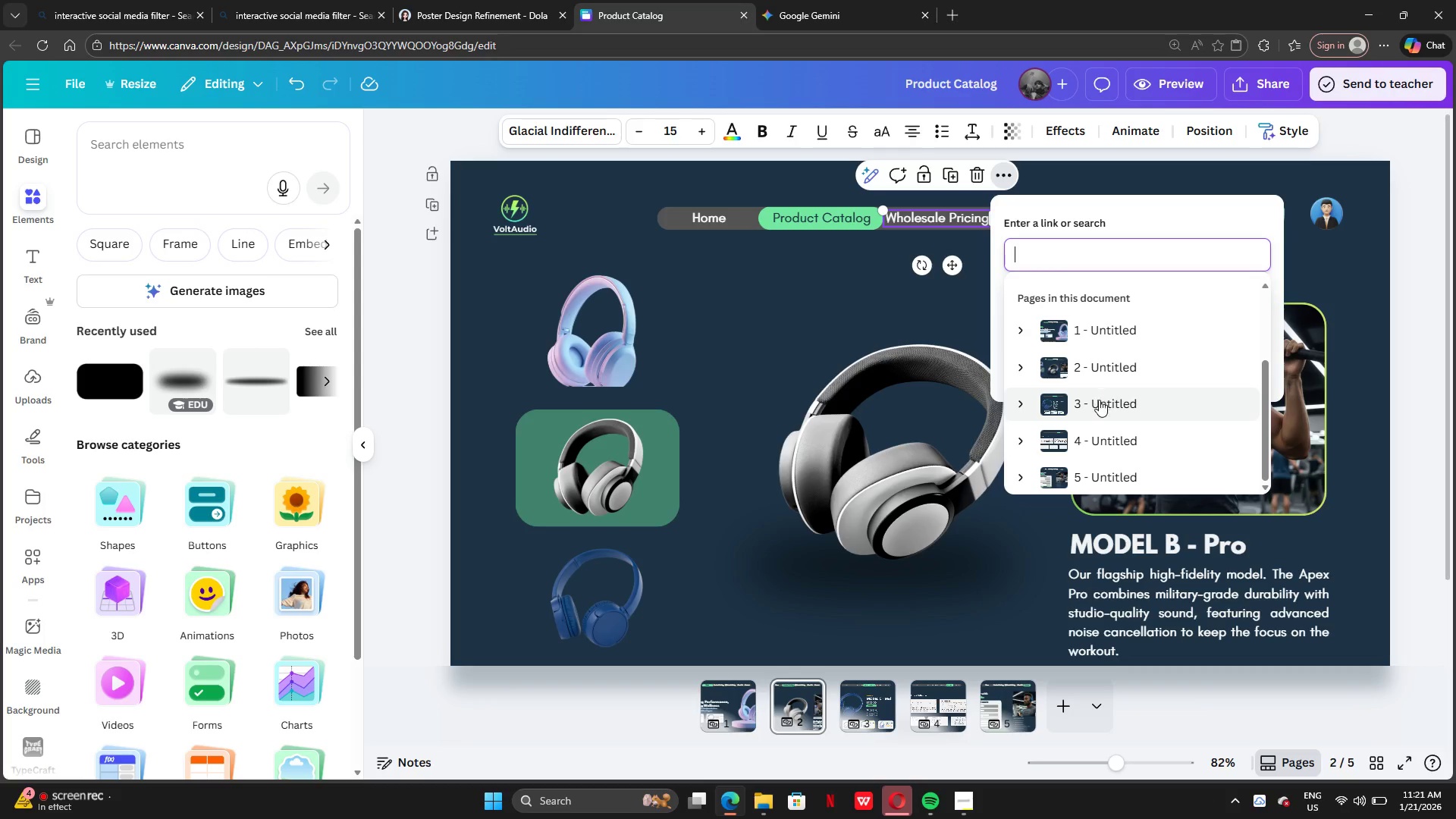 
left_click([1100, 402])
 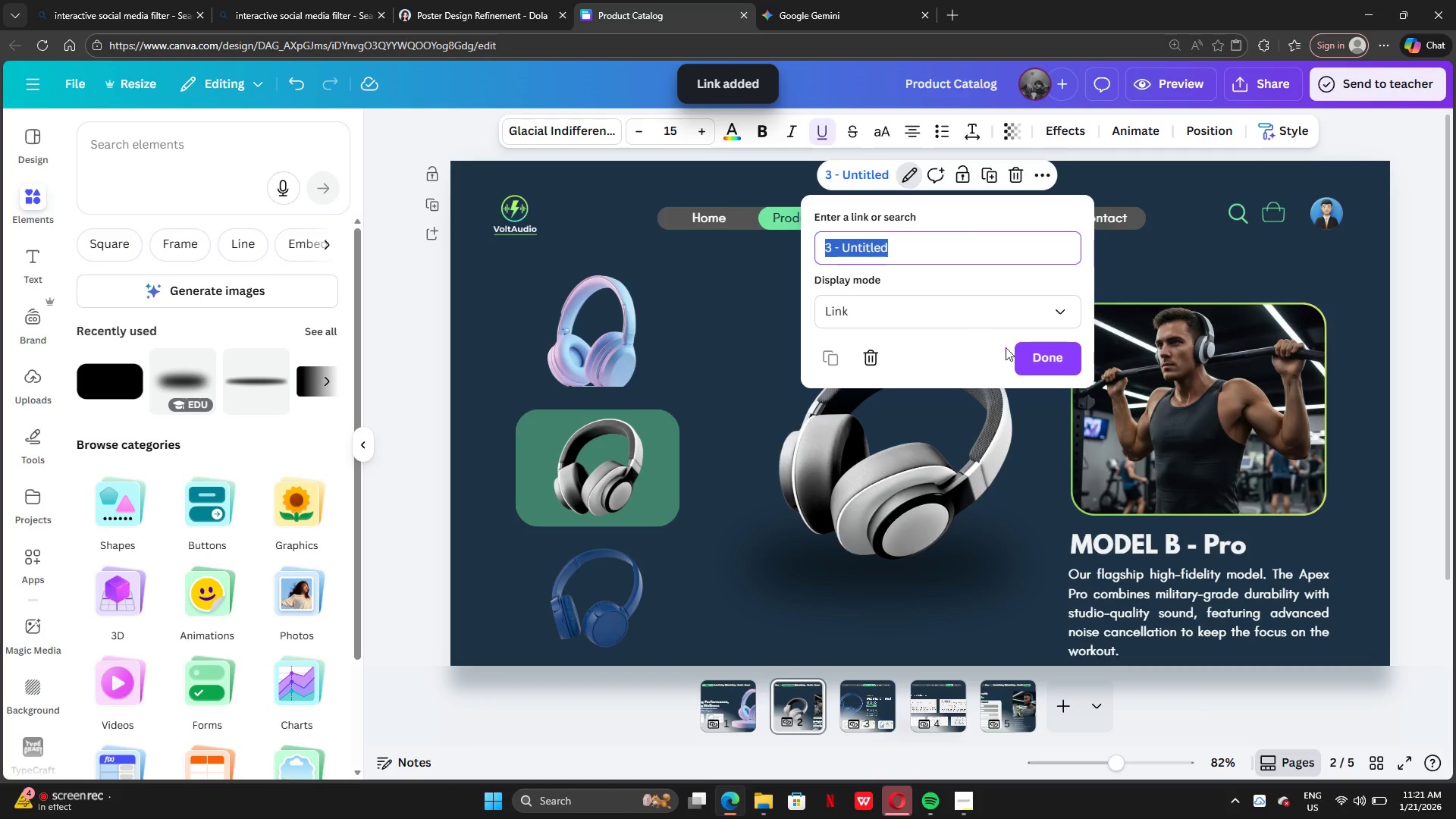 
left_click([1036, 342])
 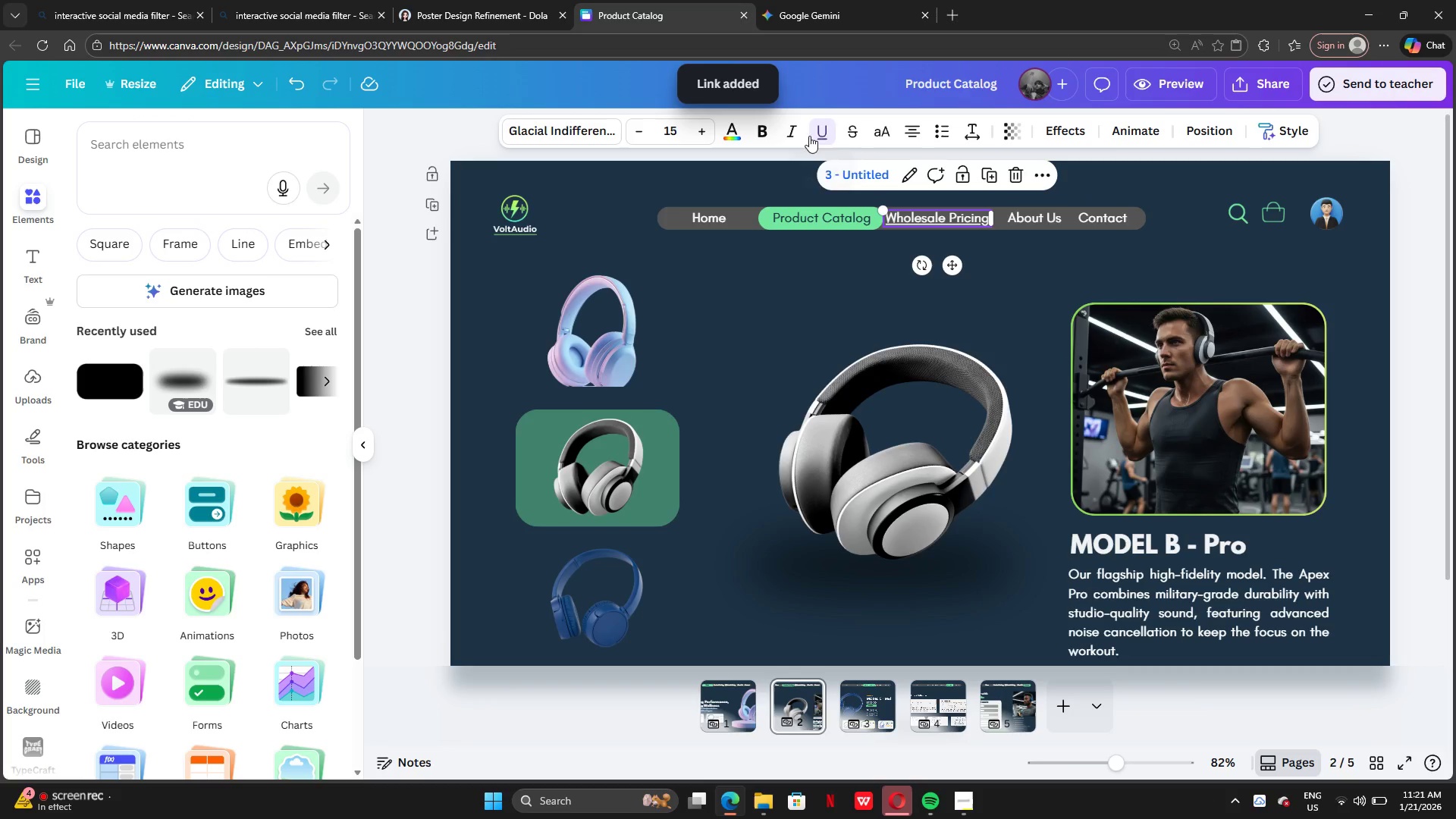 
left_click([817, 132])
 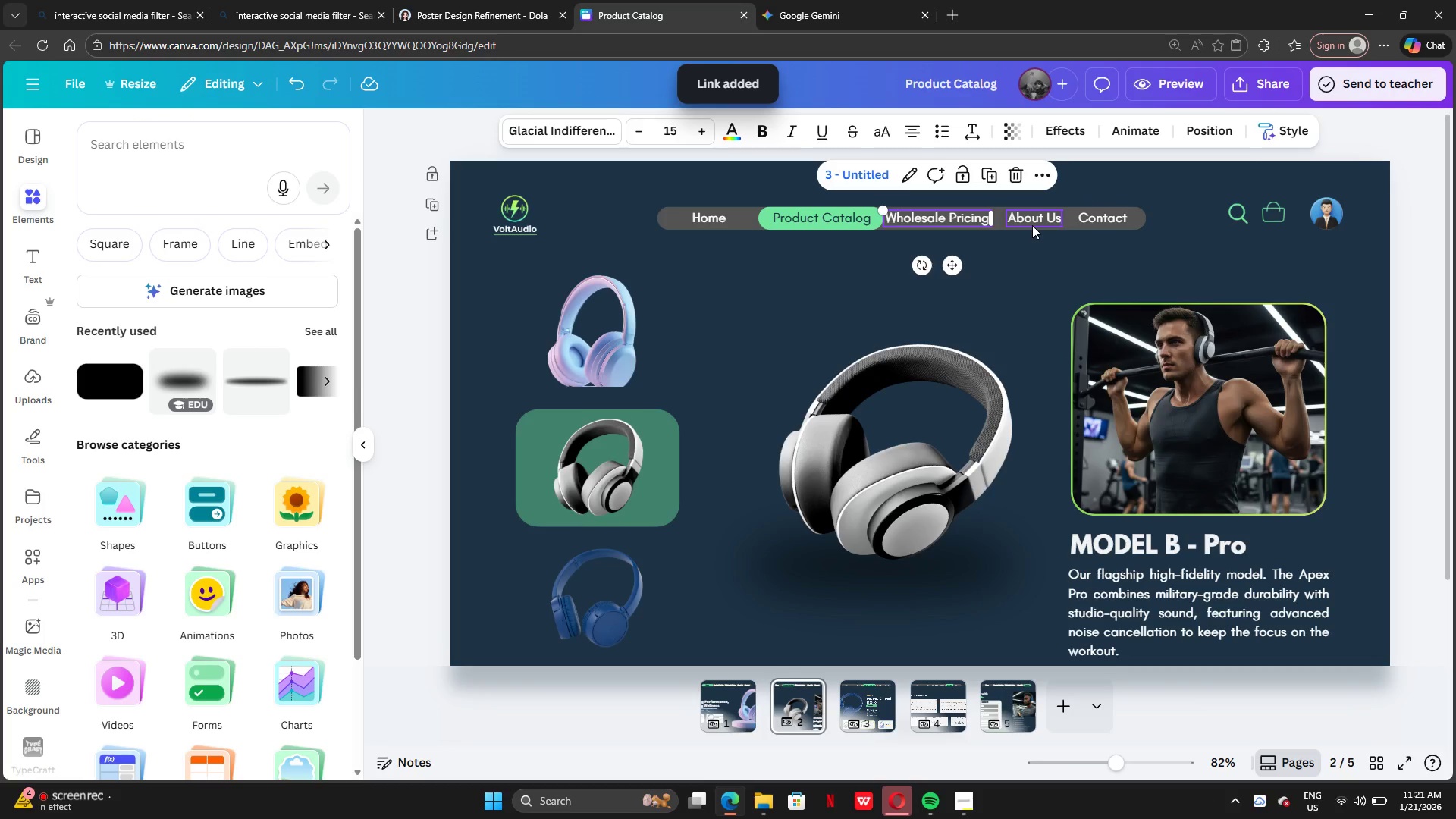 
left_click([1032, 225])
 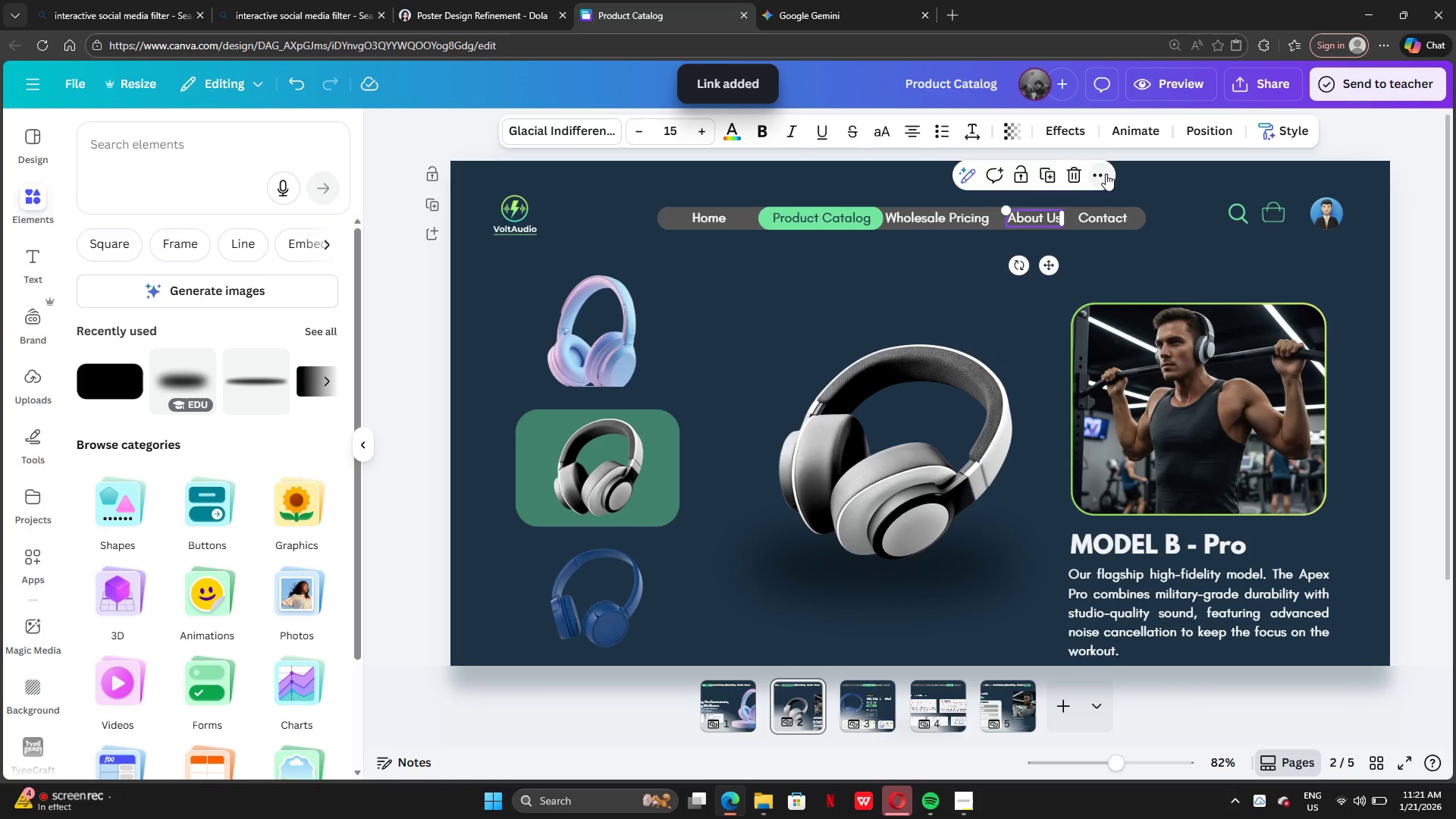 
left_click([1106, 168])
 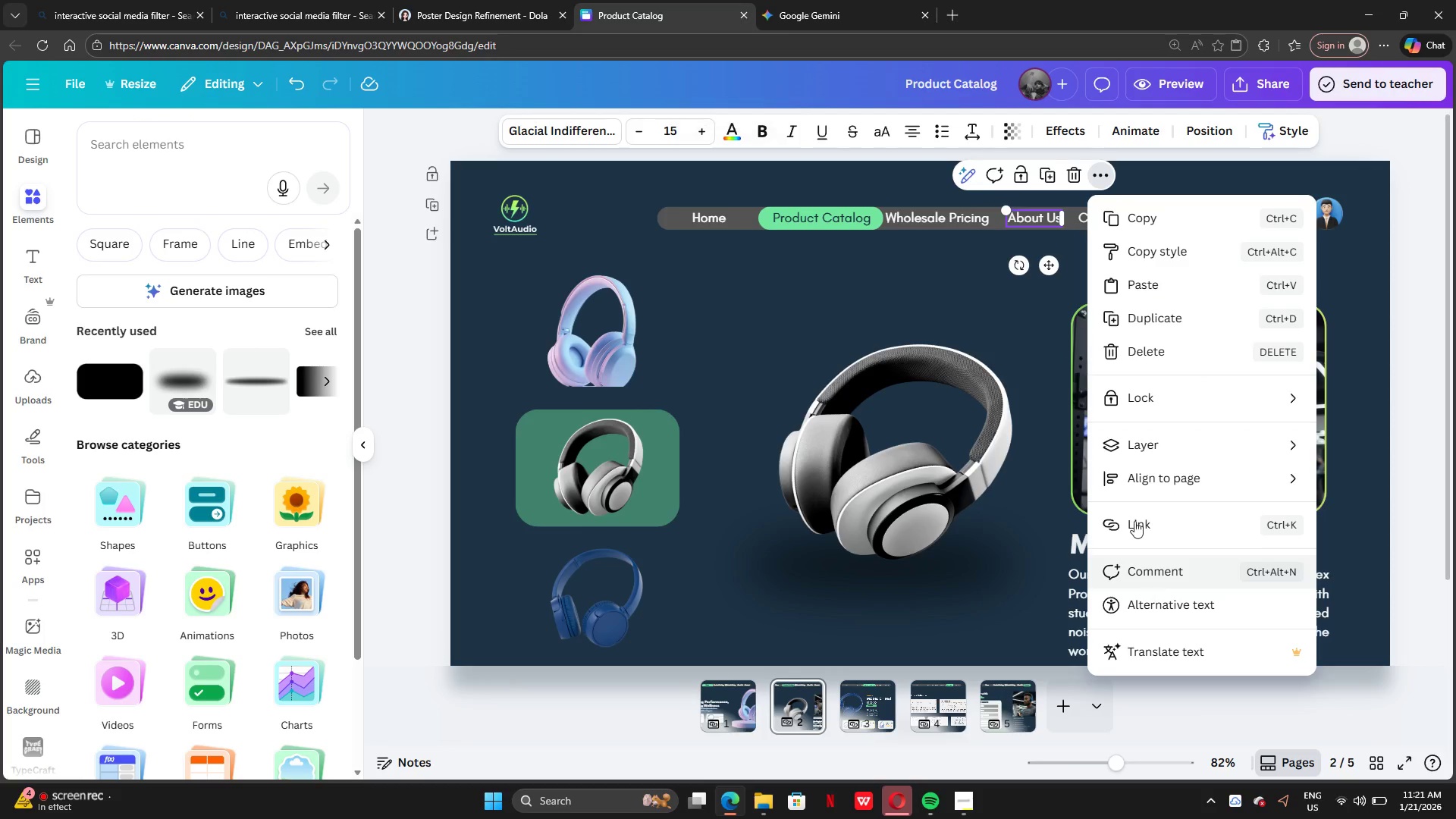 
left_click([1134, 522])
 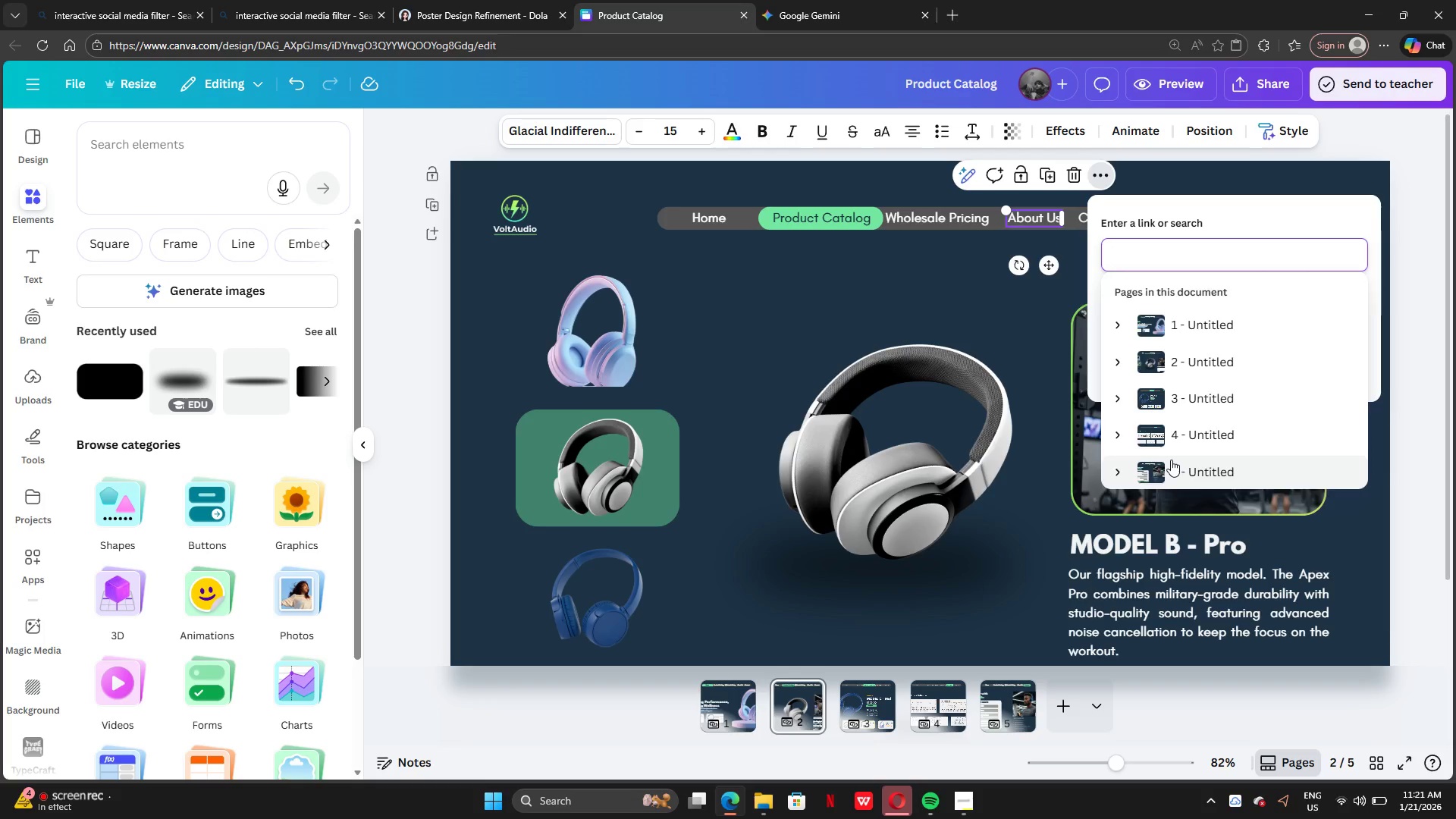 
scroll: coordinate [1191, 450], scroll_direction: down, amount: 3.0
 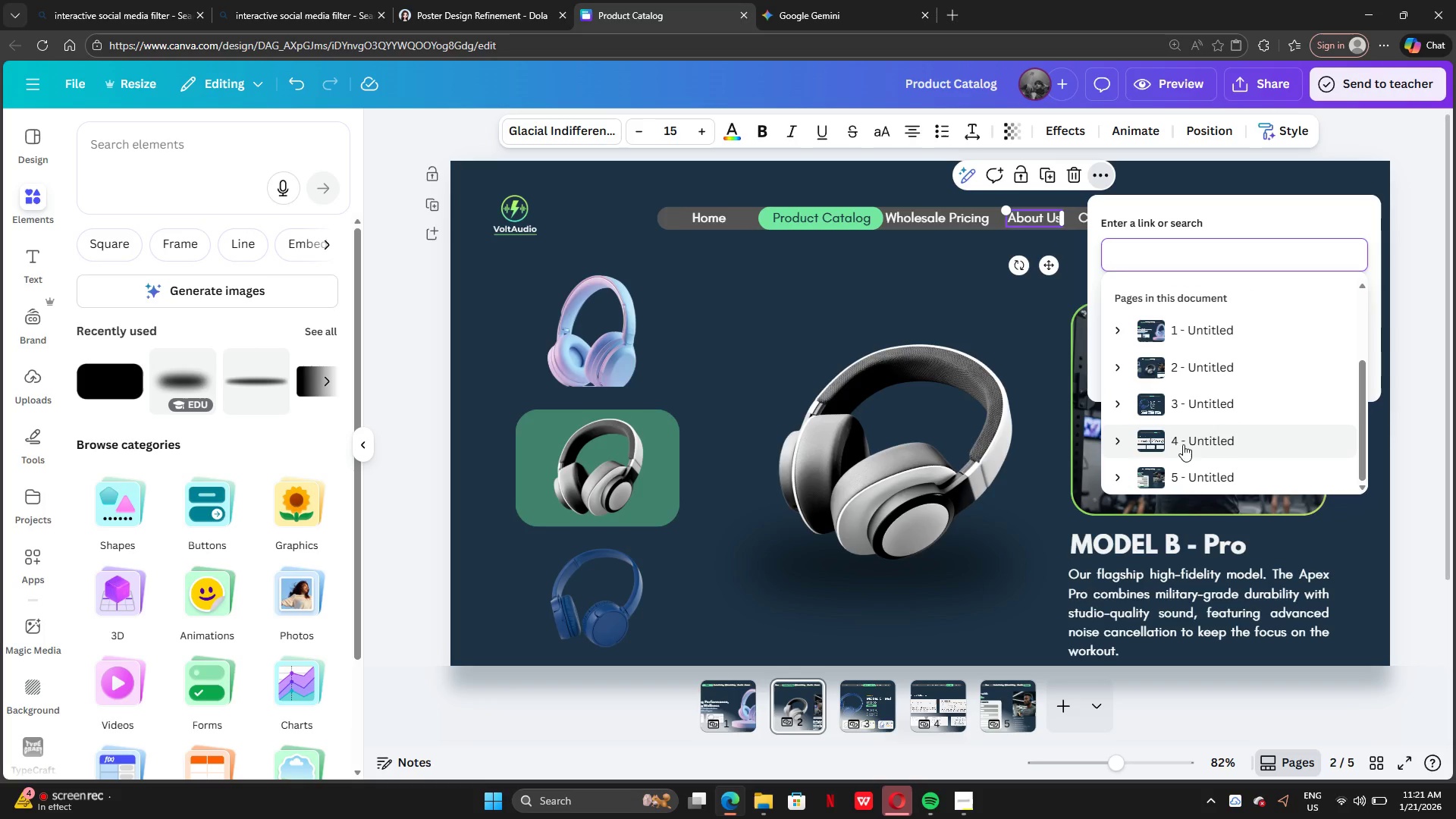 
left_click([1184, 444])
 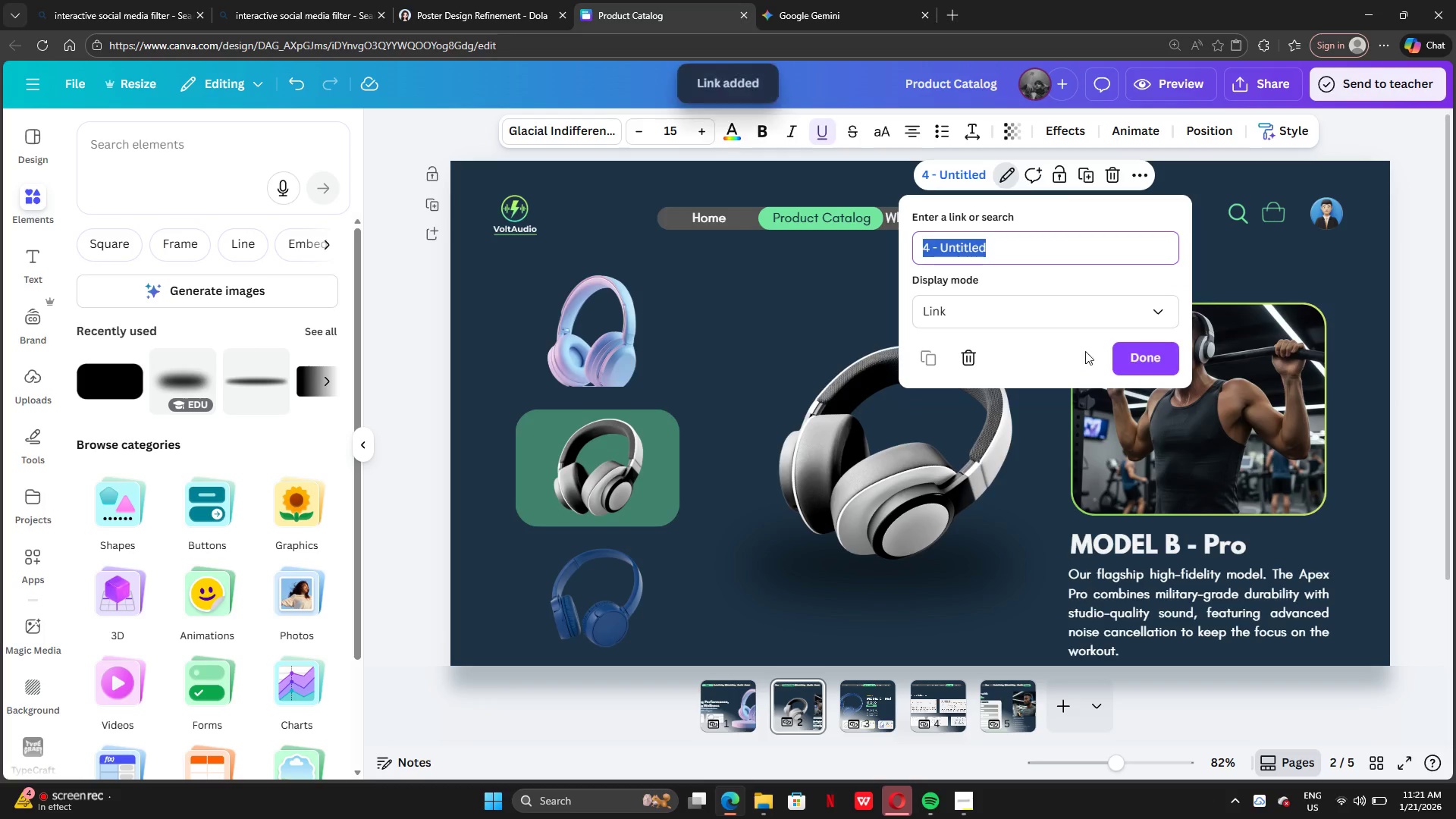 
left_click([1134, 361])
 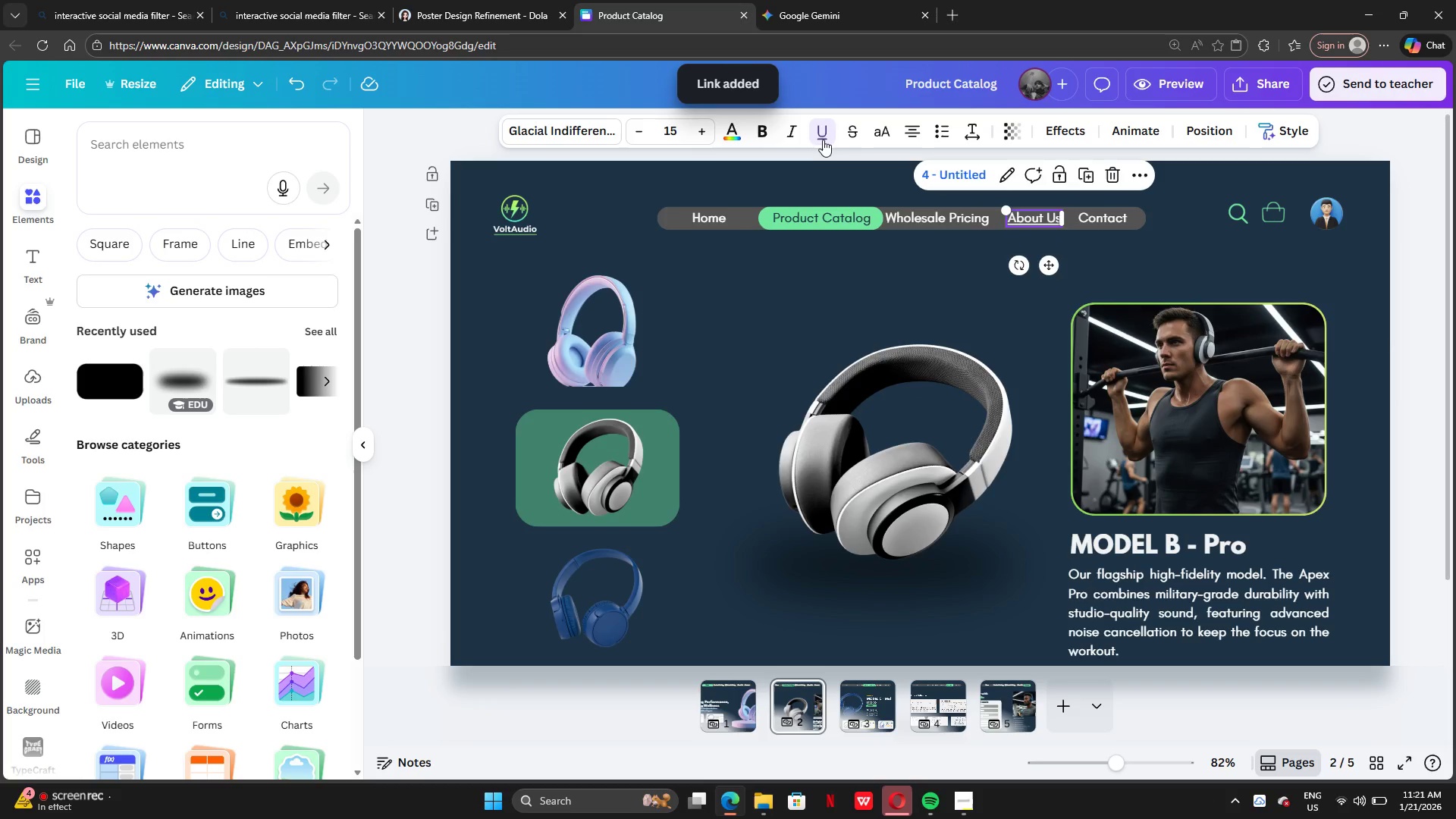 
left_click([817, 134])
 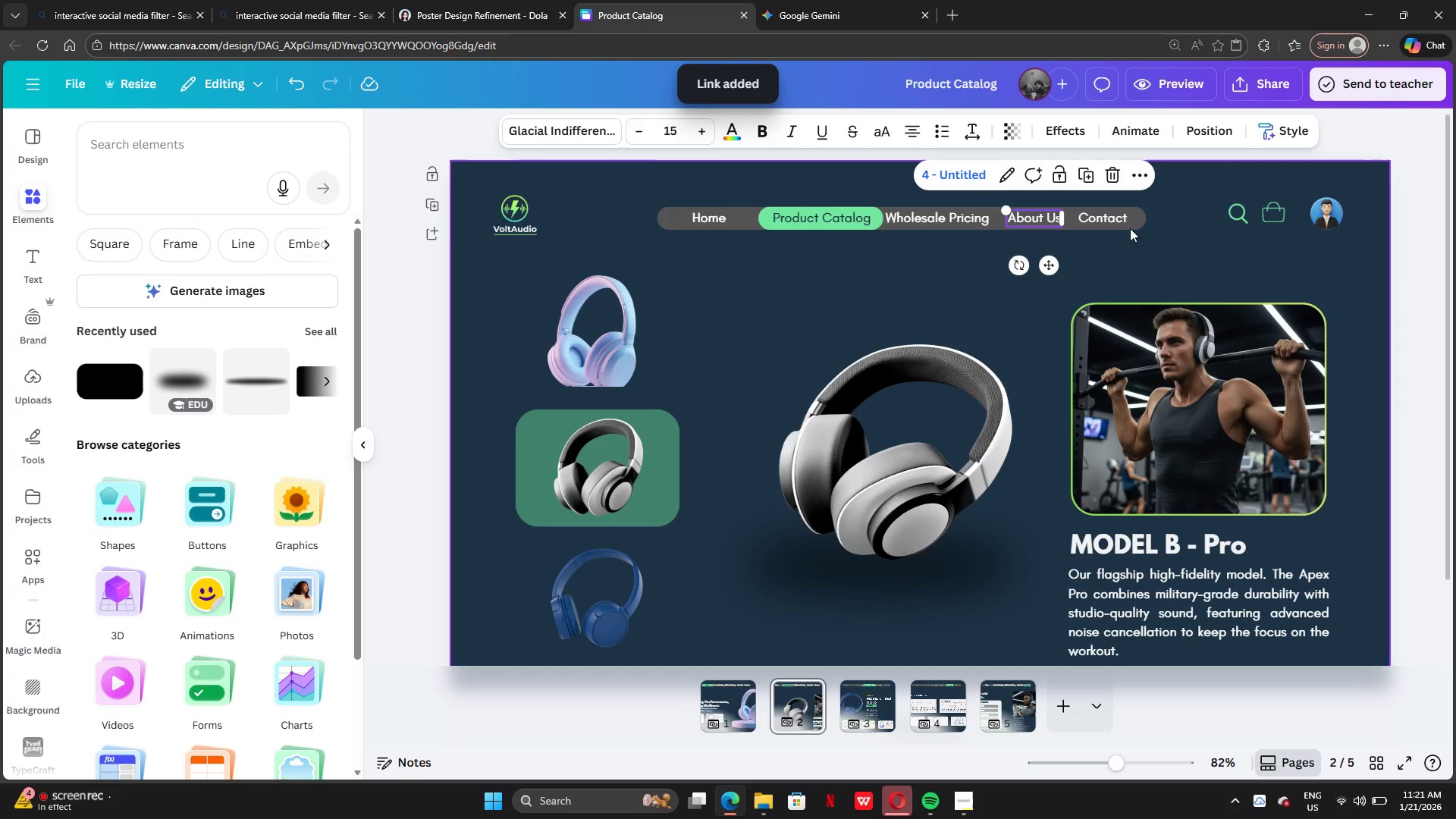 
left_click([1110, 215])
 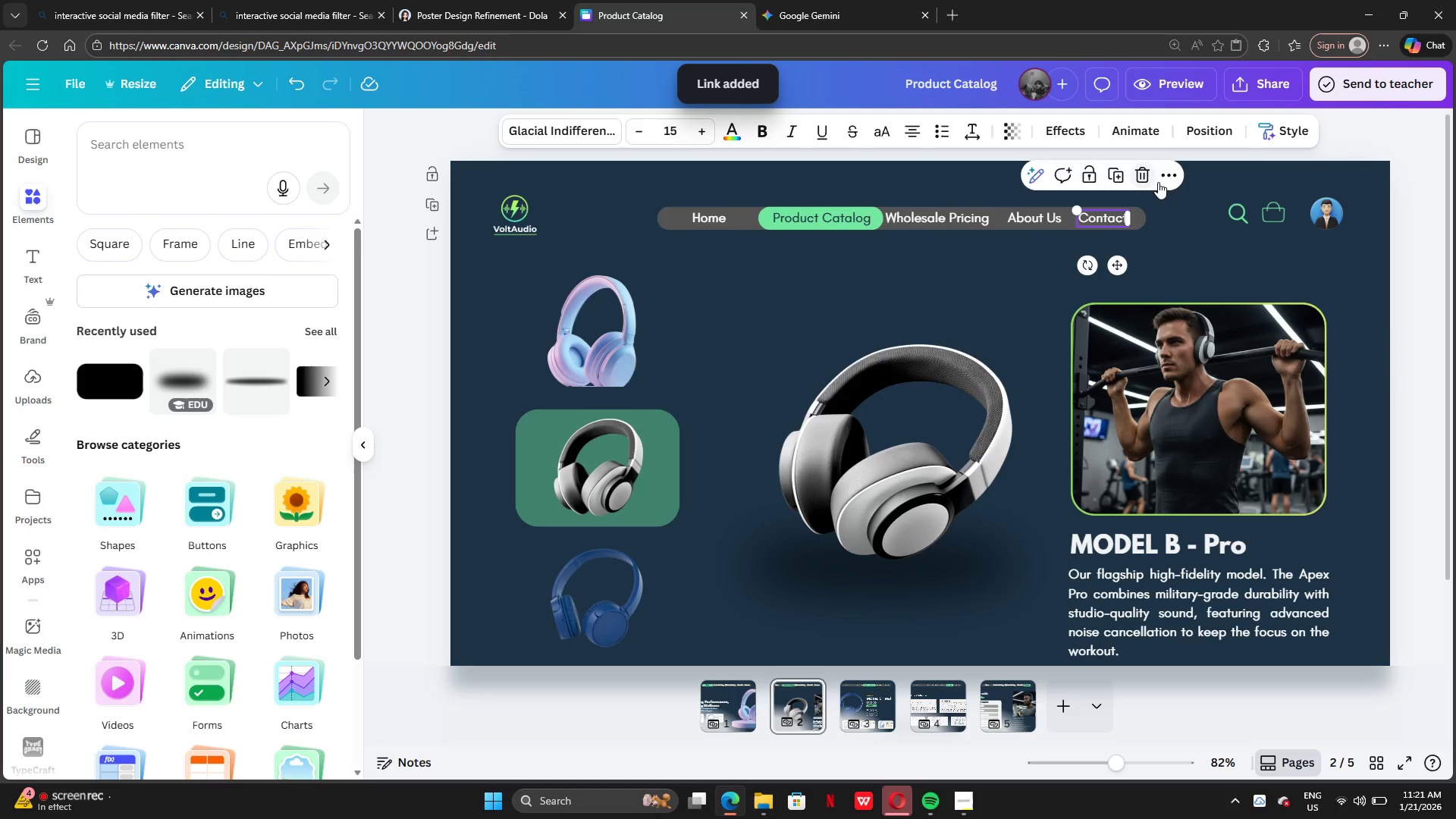 
left_click([1166, 176])
 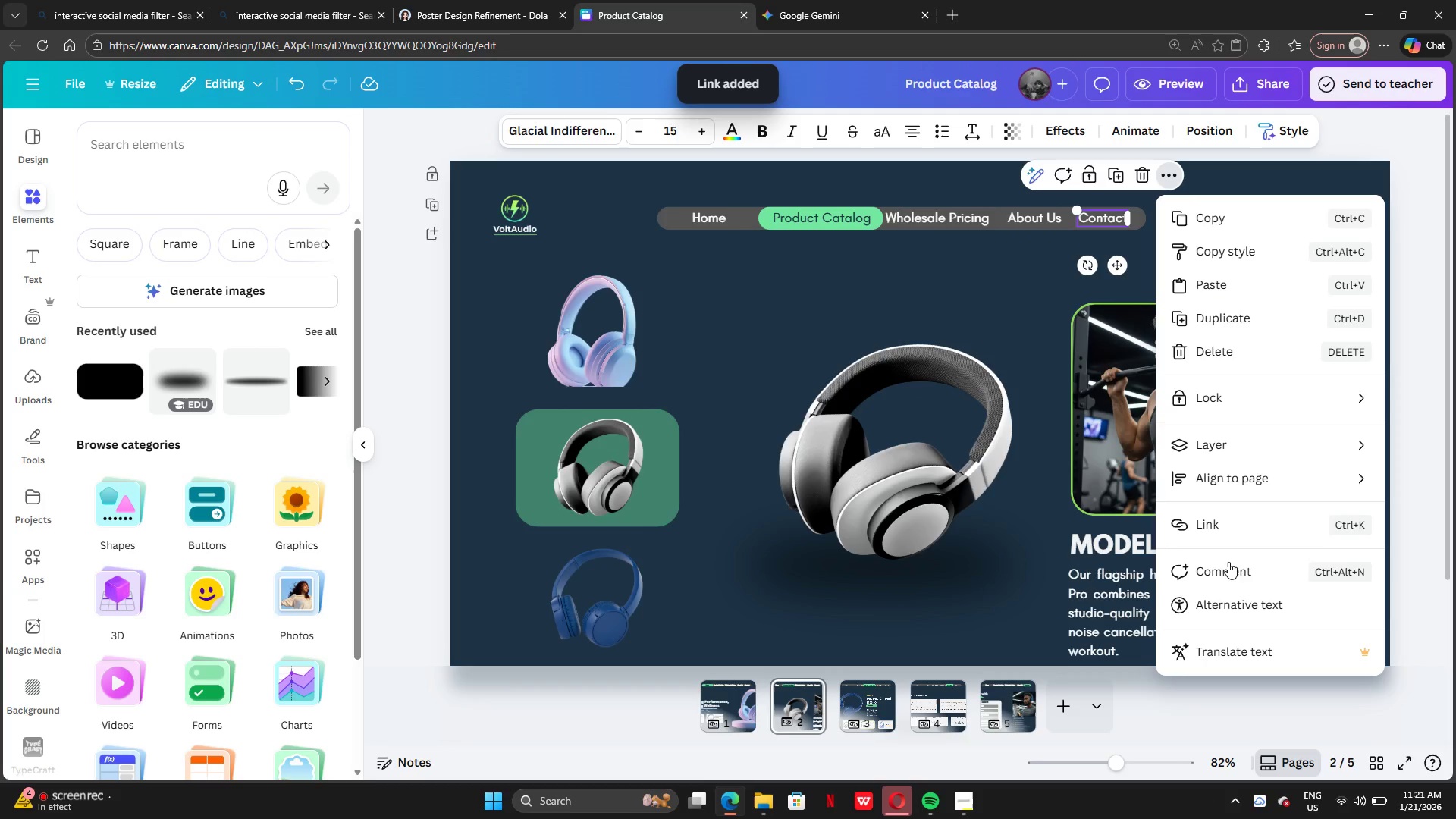 
left_click([1210, 530])
 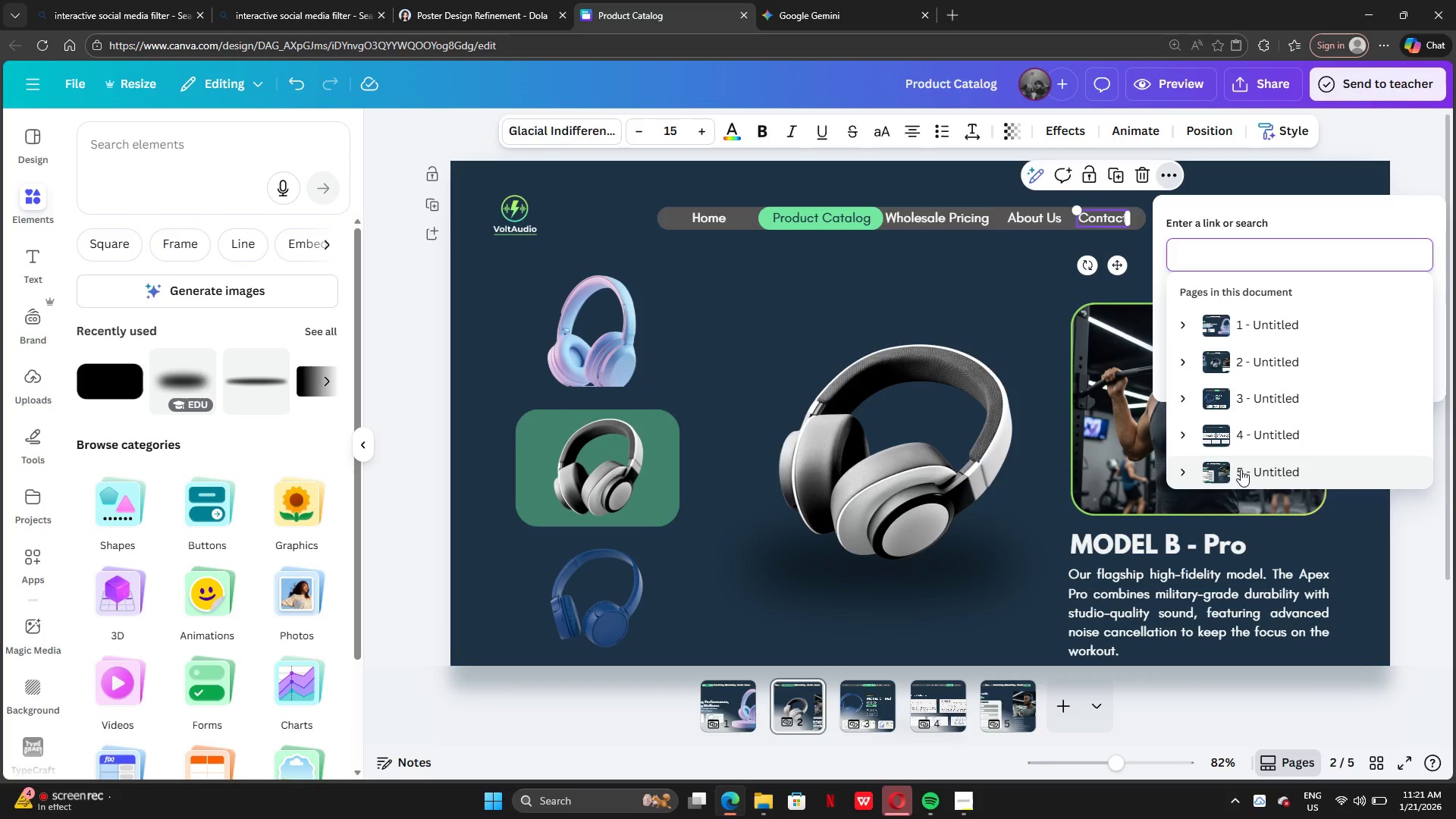 
left_click([1241, 469])
 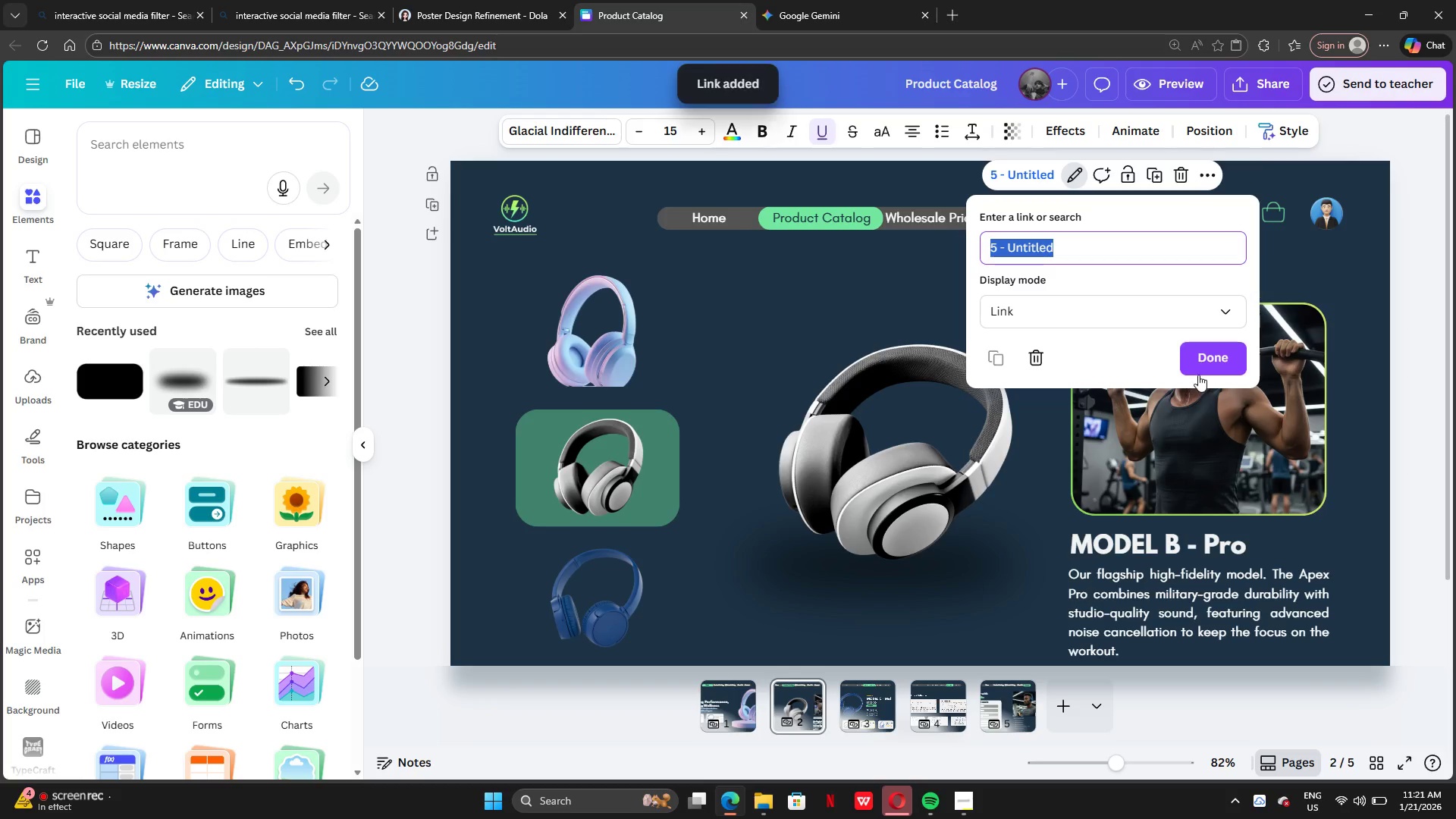 
left_click([1203, 369])
 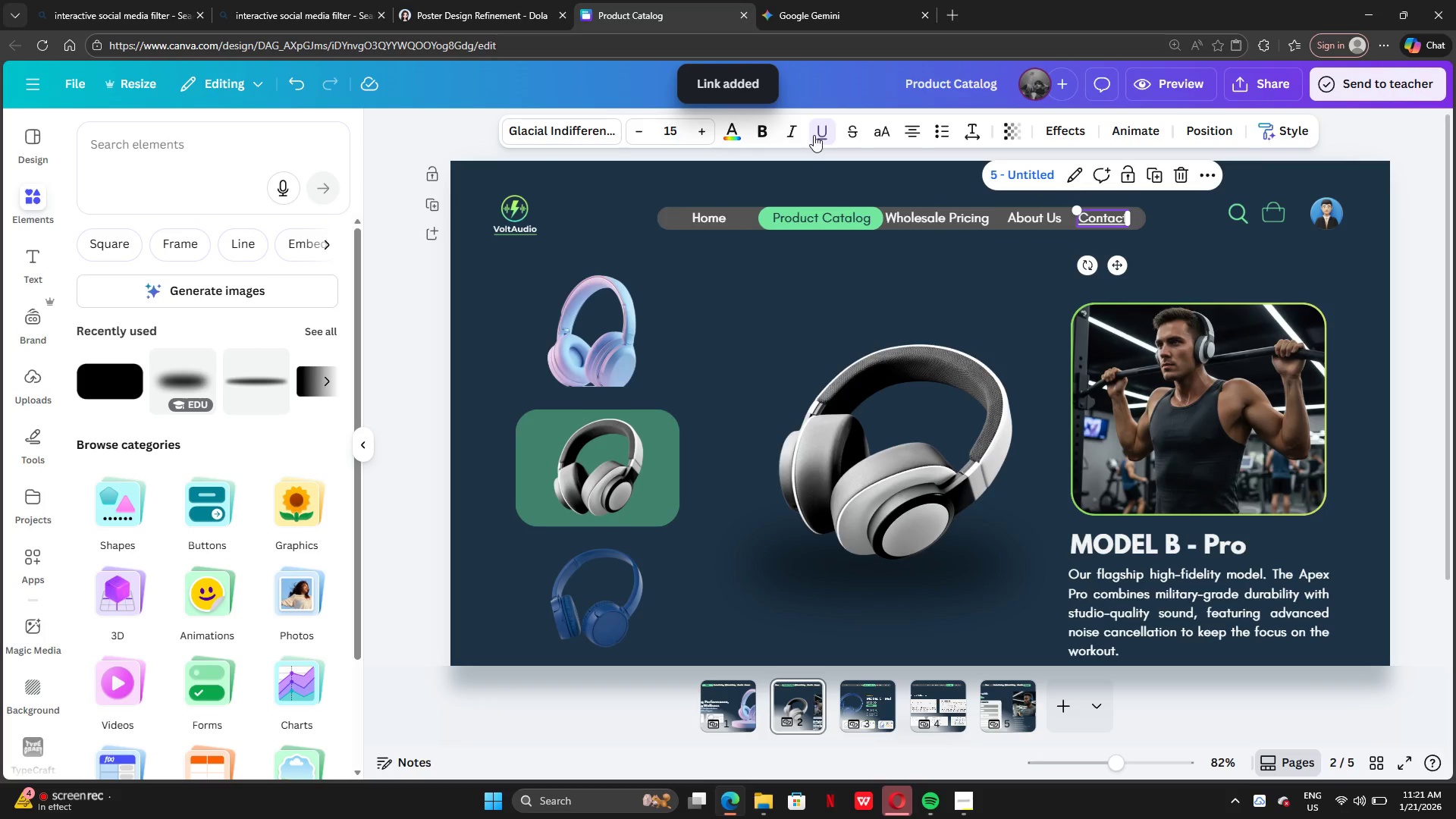 
left_click([814, 135])
 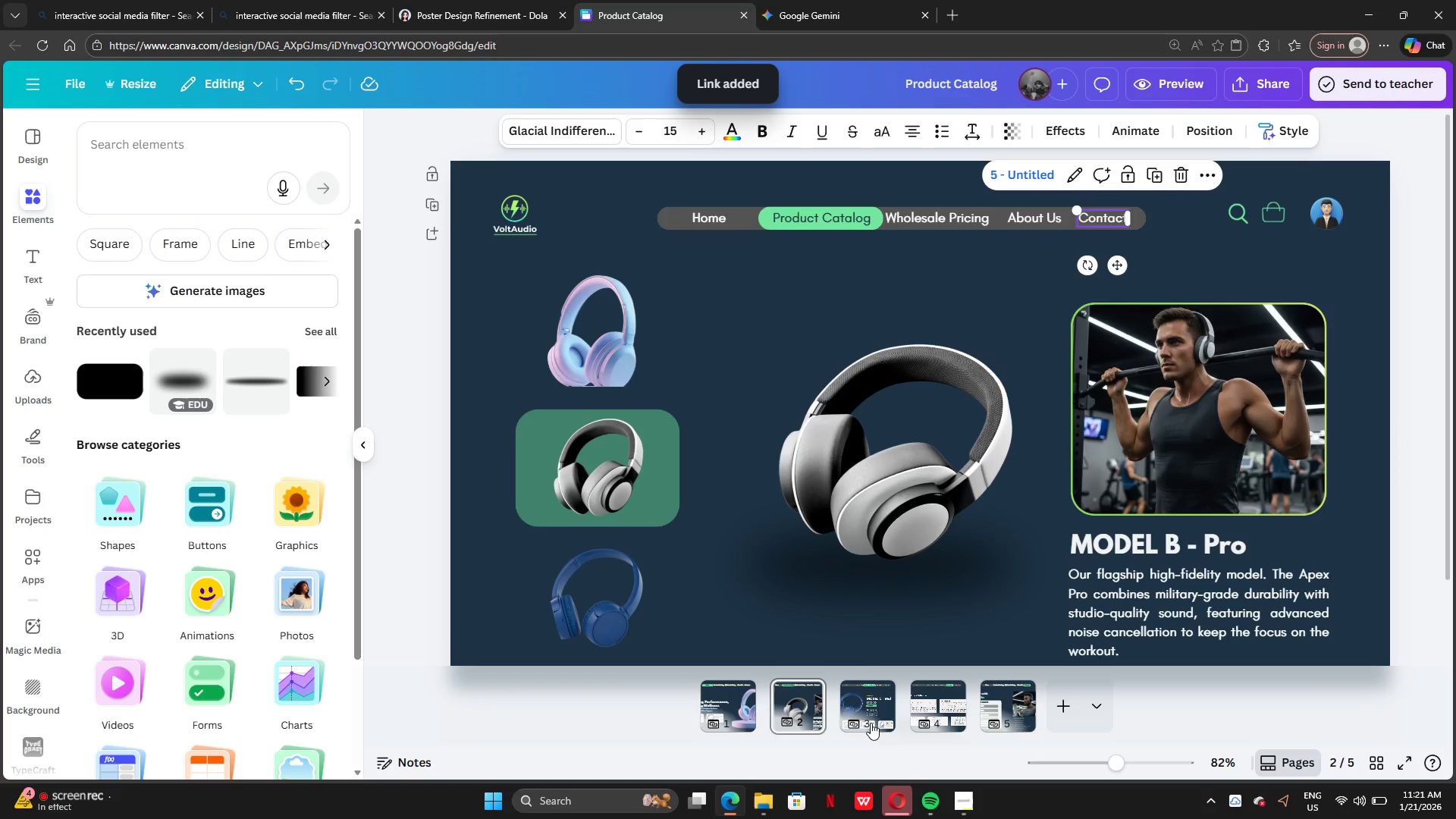 
left_click([864, 718])
 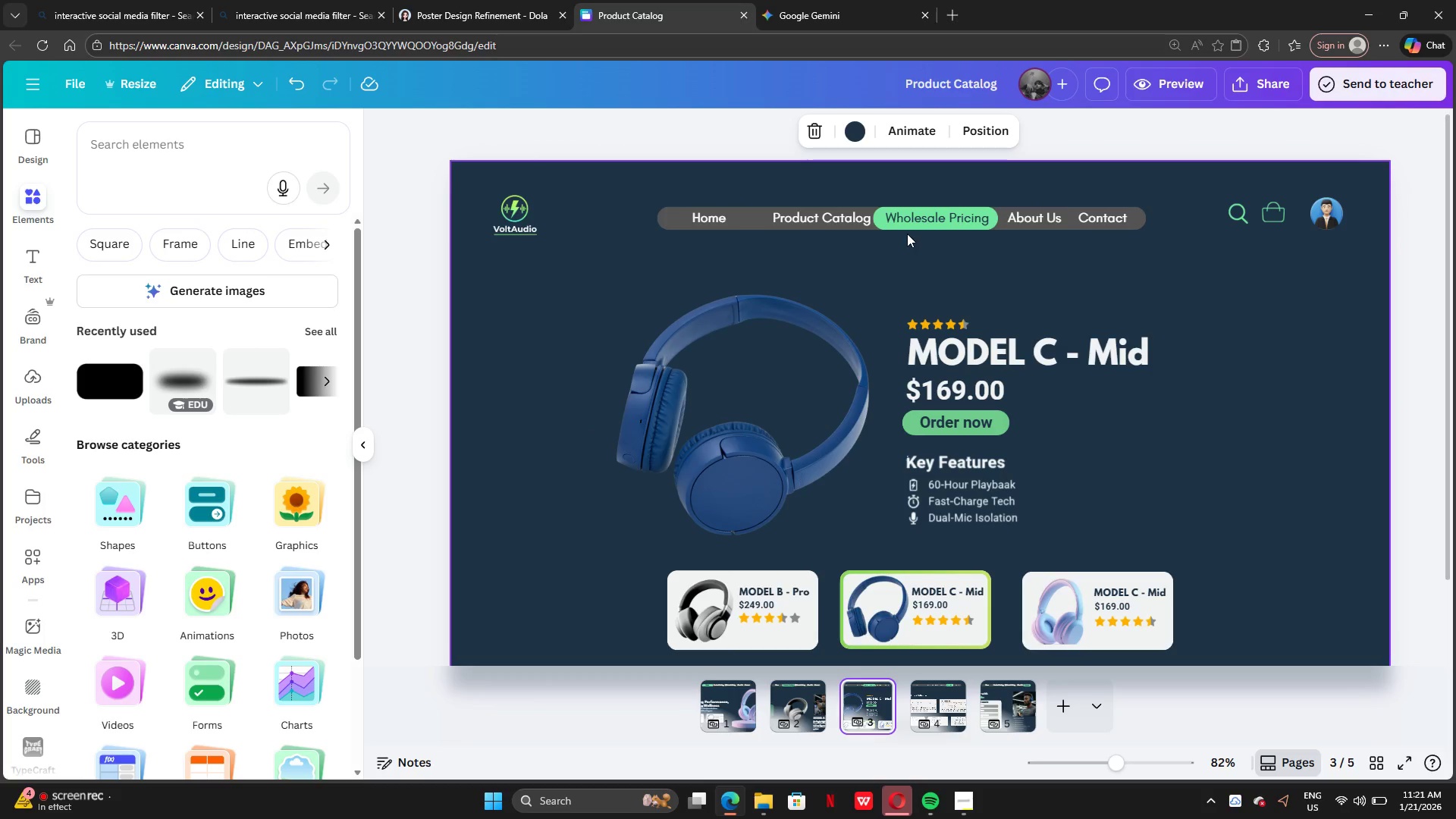 
left_click([877, 221])
 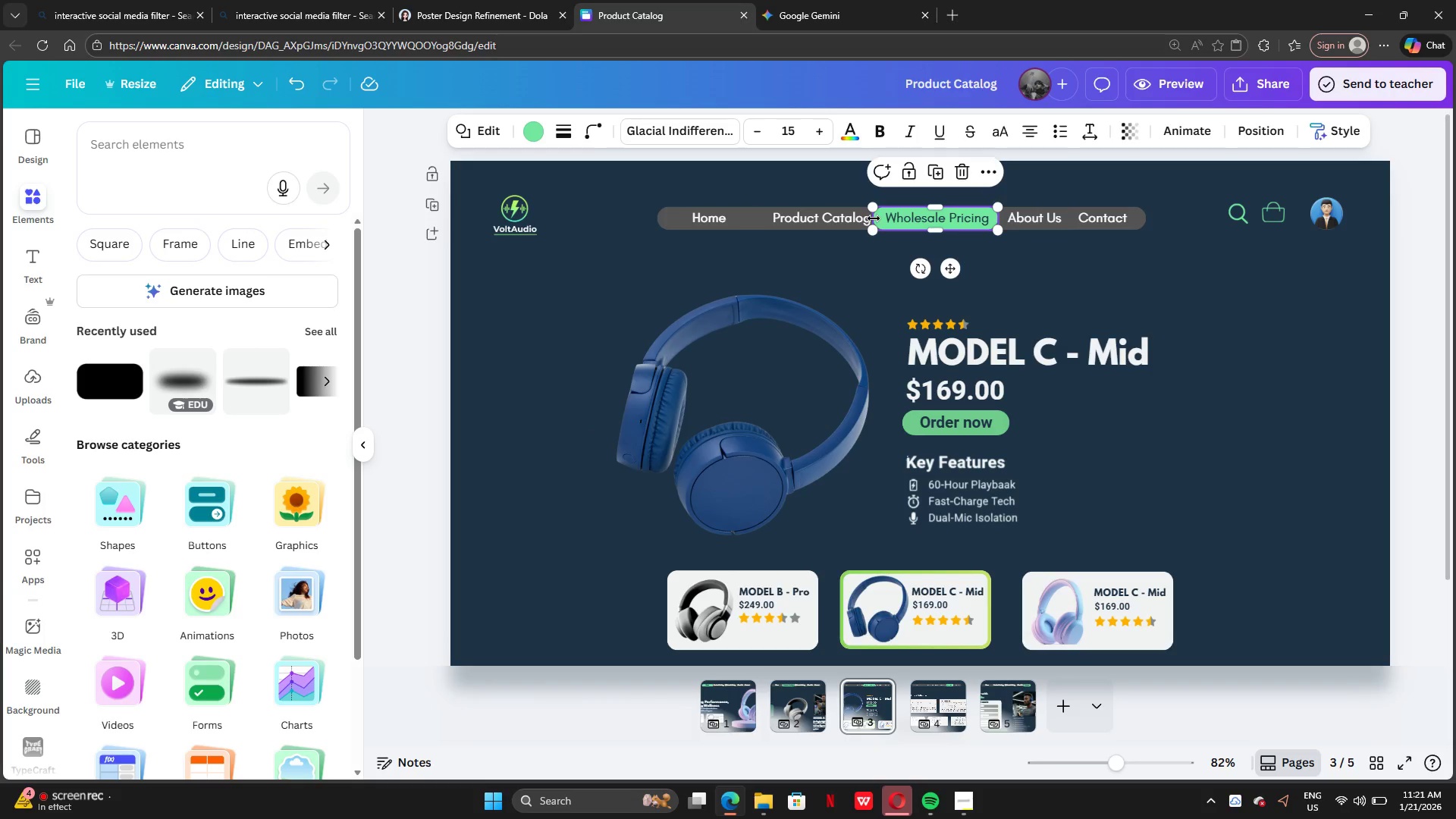 
left_click_drag(start_coordinate=[874, 218], to_coordinate=[877, 221])
 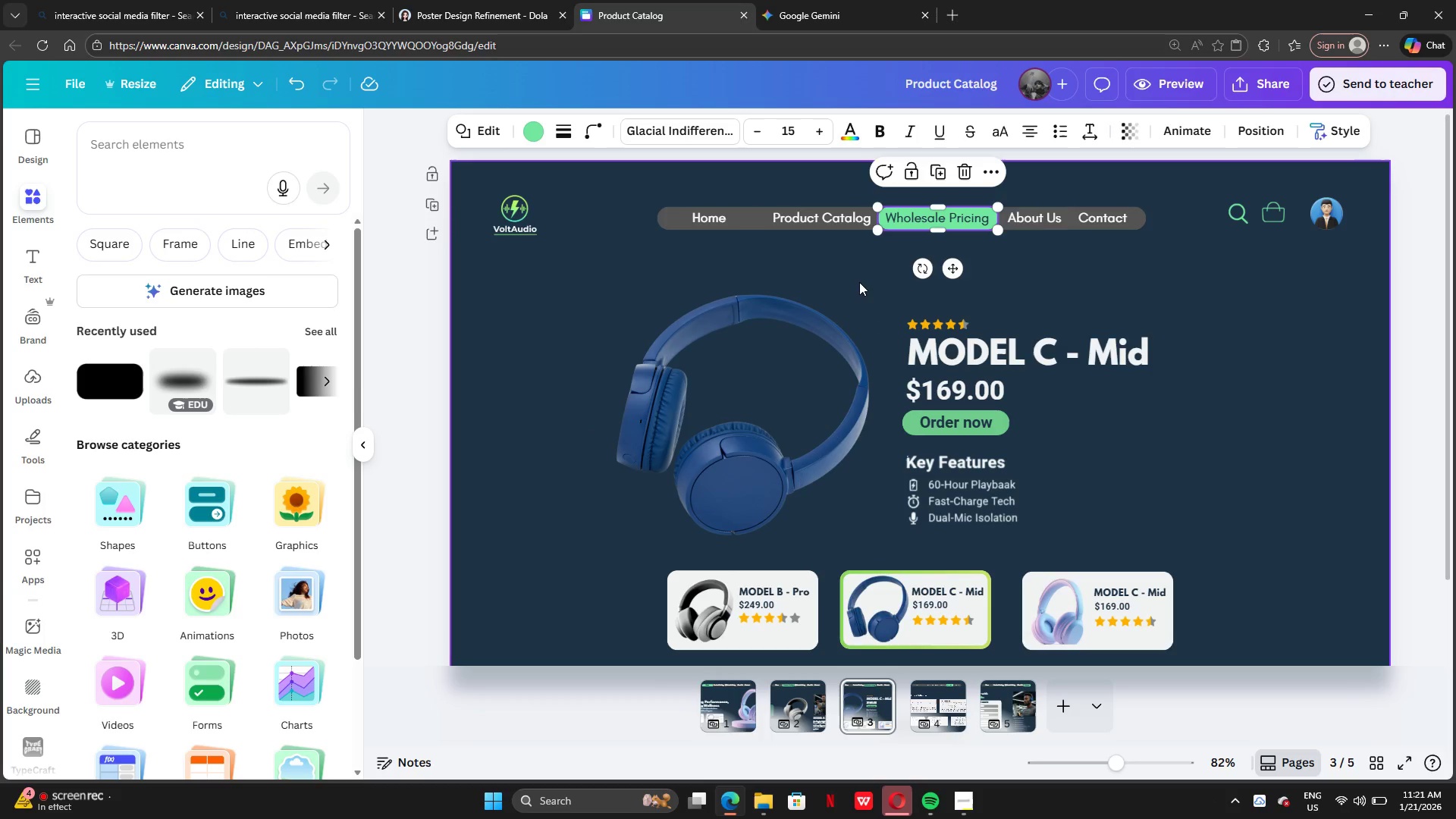 
left_click([858, 282])
 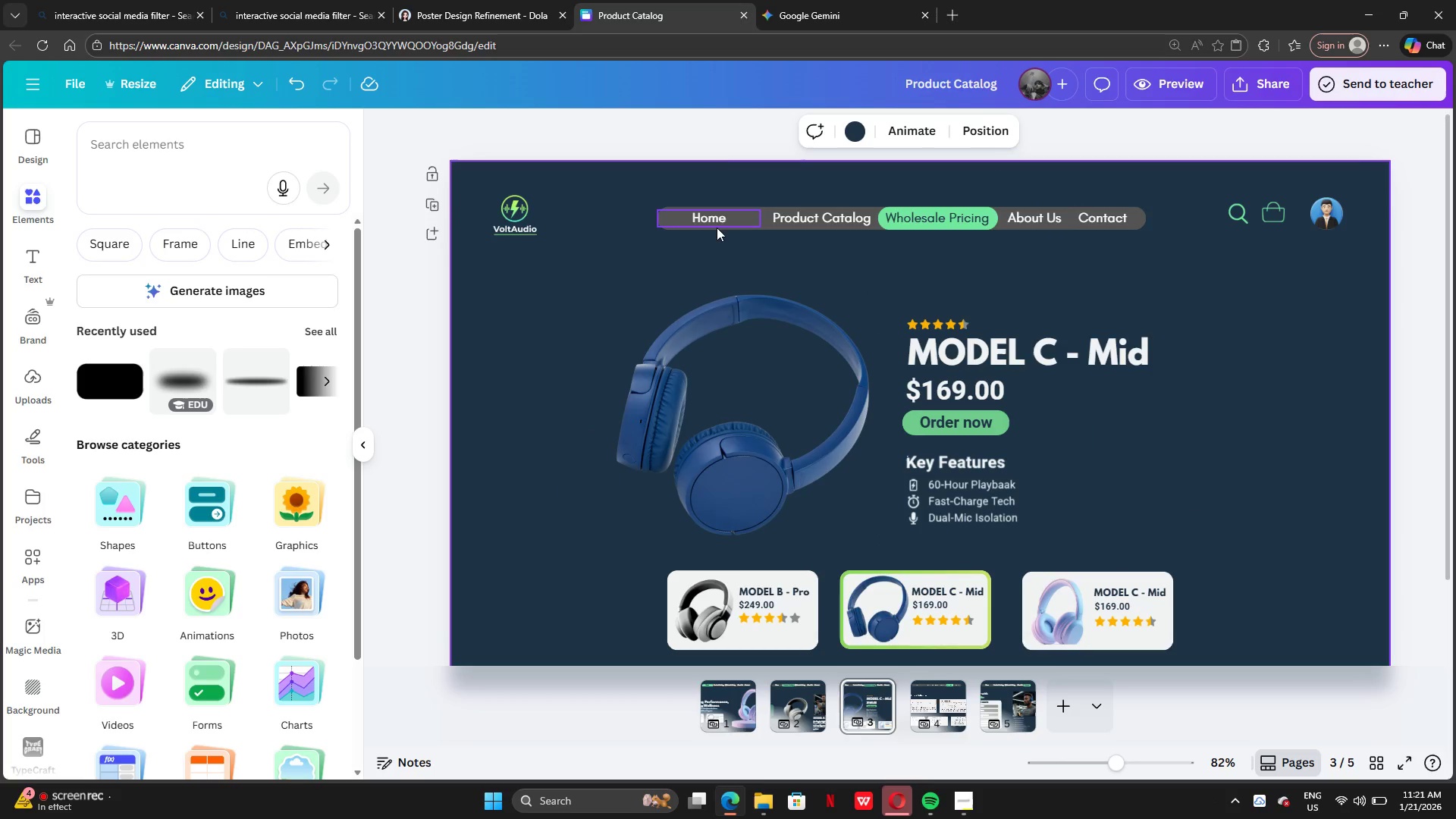 
left_click([711, 219])
 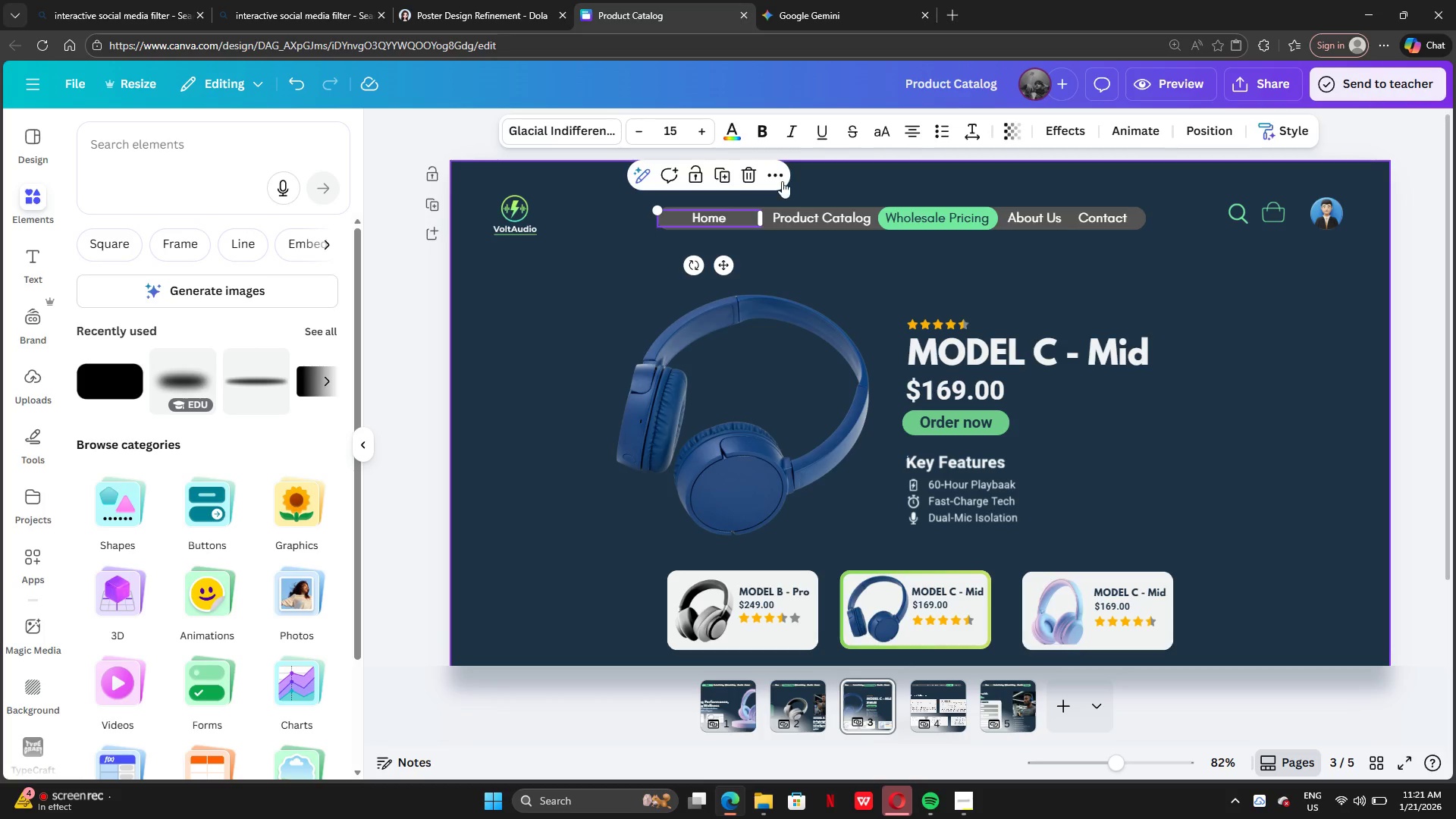 
left_click([782, 181])
 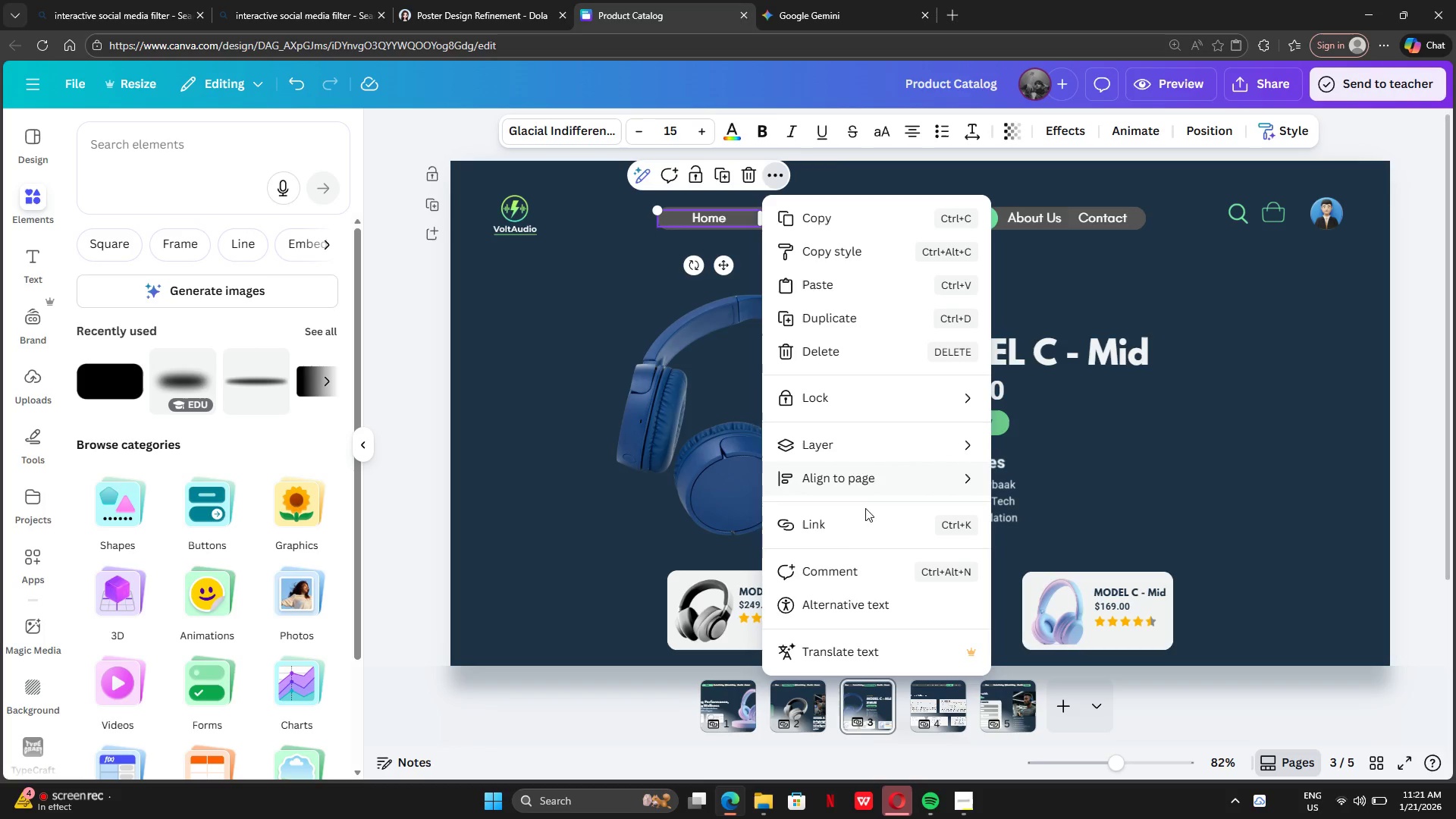 
left_click([855, 530])
 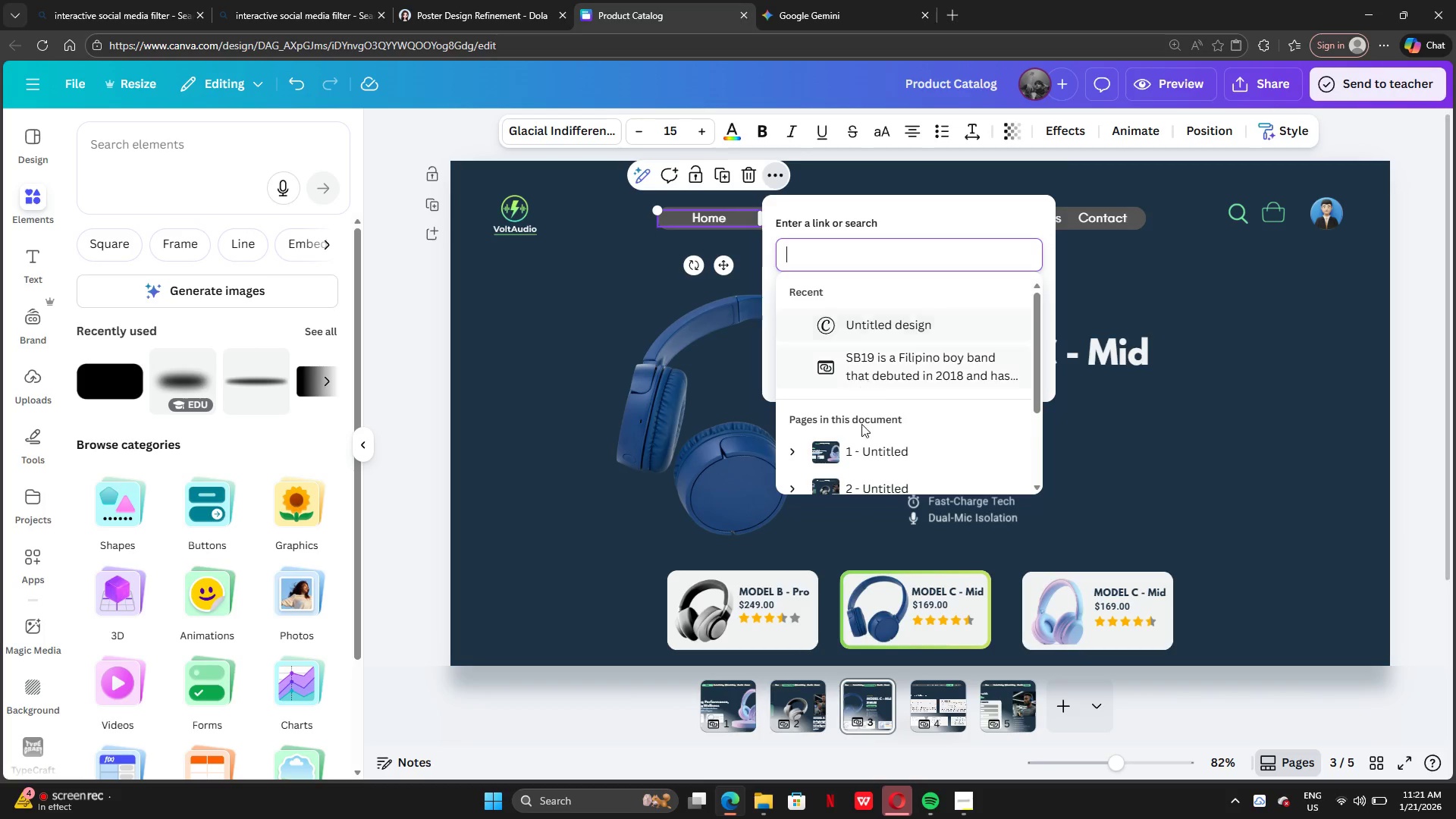 
left_click([864, 458])
 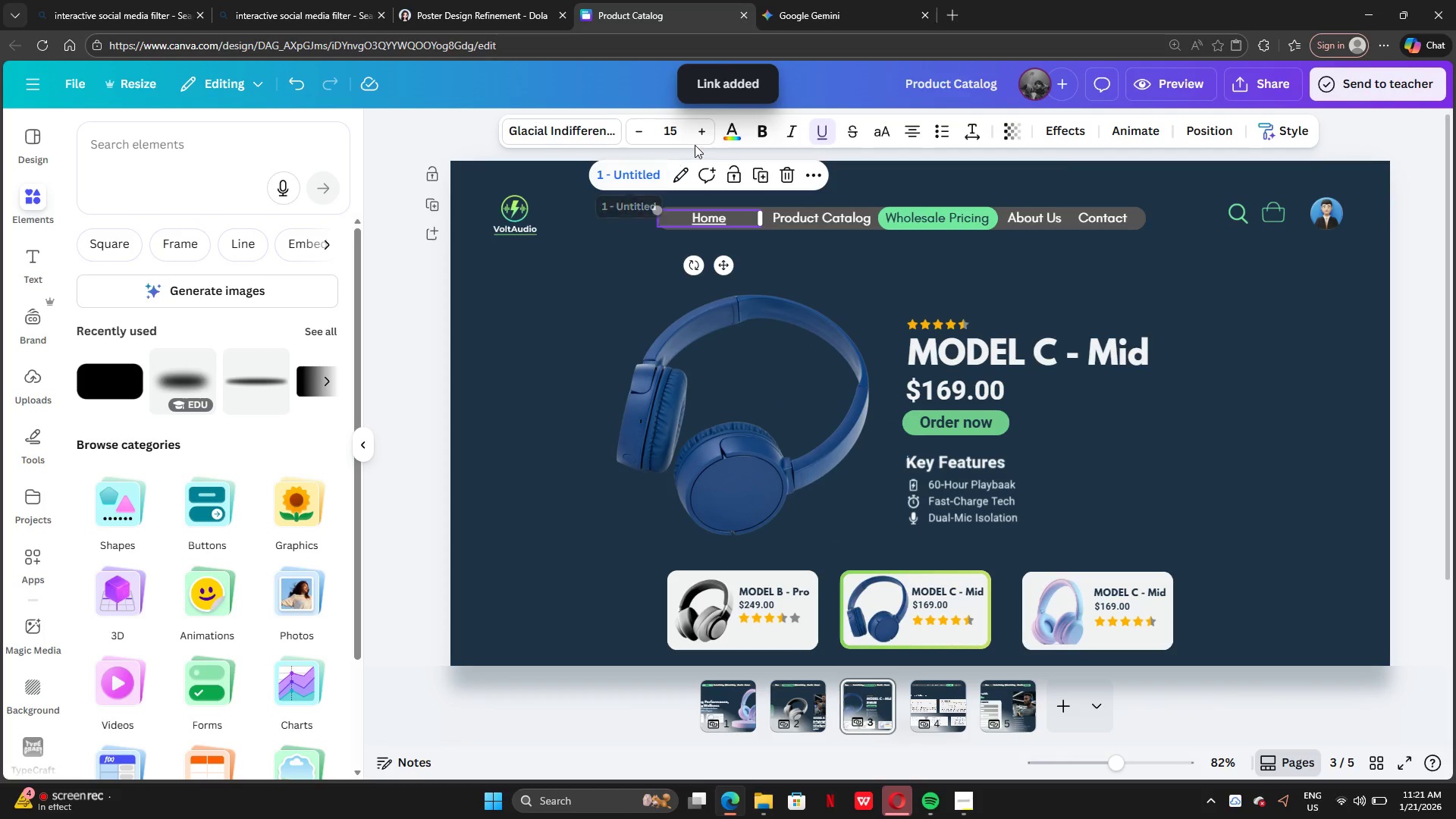 
left_click([811, 131])
 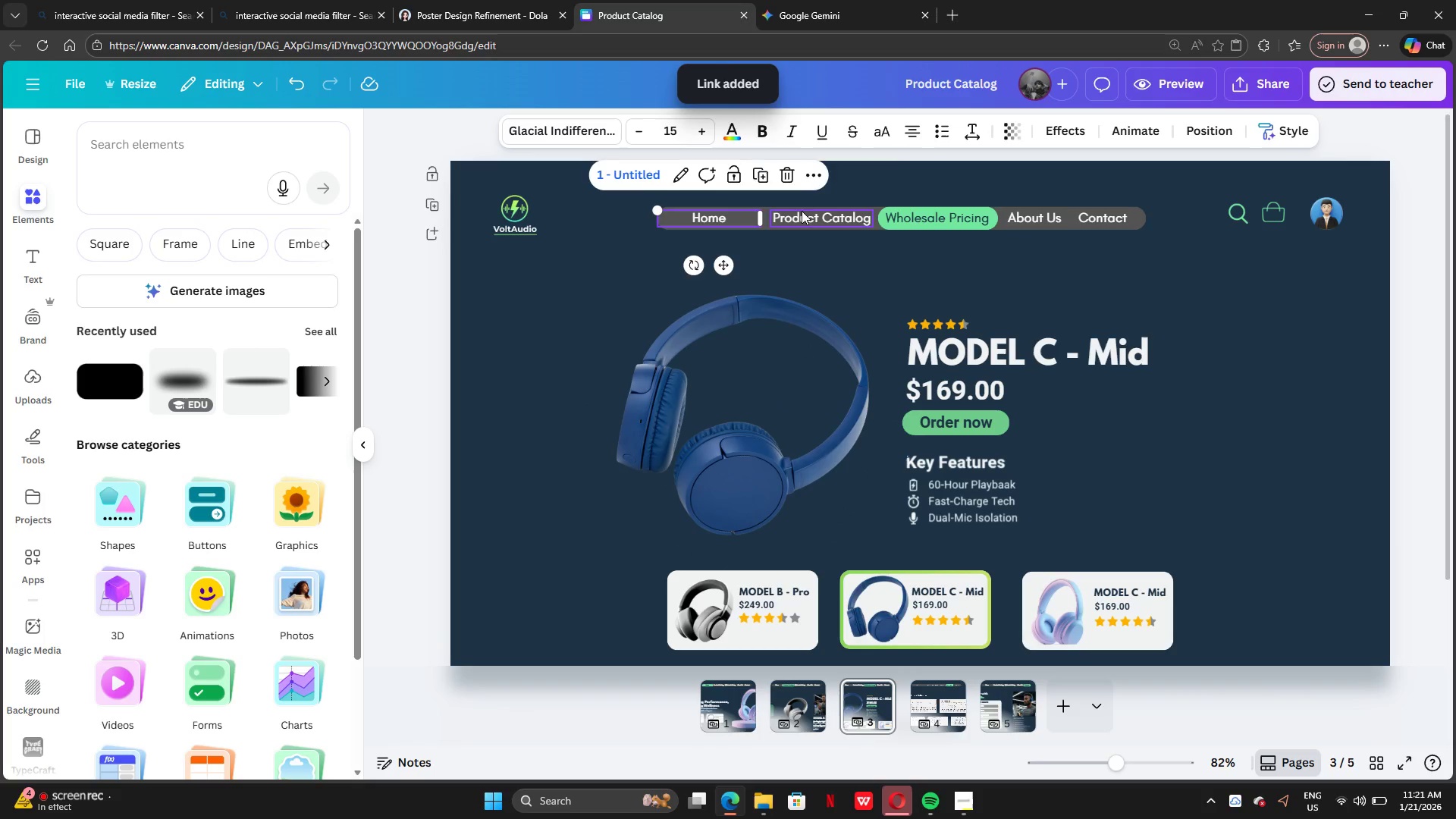 
left_click([809, 224])
 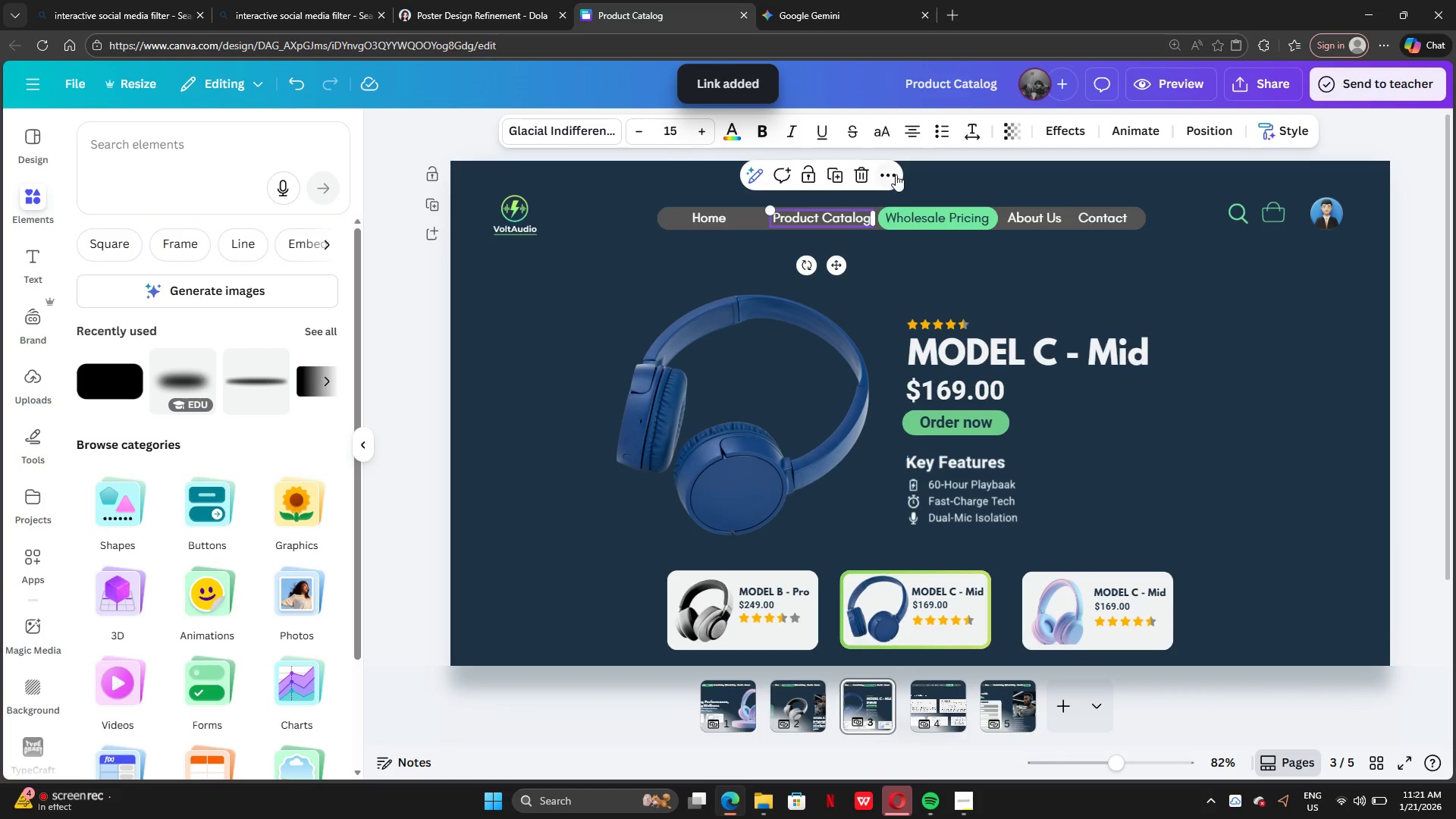 
left_click([896, 174])
 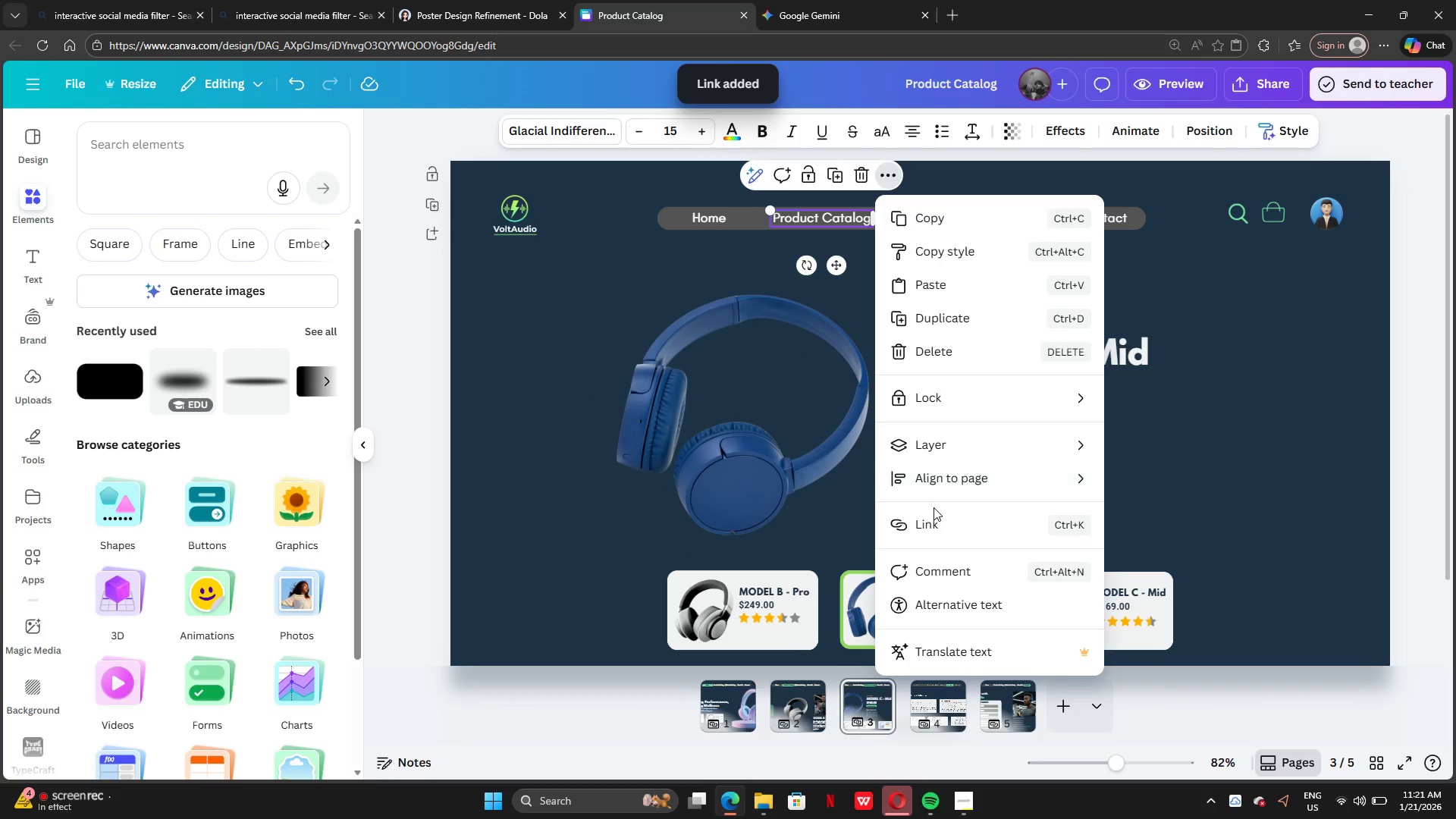 
left_click([937, 520])
 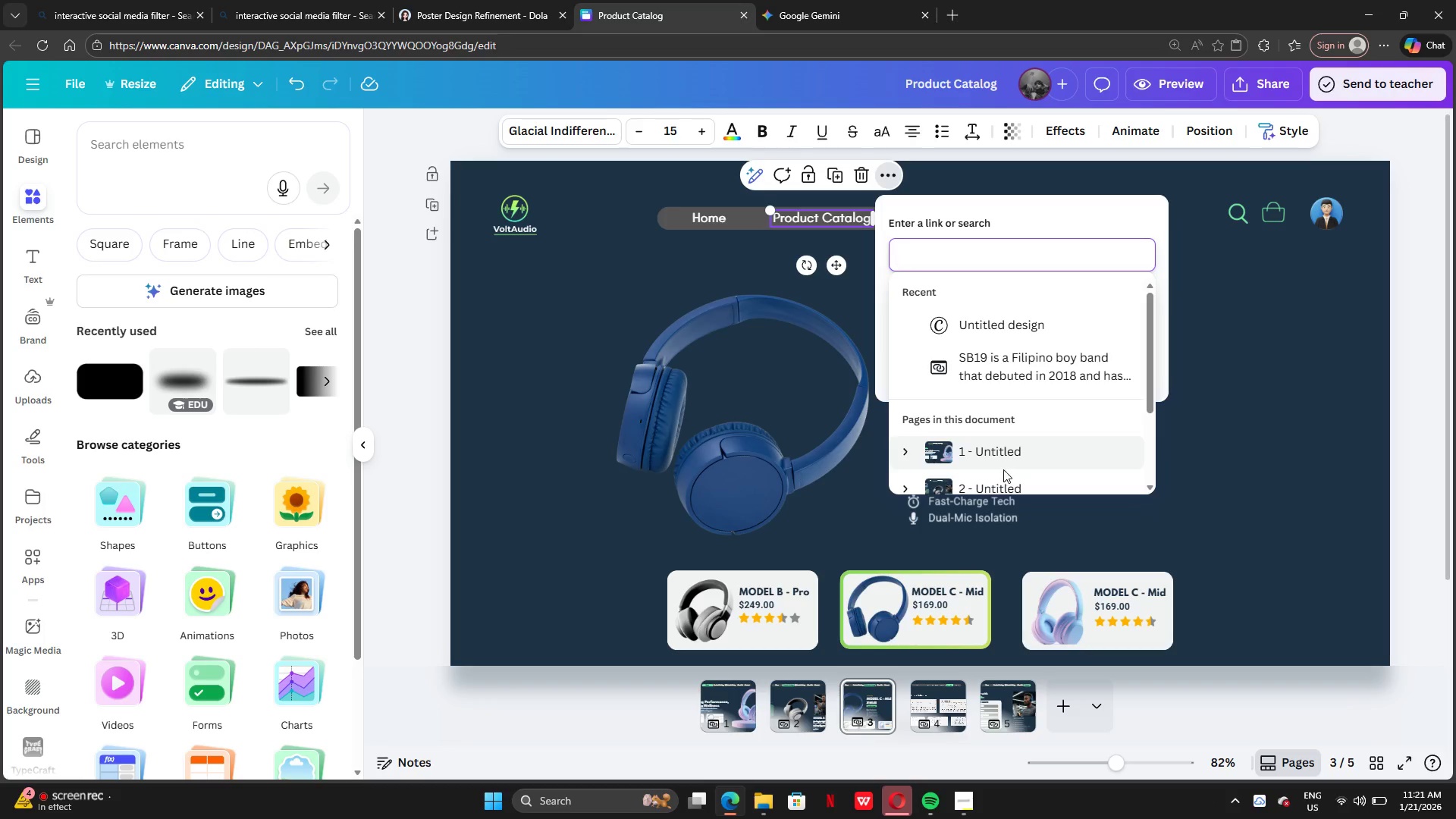 
left_click([999, 487])
 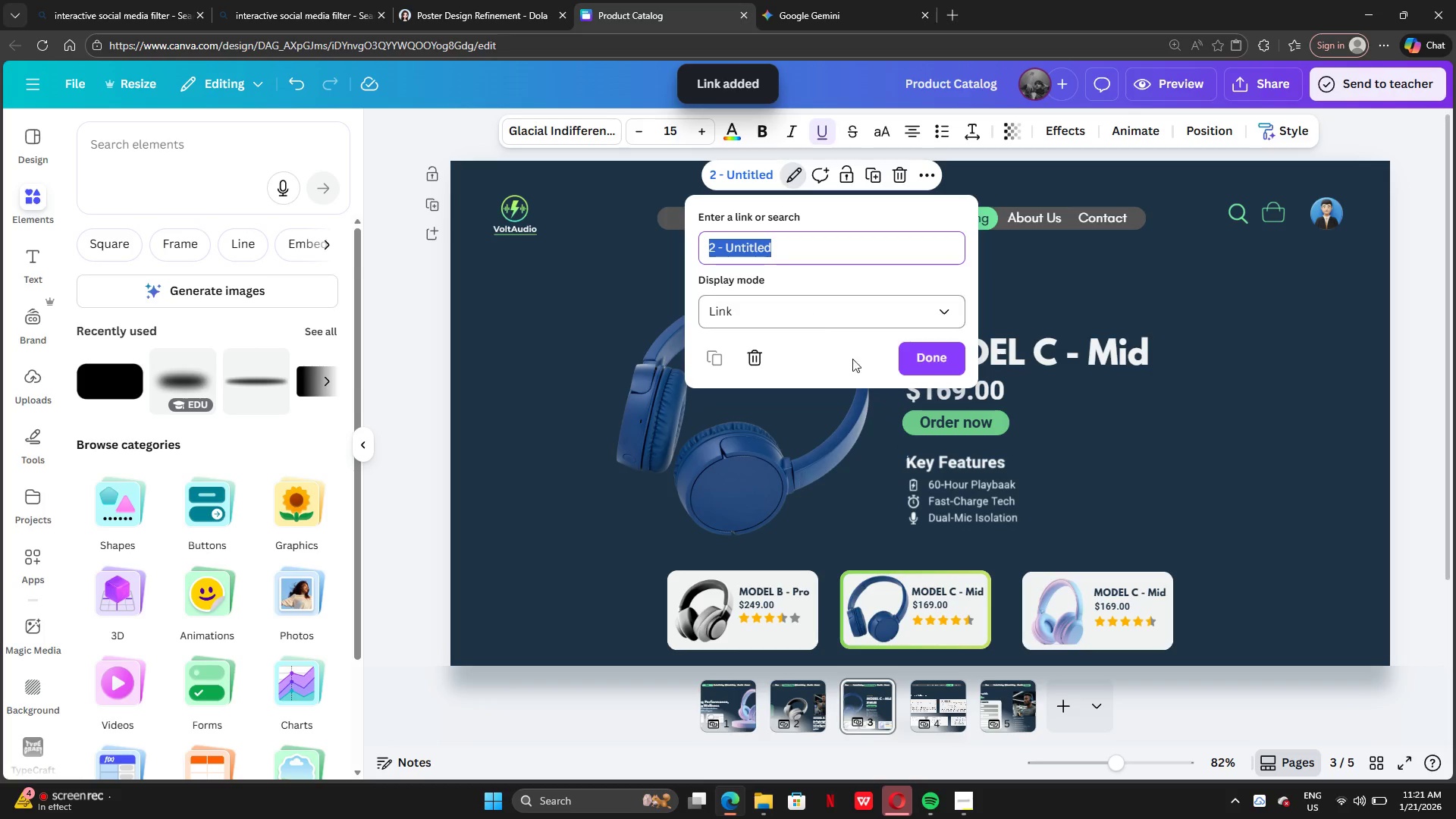 
left_click([921, 362])
 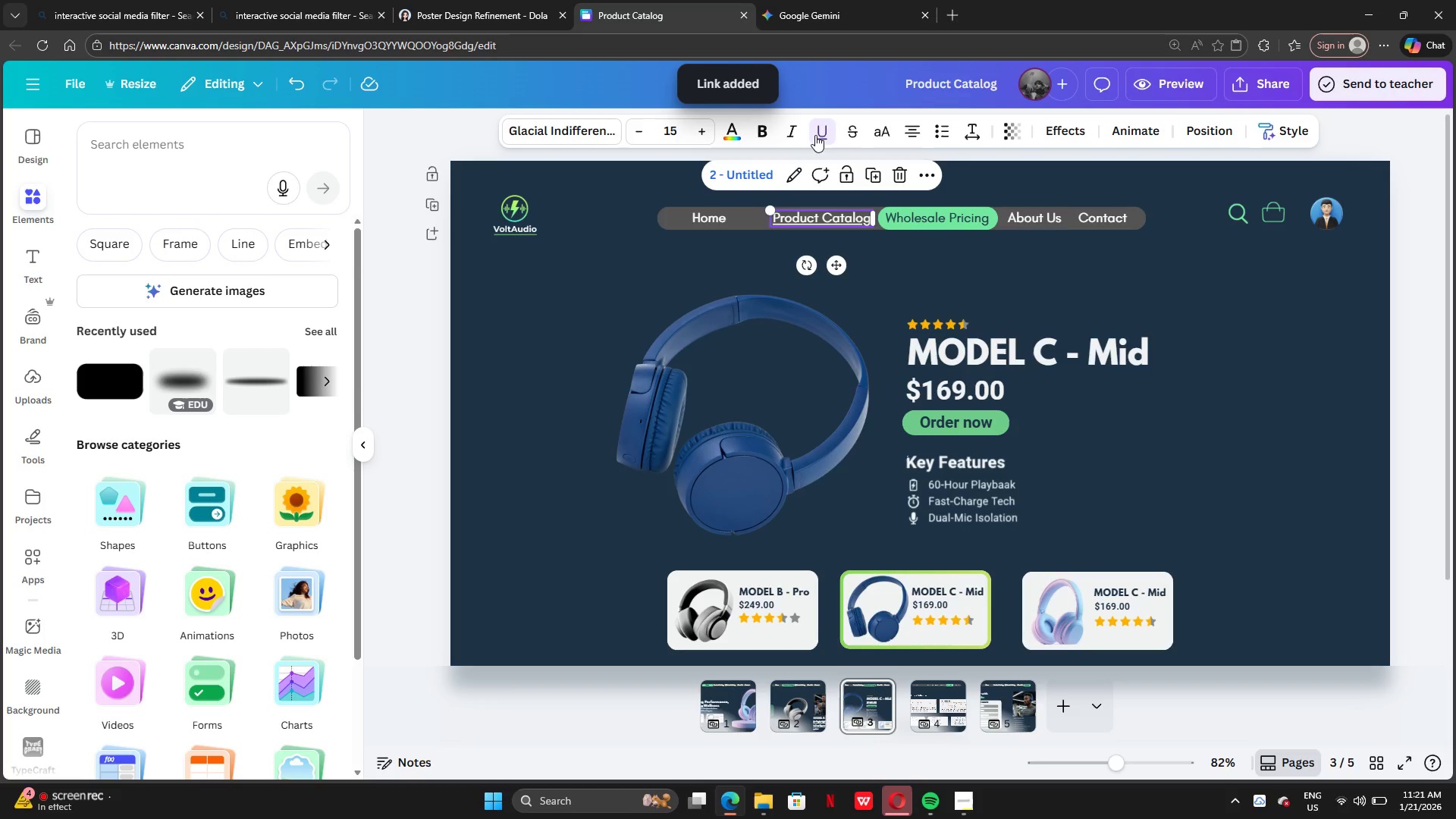 
left_click([820, 127])
 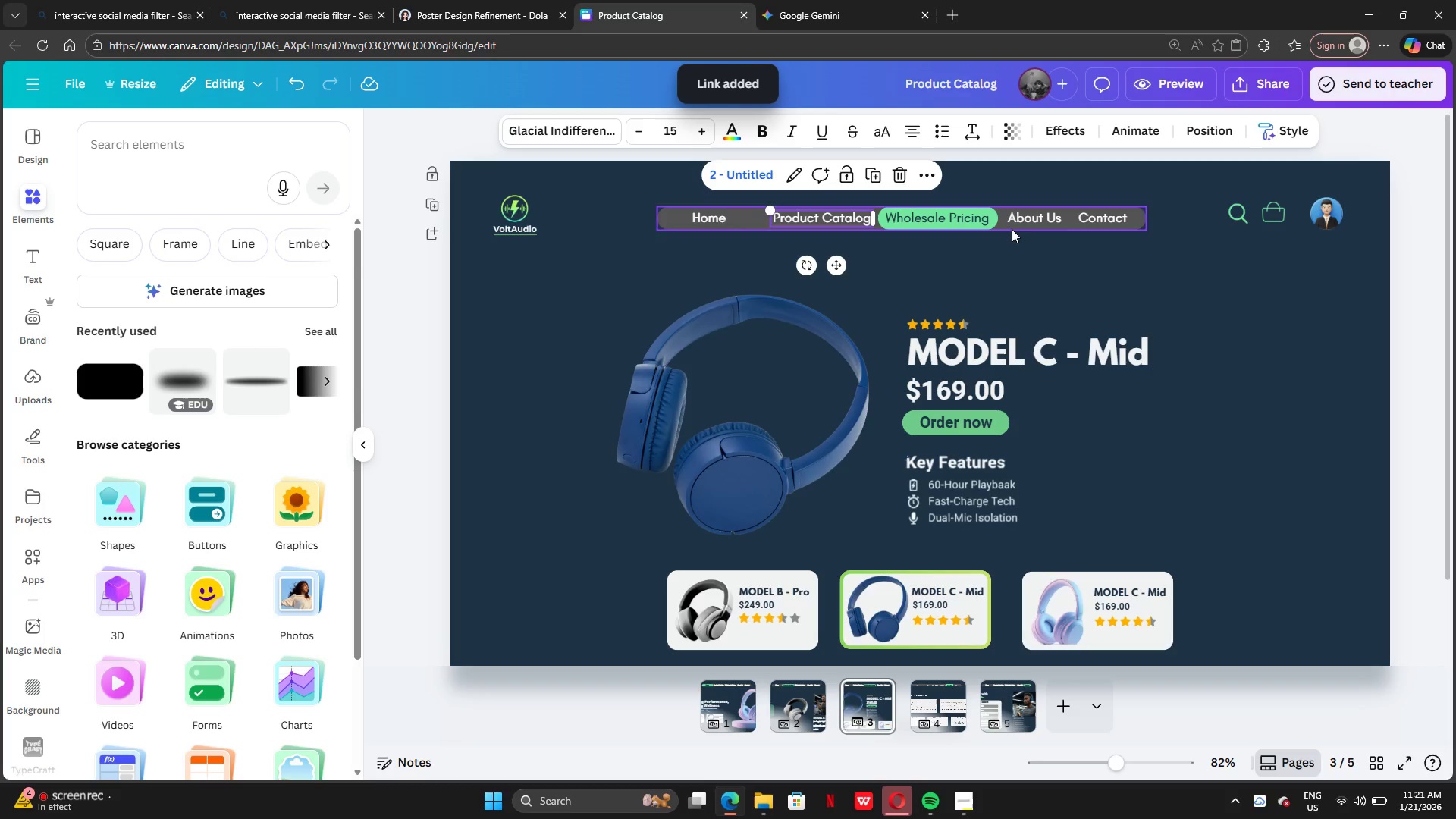 
left_click([1026, 216])
 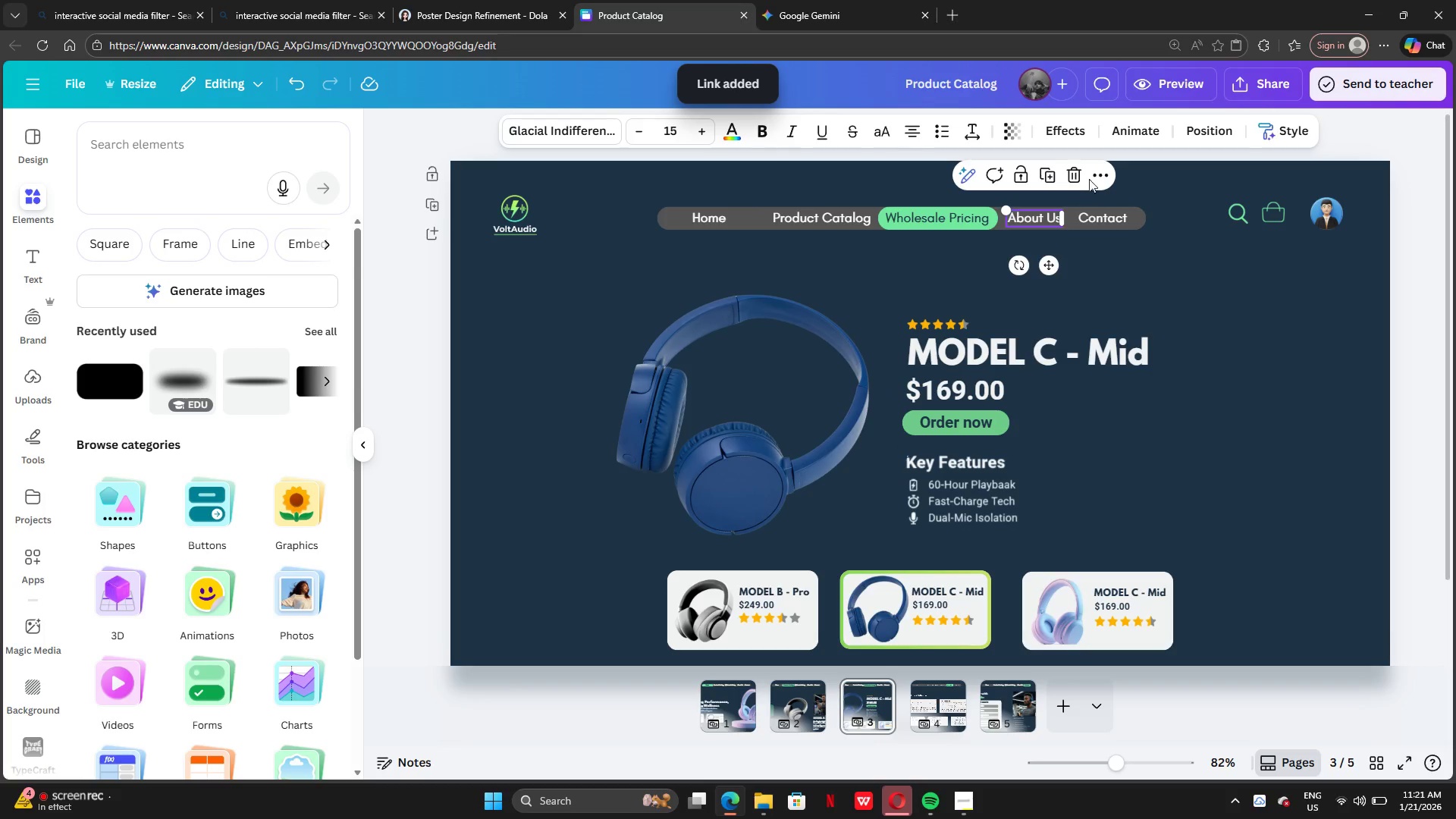 
left_click([1089, 177])
 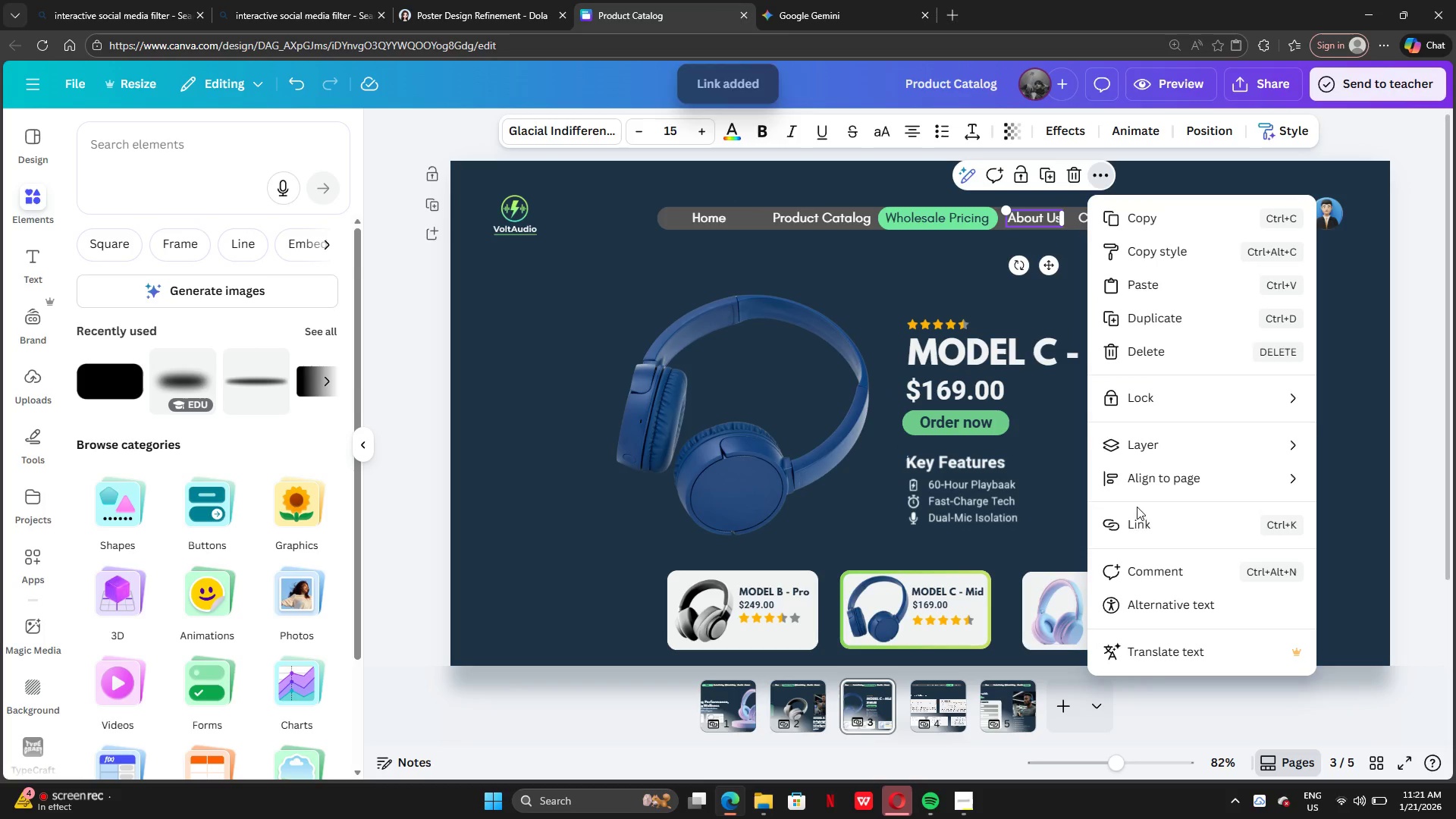 
left_click([1141, 524])
 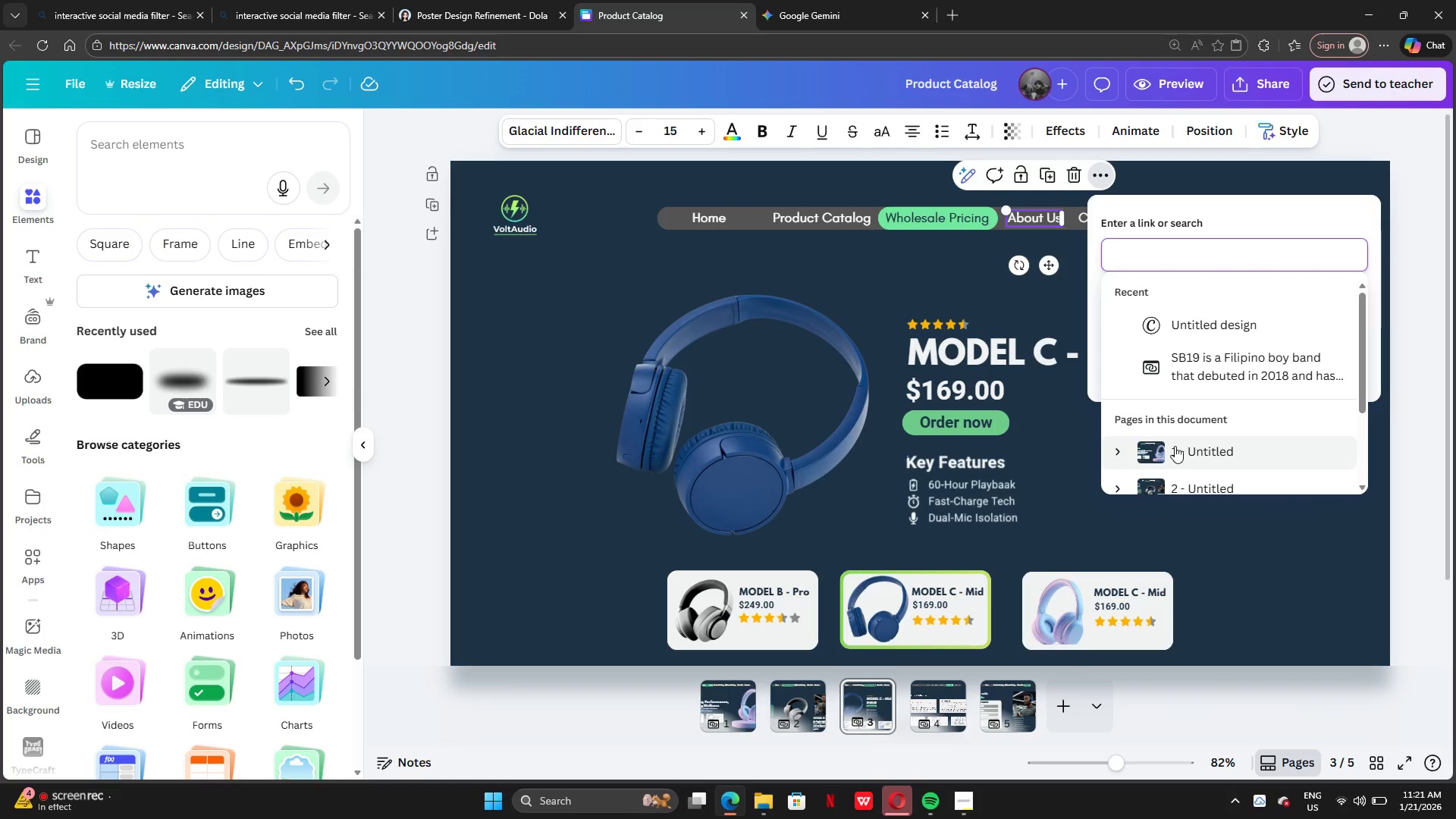 
scroll: coordinate [1175, 446], scroll_direction: down, amount: 3.0
 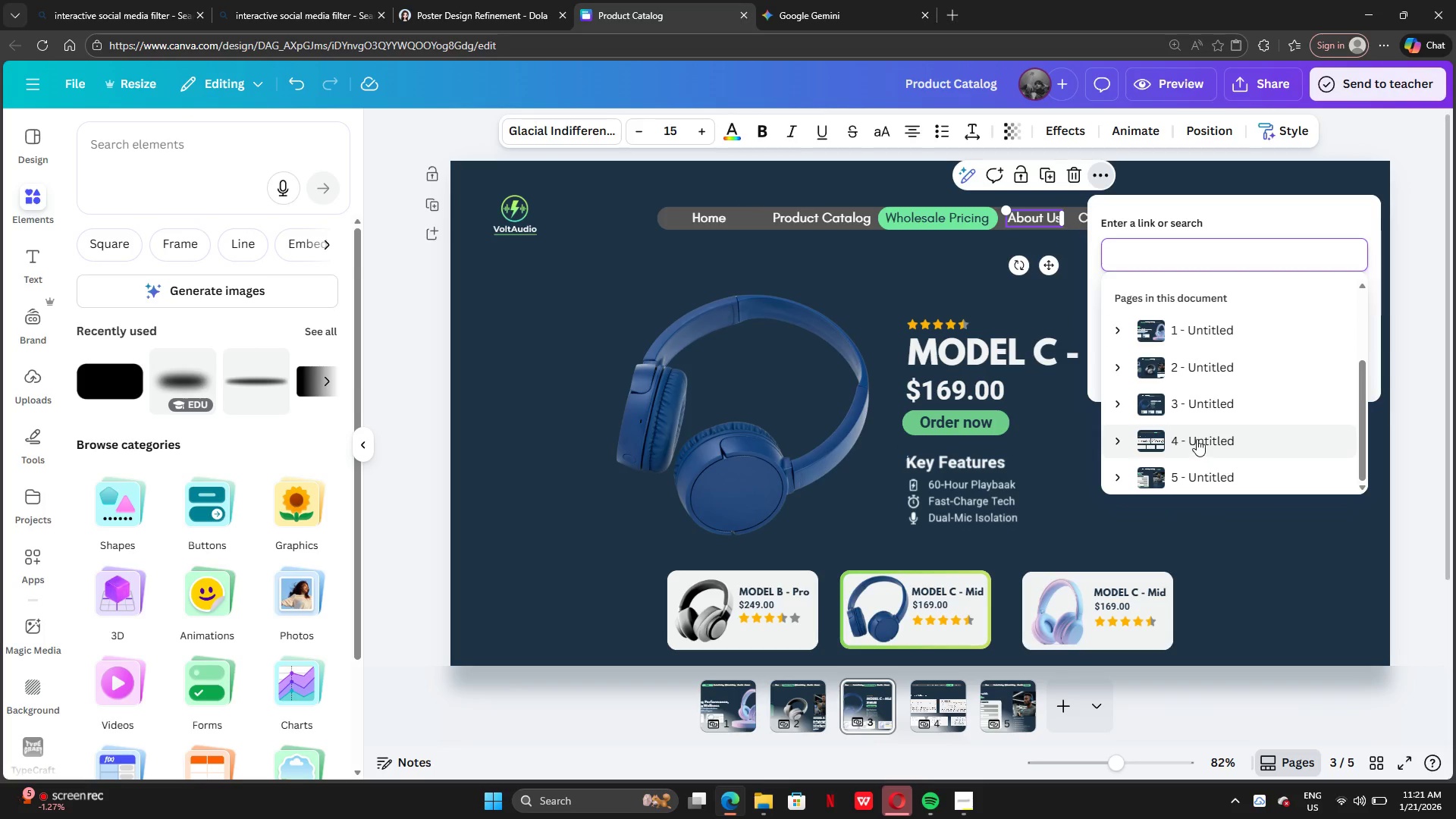 
left_click([1197, 439])
 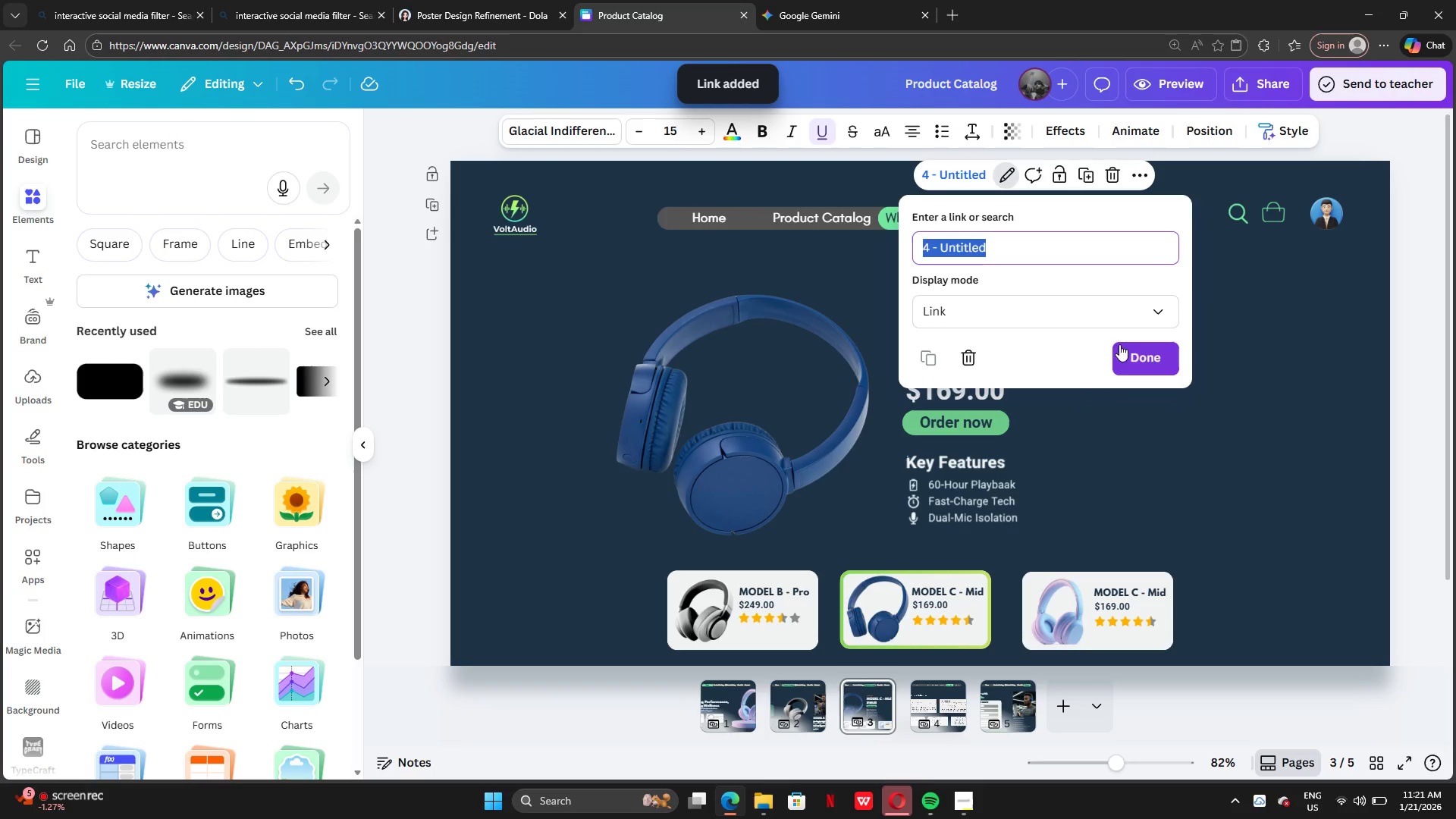 
left_click([1128, 354])
 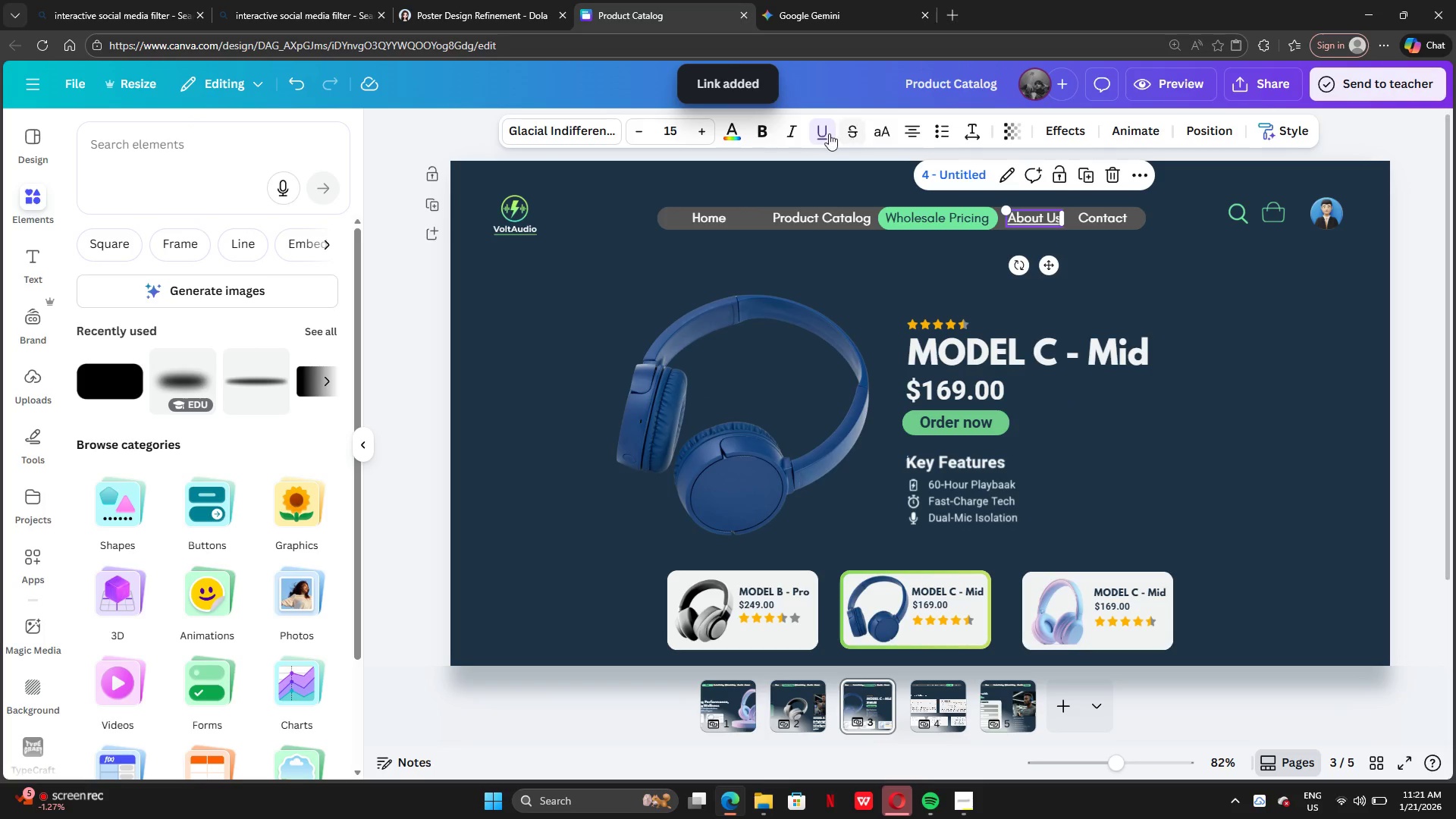 
left_click([817, 133])
 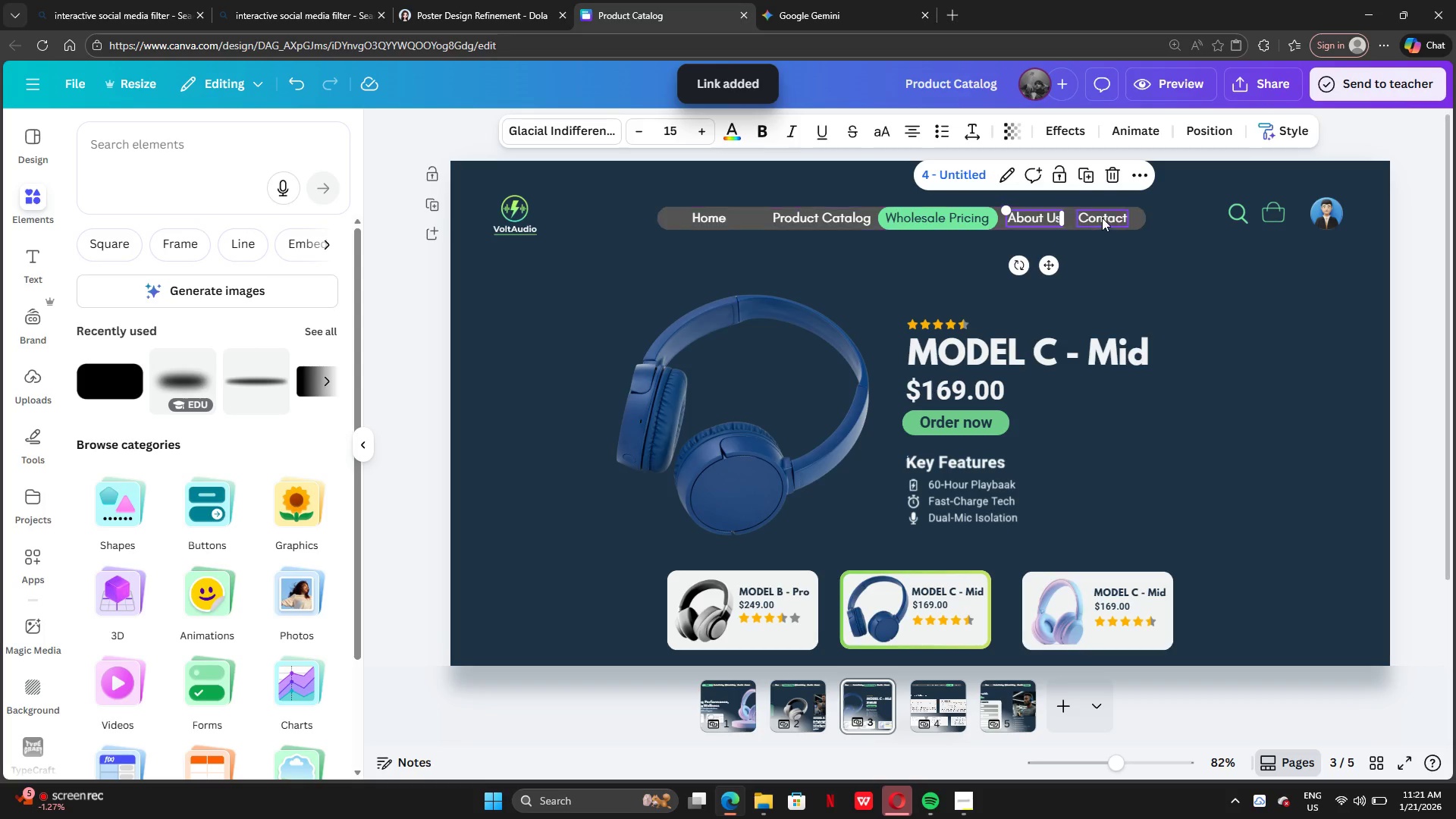 
left_click([1102, 218])
 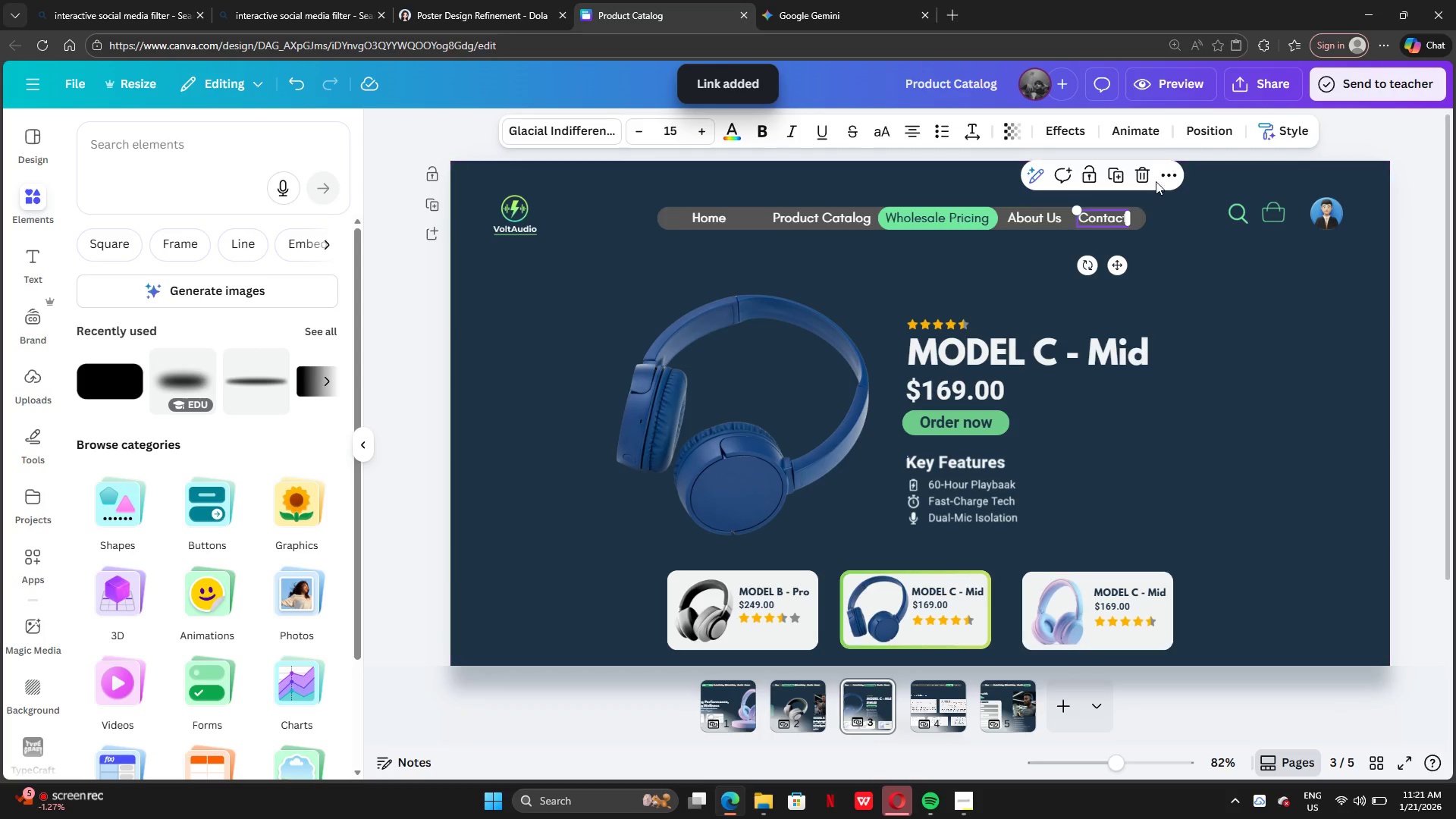 
left_click([1163, 176])
 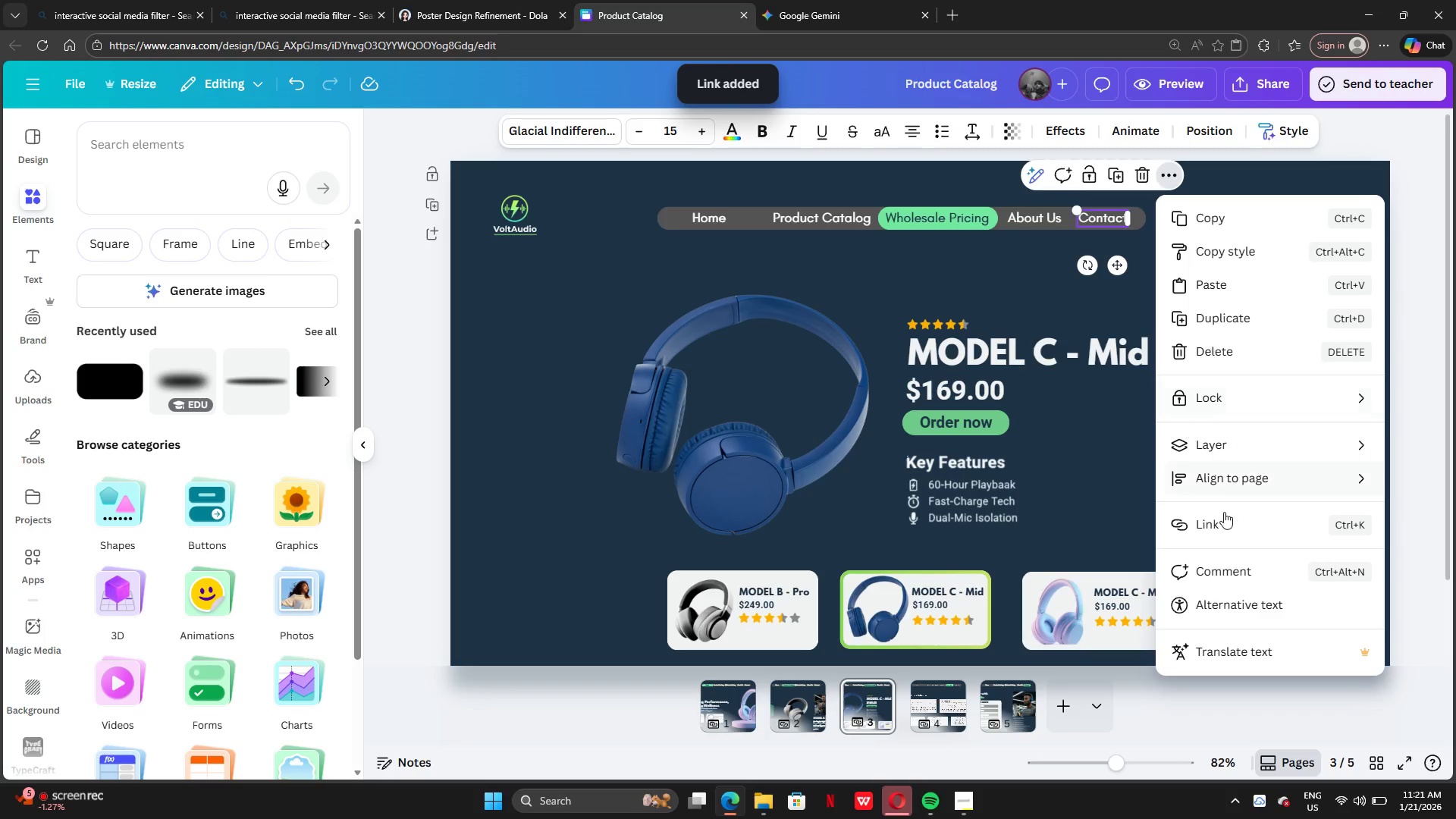 
scroll: coordinate [1232, 539], scroll_direction: down, amount: 3.0
 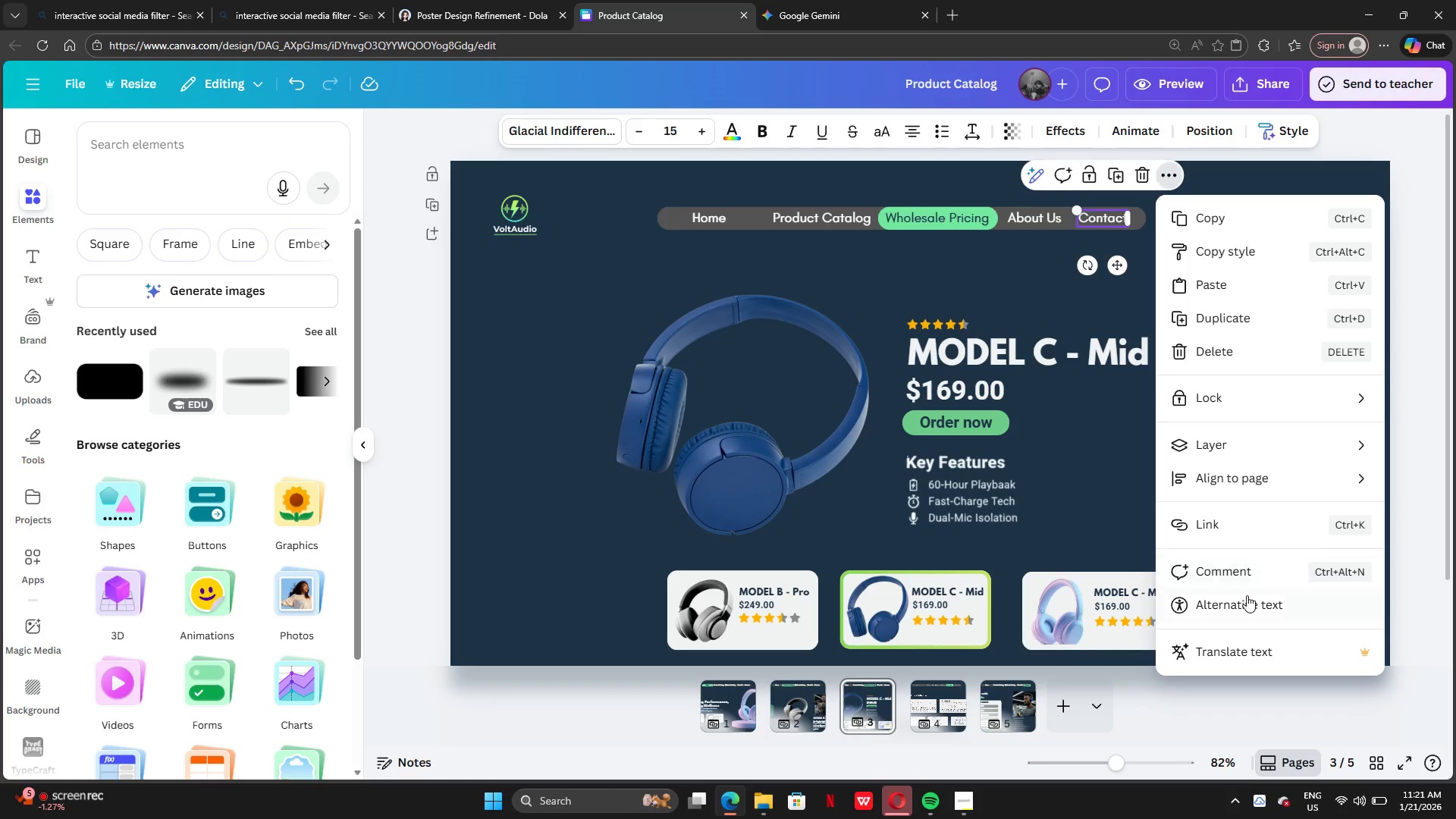 
mouse_move([1228, 493])
 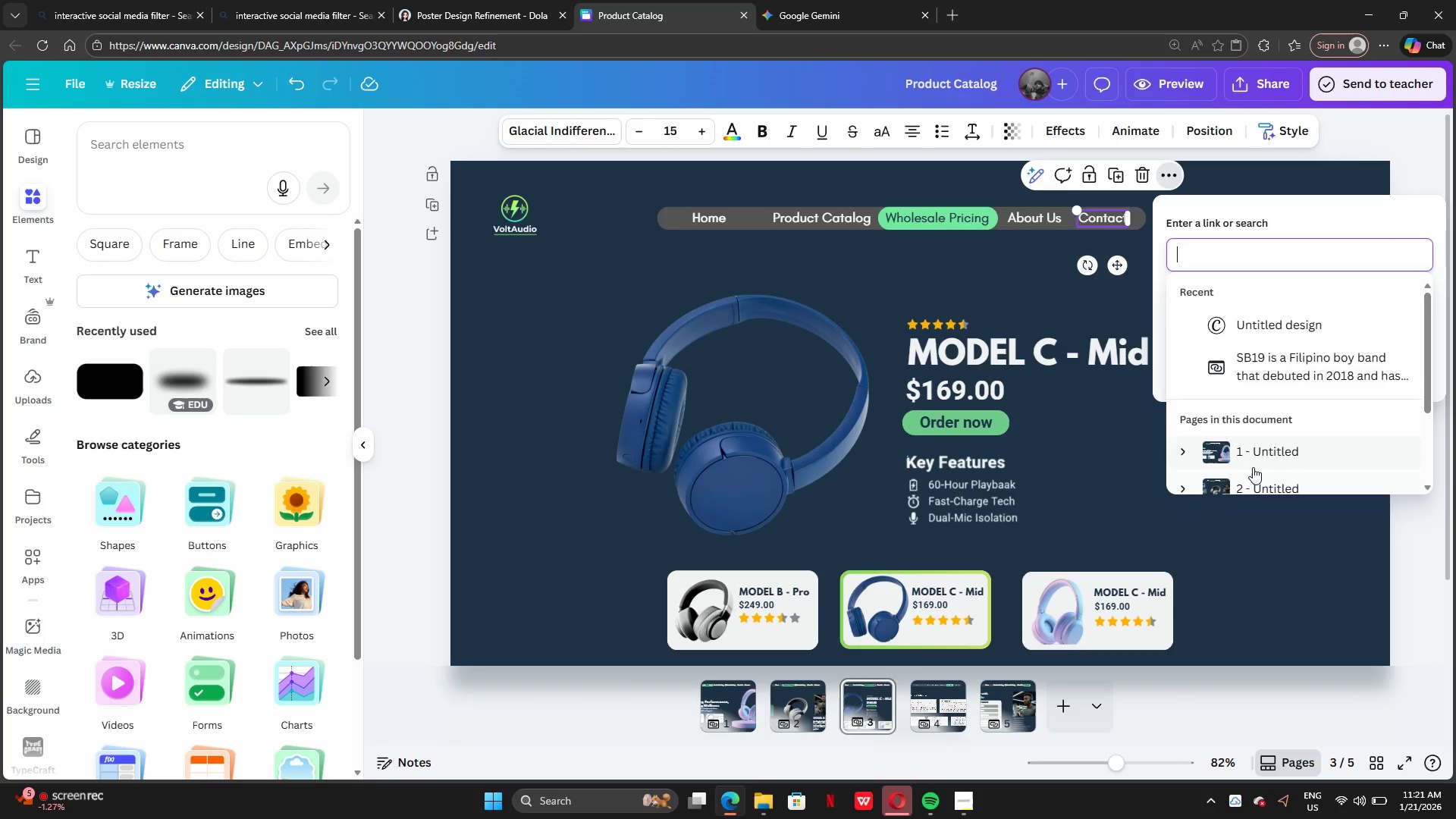 
scroll: coordinate [1253, 464], scroll_direction: down, amount: 4.0
 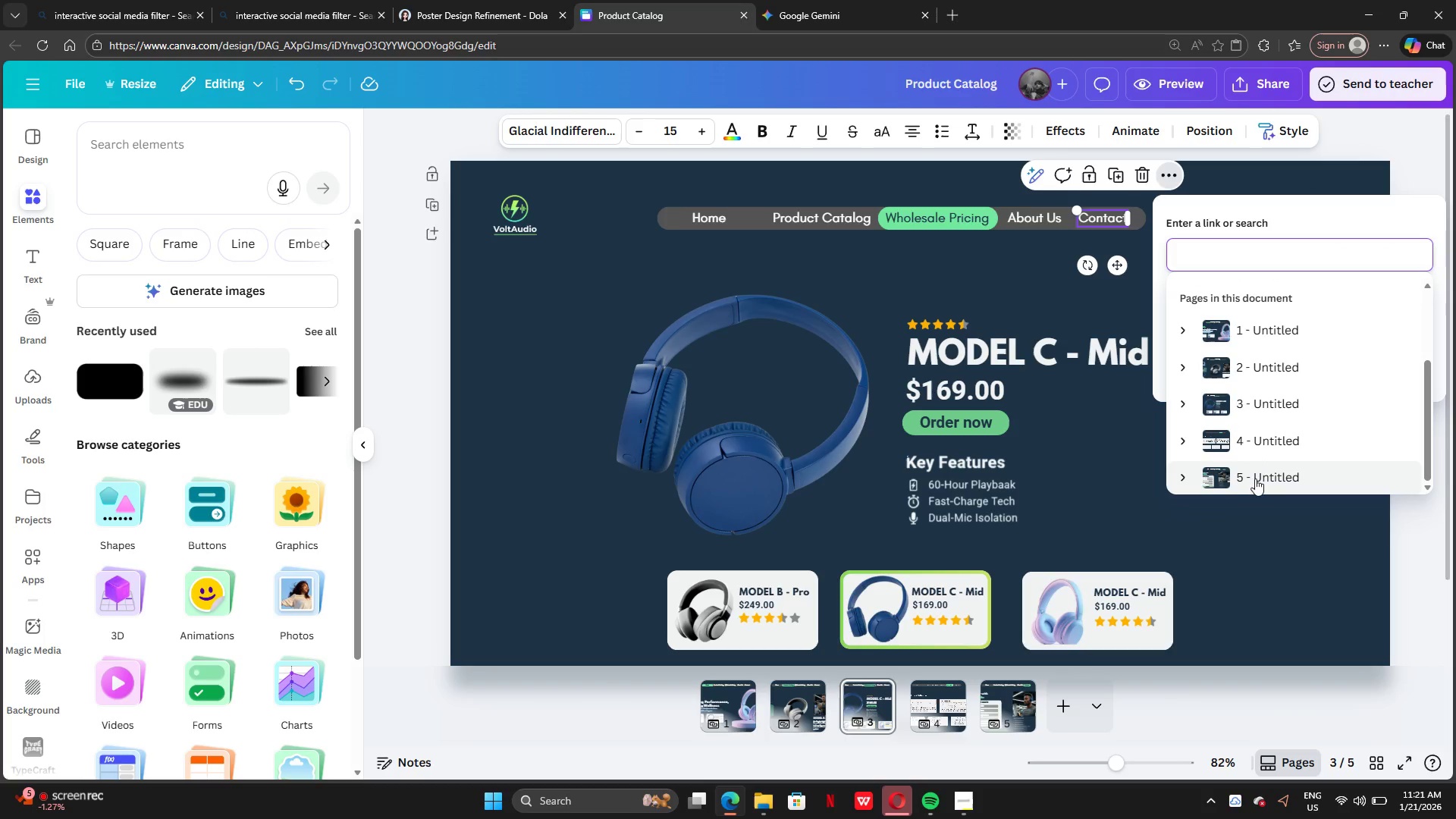 
left_click([1256, 479])
 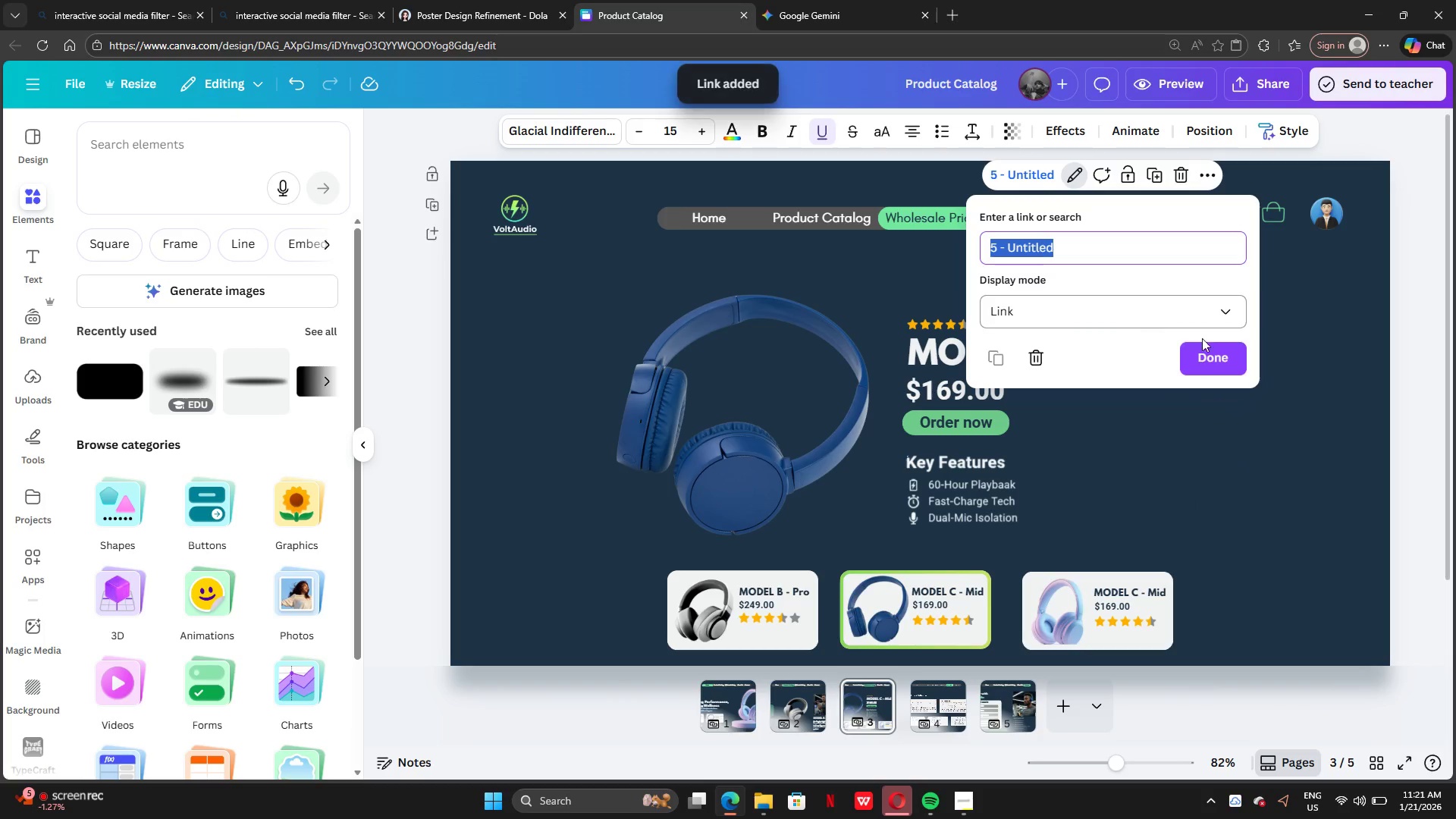 
left_click([1224, 364])
 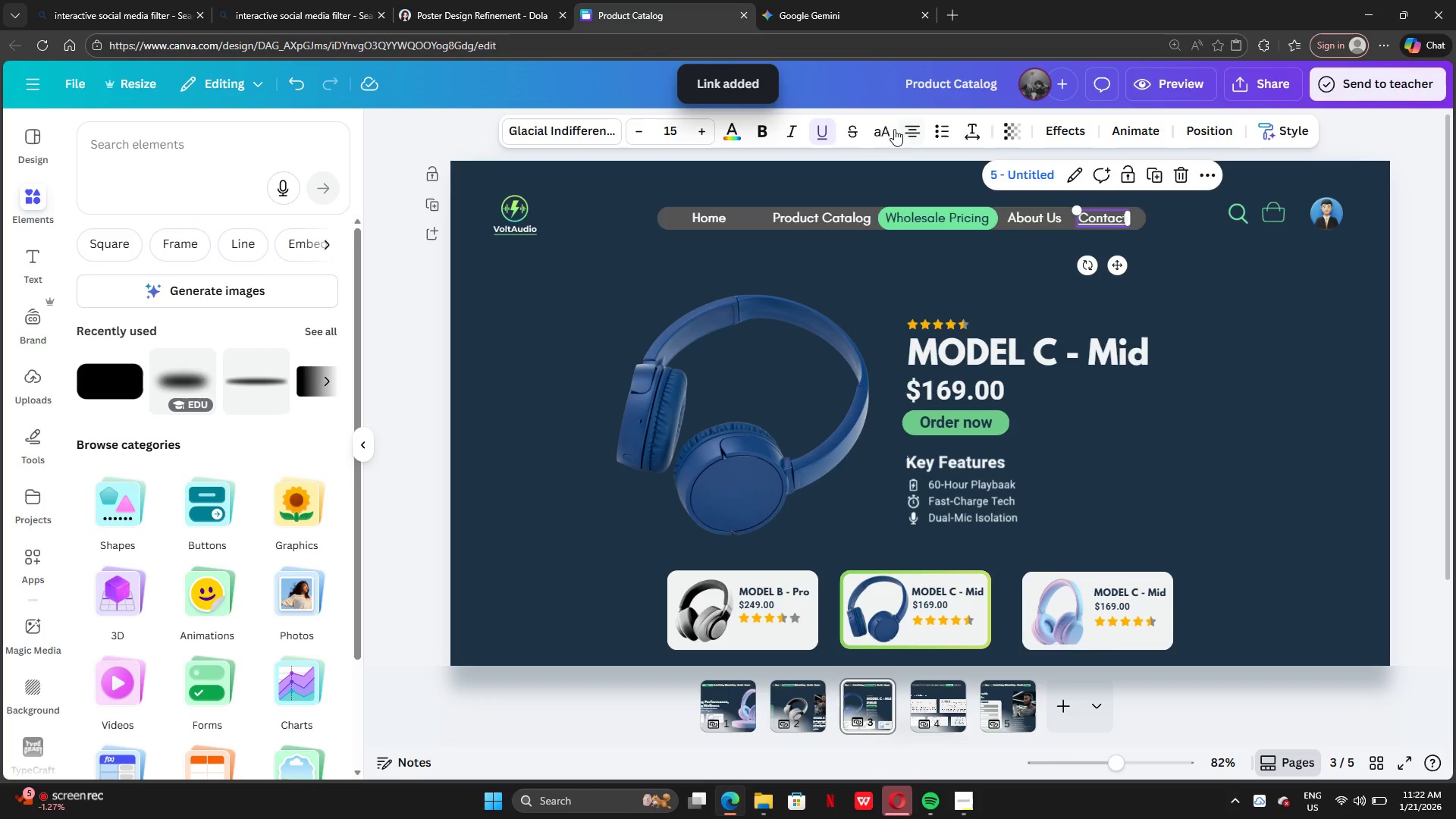 
left_click([824, 131])
 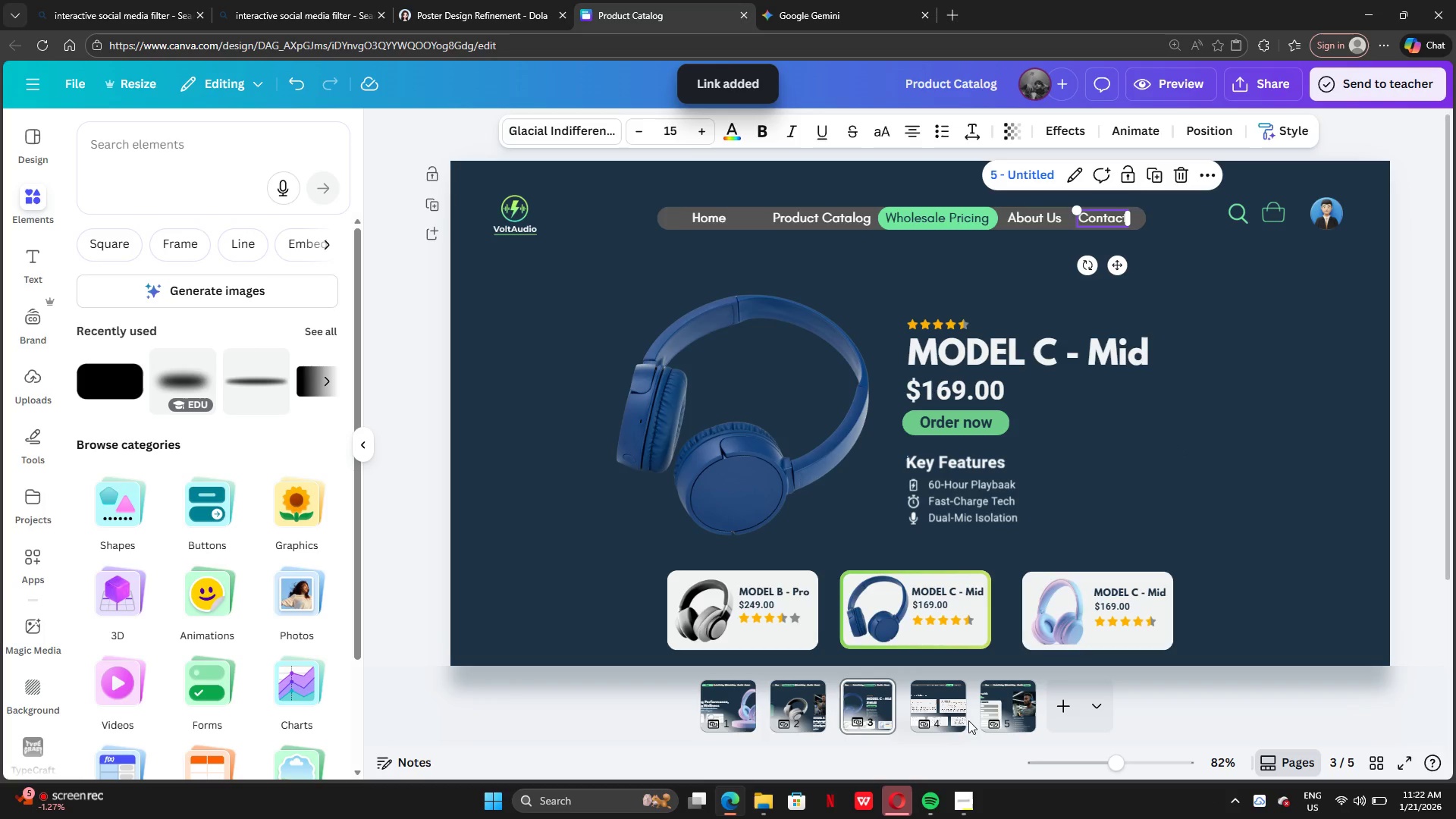 
left_click([920, 711])
 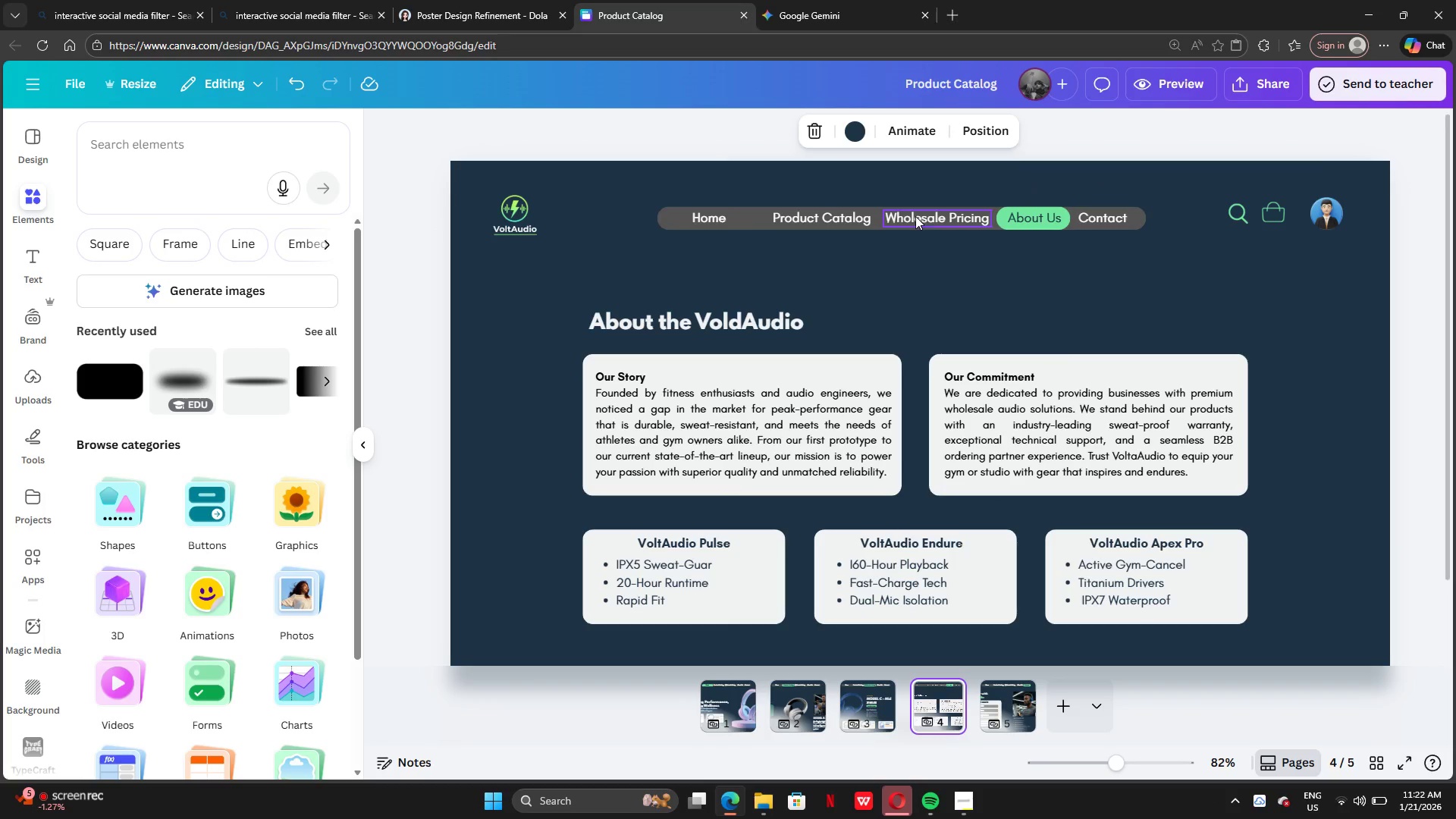 
left_click([703, 216])
 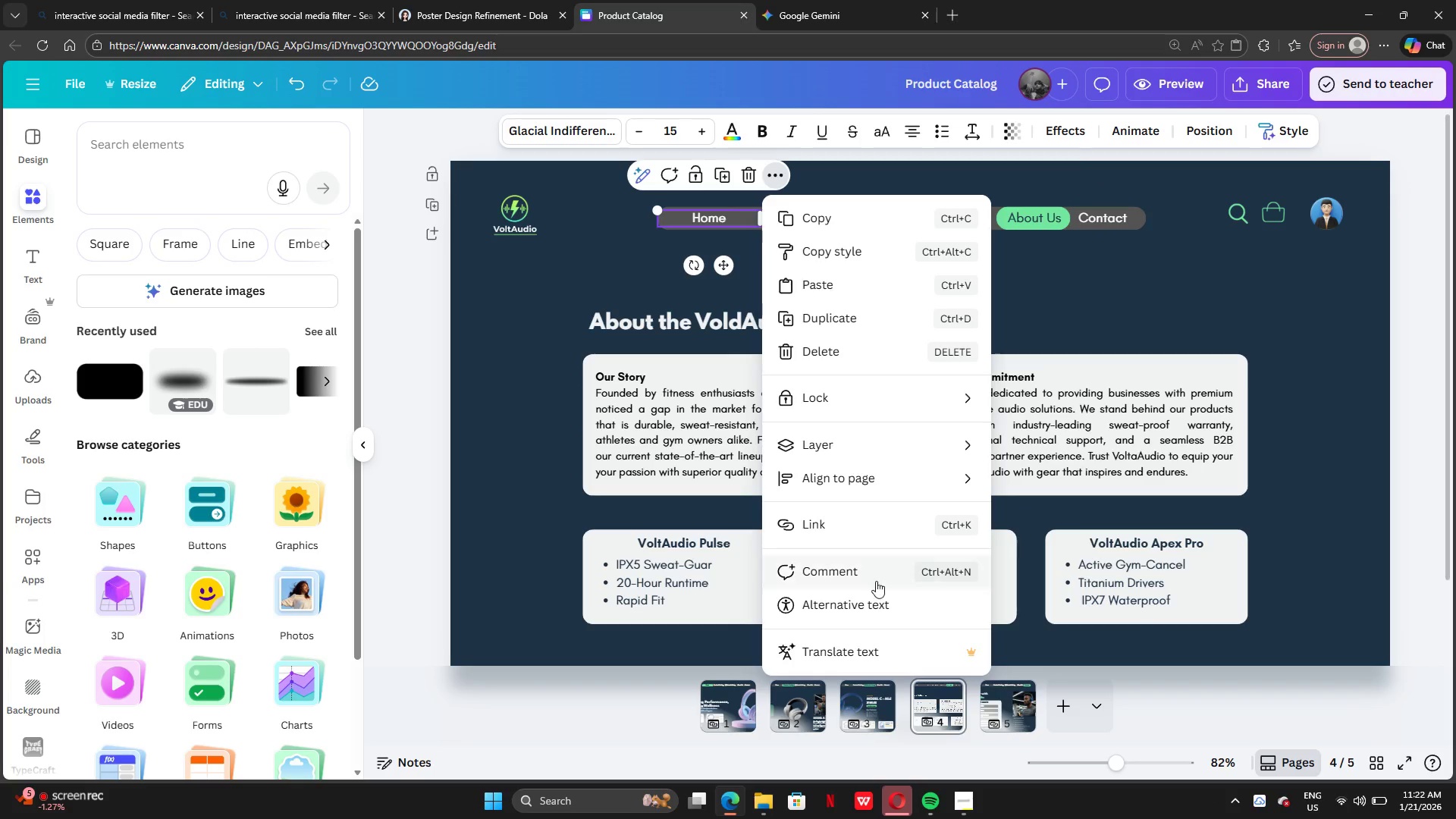 
left_click([838, 534])
 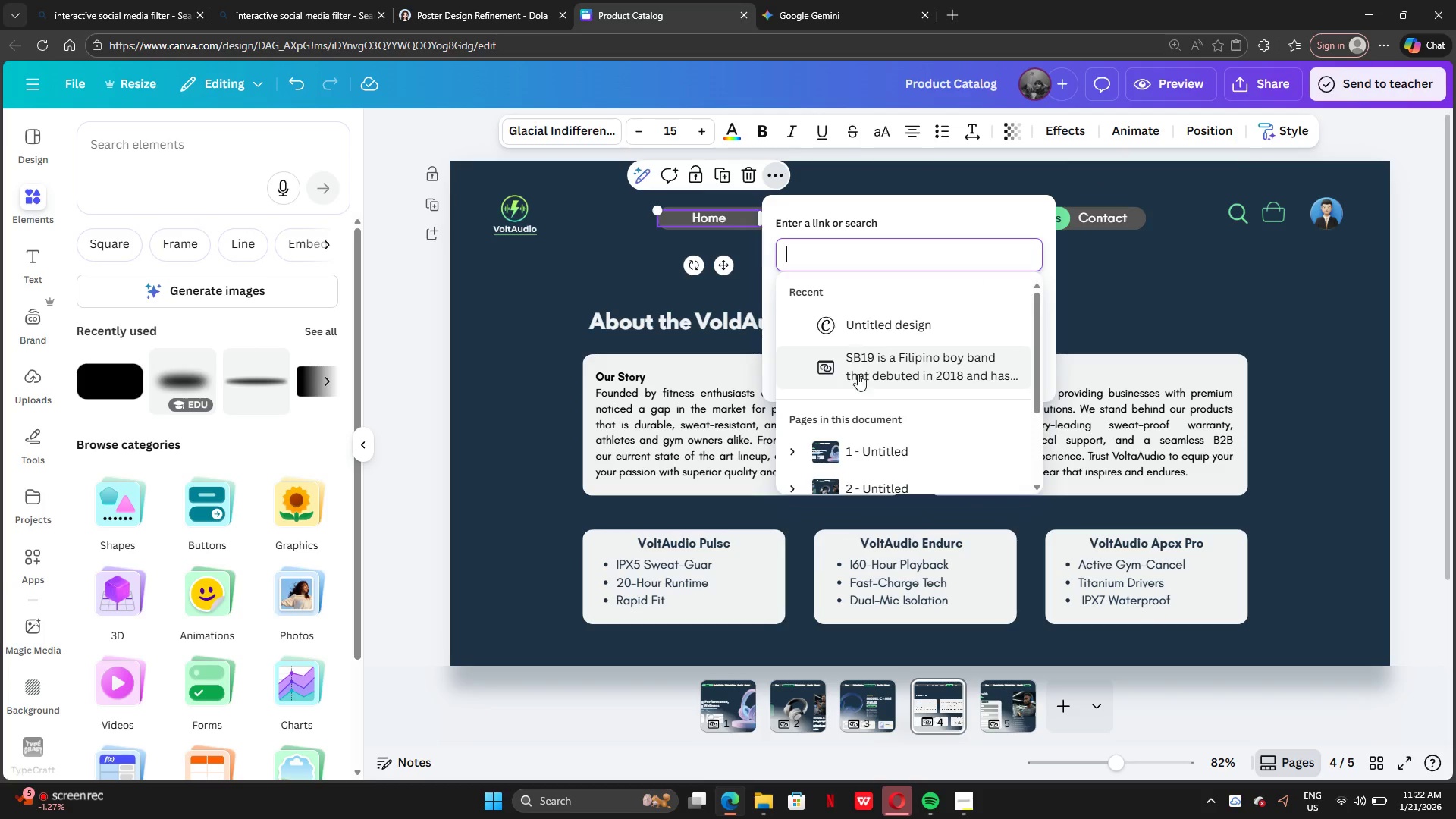 
scroll: coordinate [876, 441], scroll_direction: down, amount: 3.0
 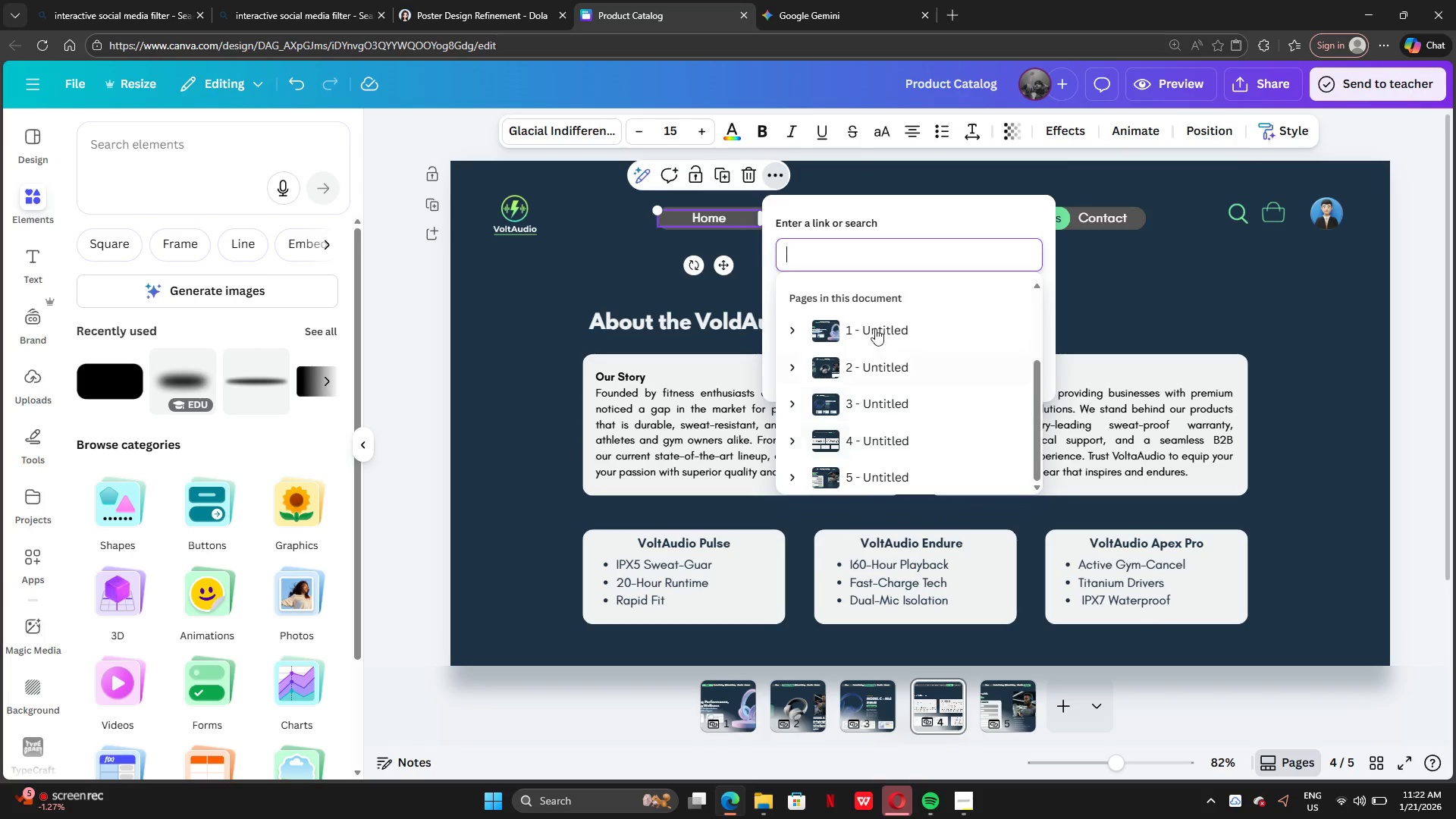 
left_click([873, 317])
 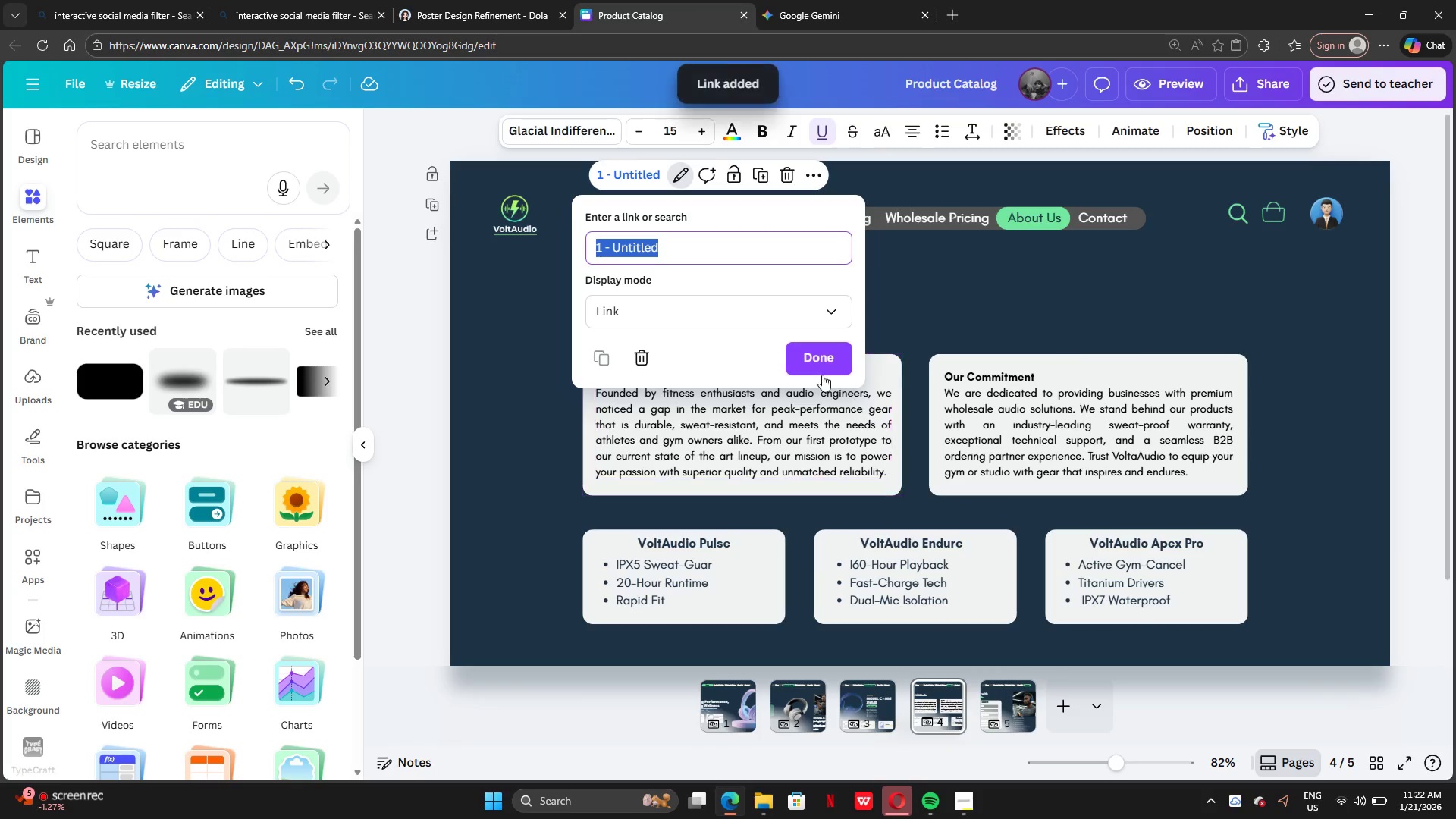 
left_click([810, 350])
 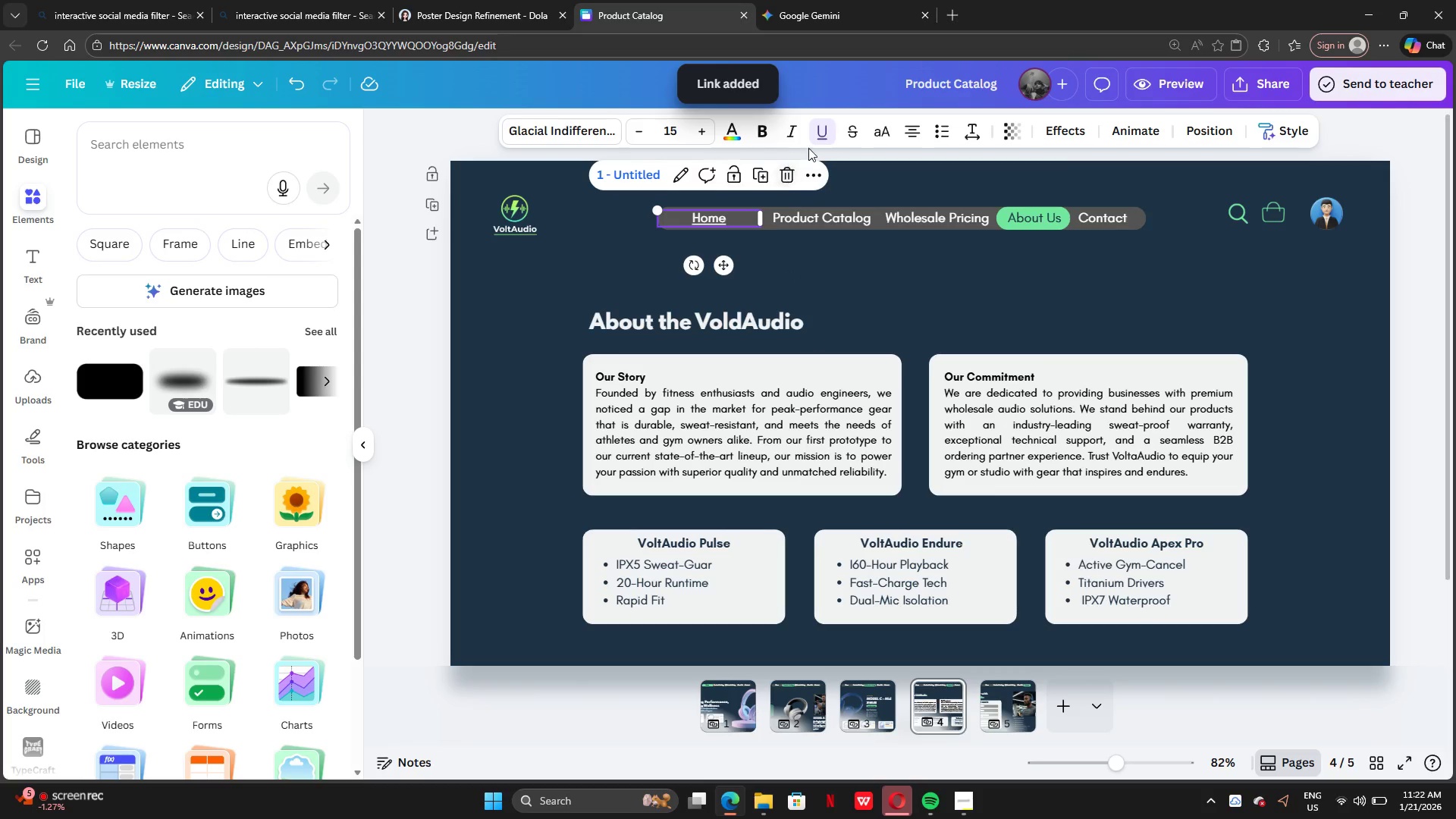 
left_click([814, 137])
 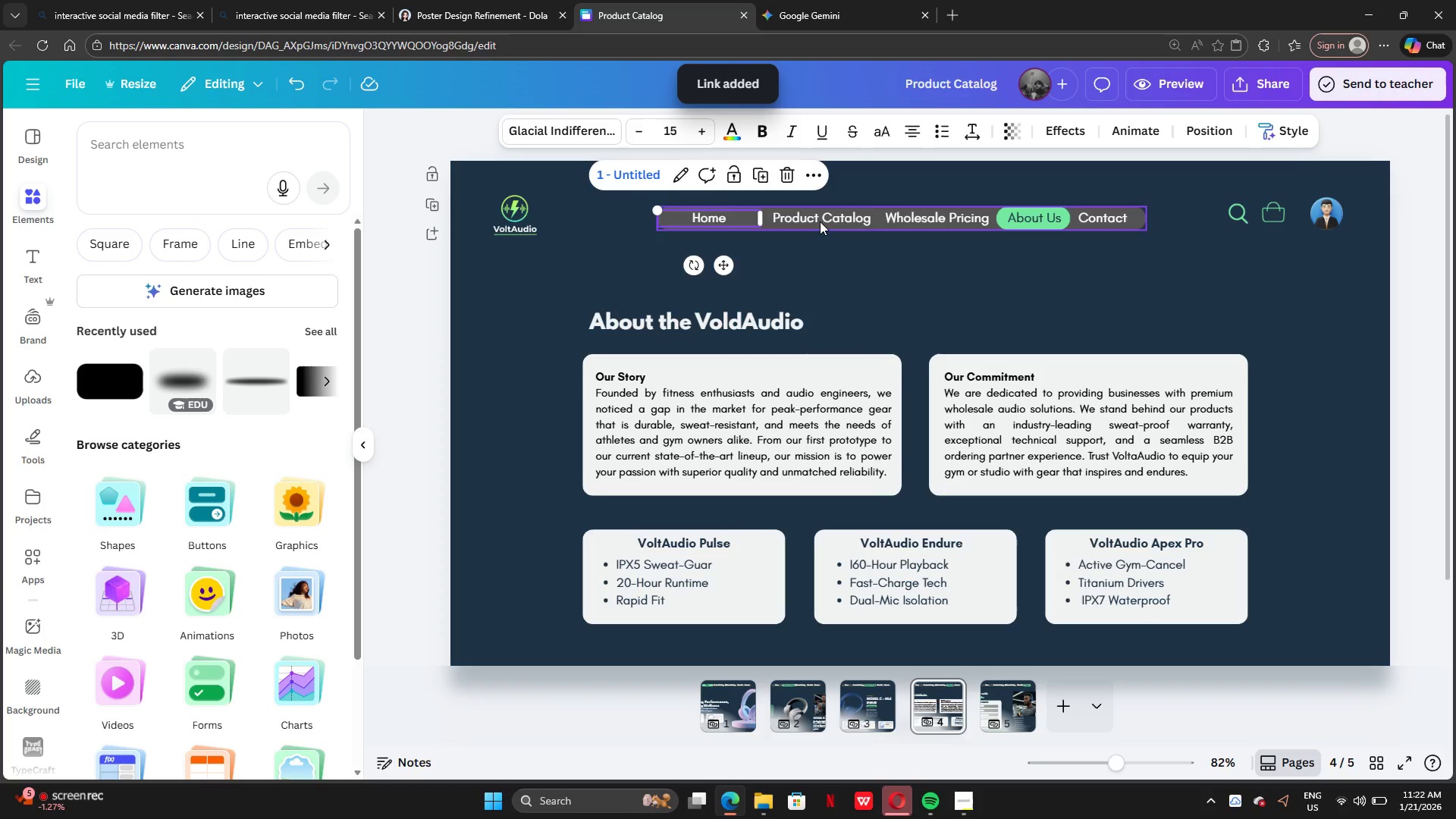 
left_click([820, 221])
 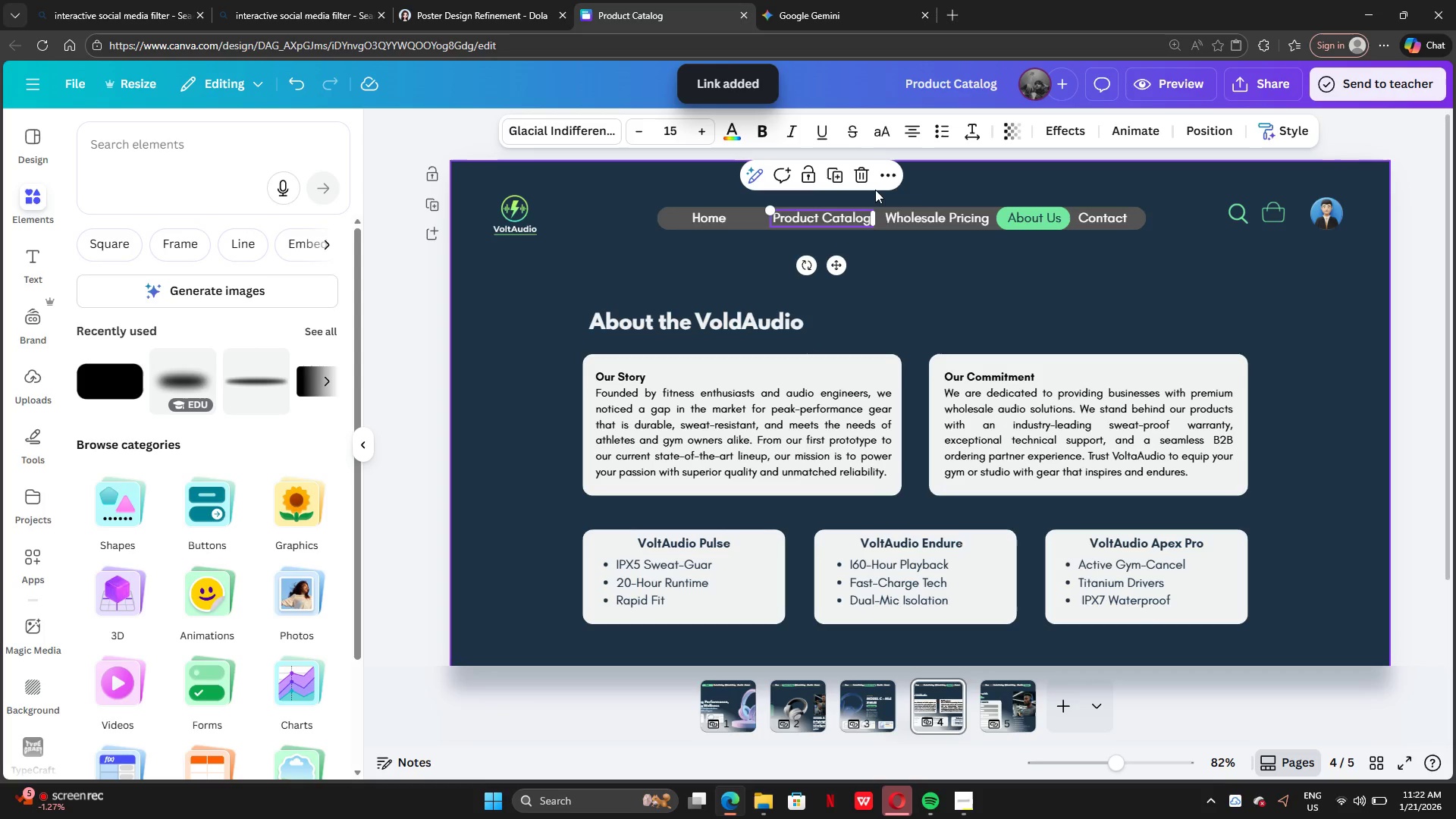 
left_click([881, 178])
 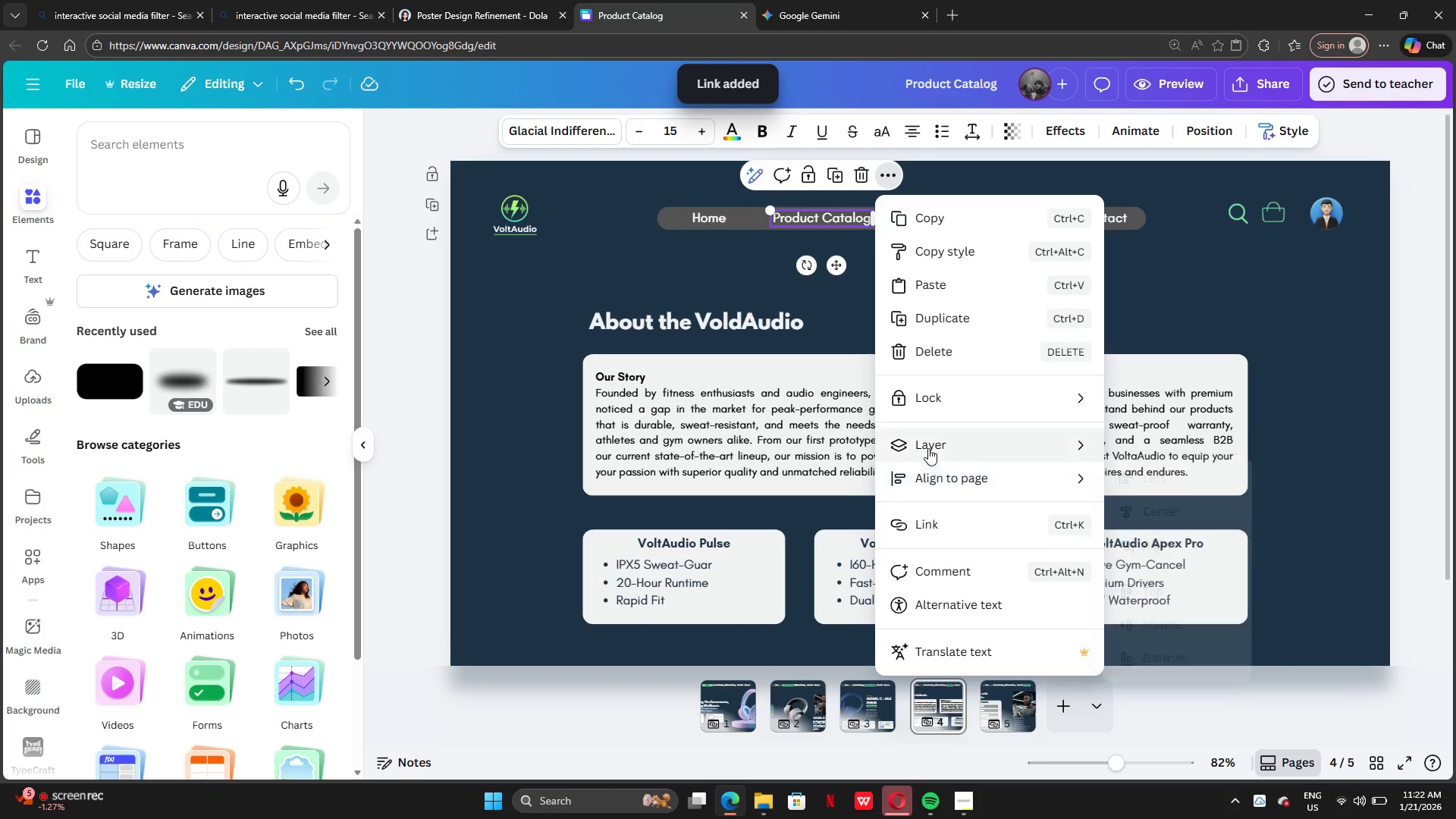 
left_click([927, 532])
 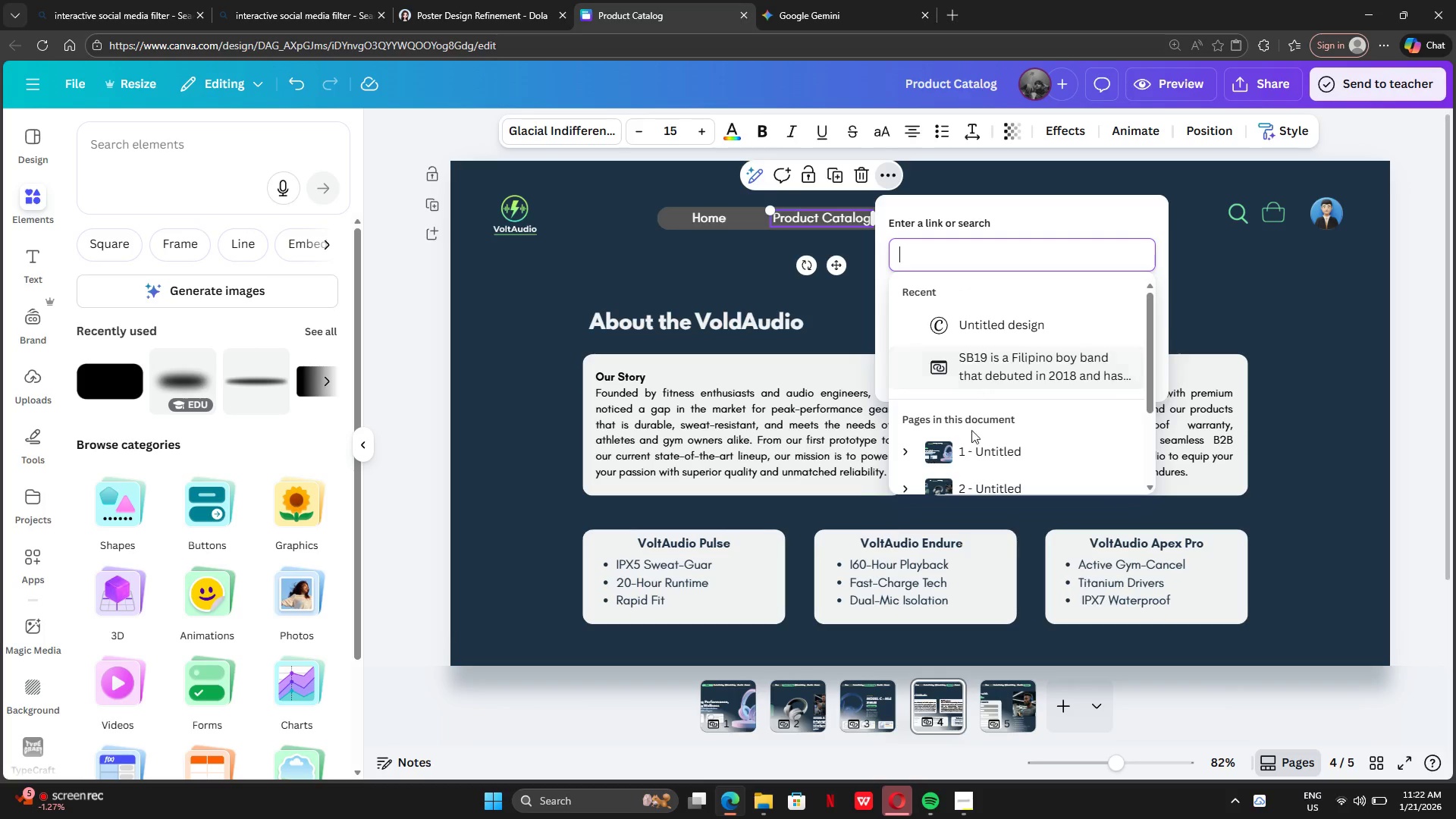 
scroll: coordinate [969, 489], scroll_direction: down, amount: 3.0
 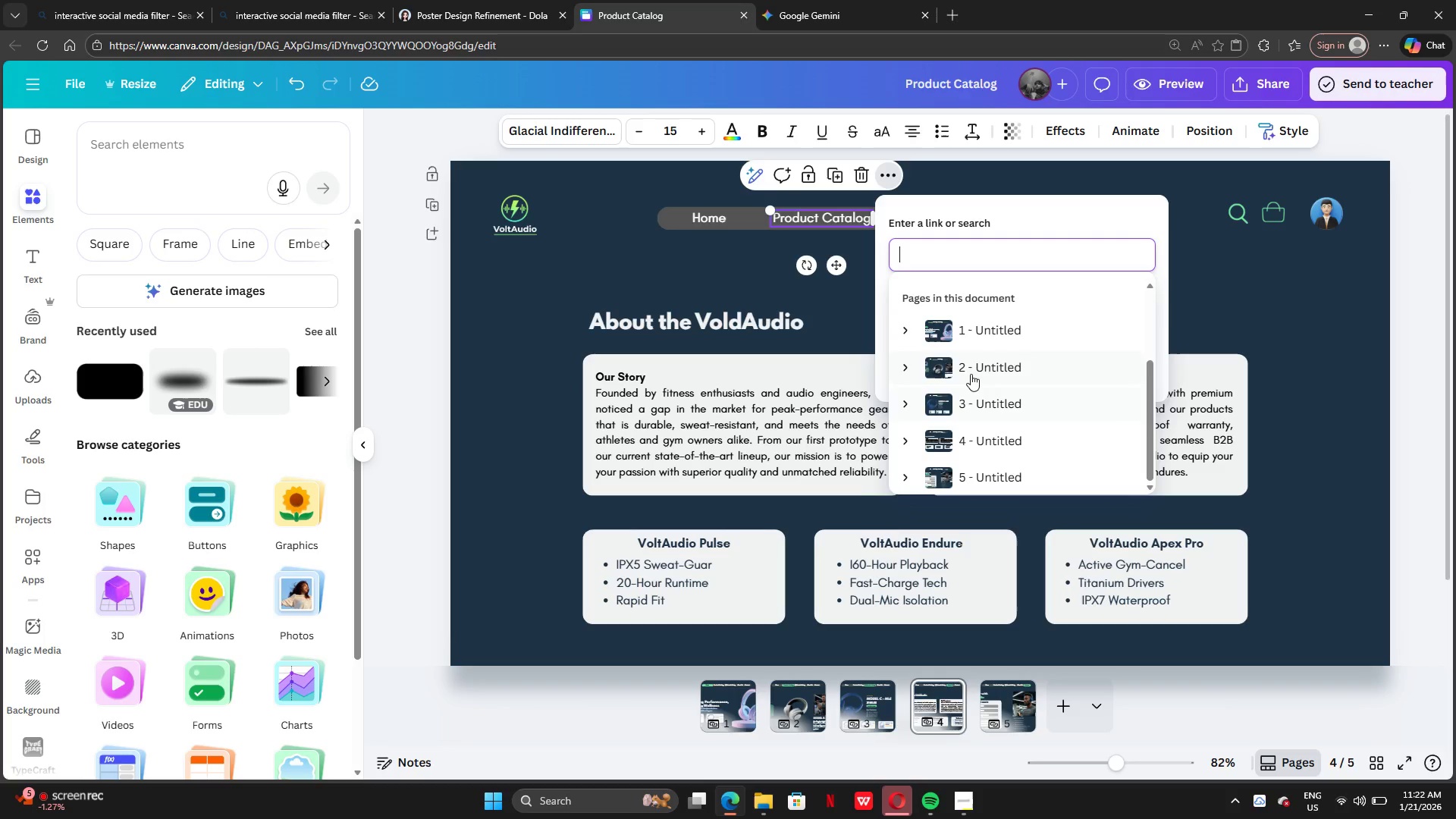 
left_click([971, 368])
 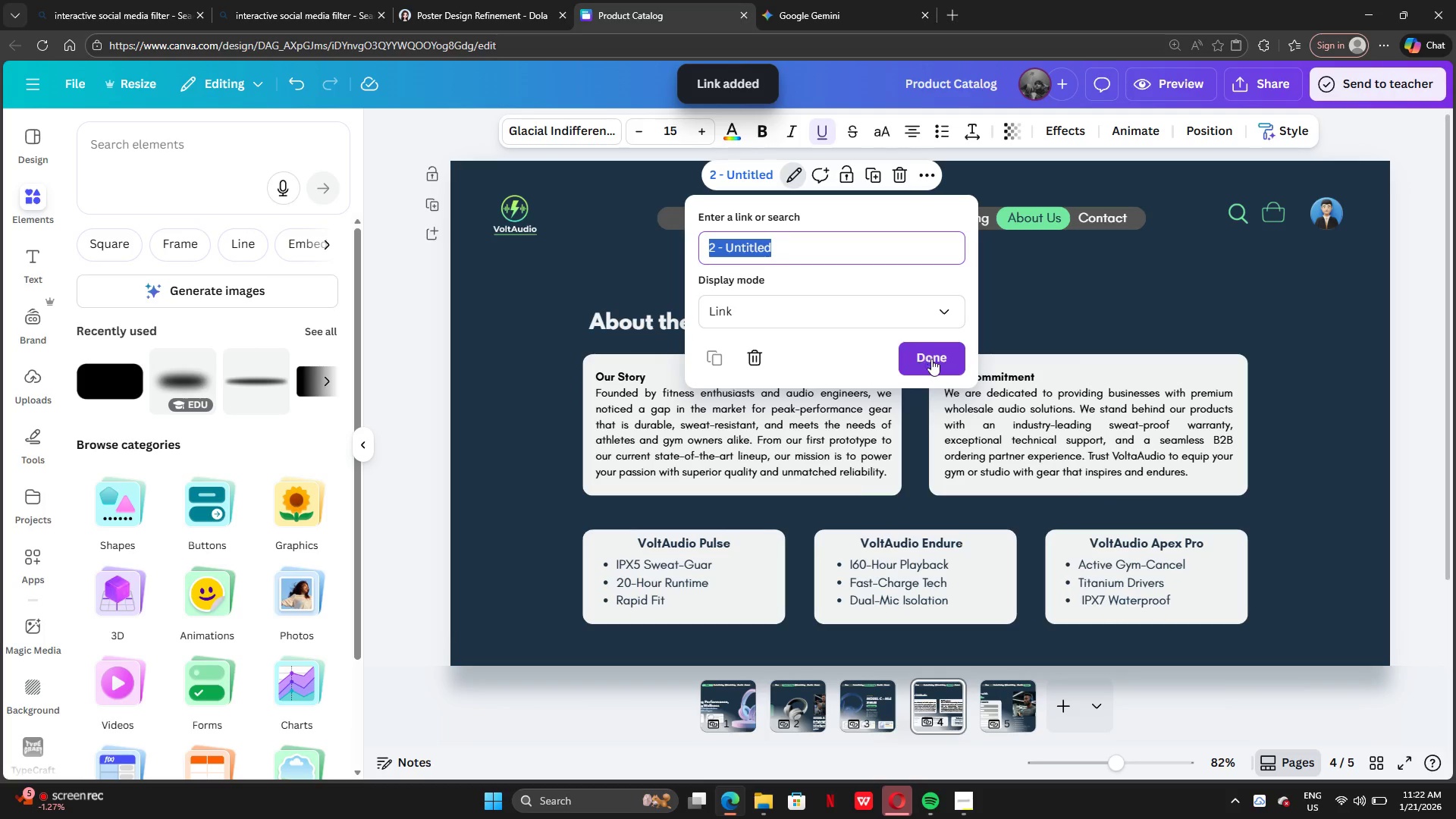 
left_click([936, 367])
 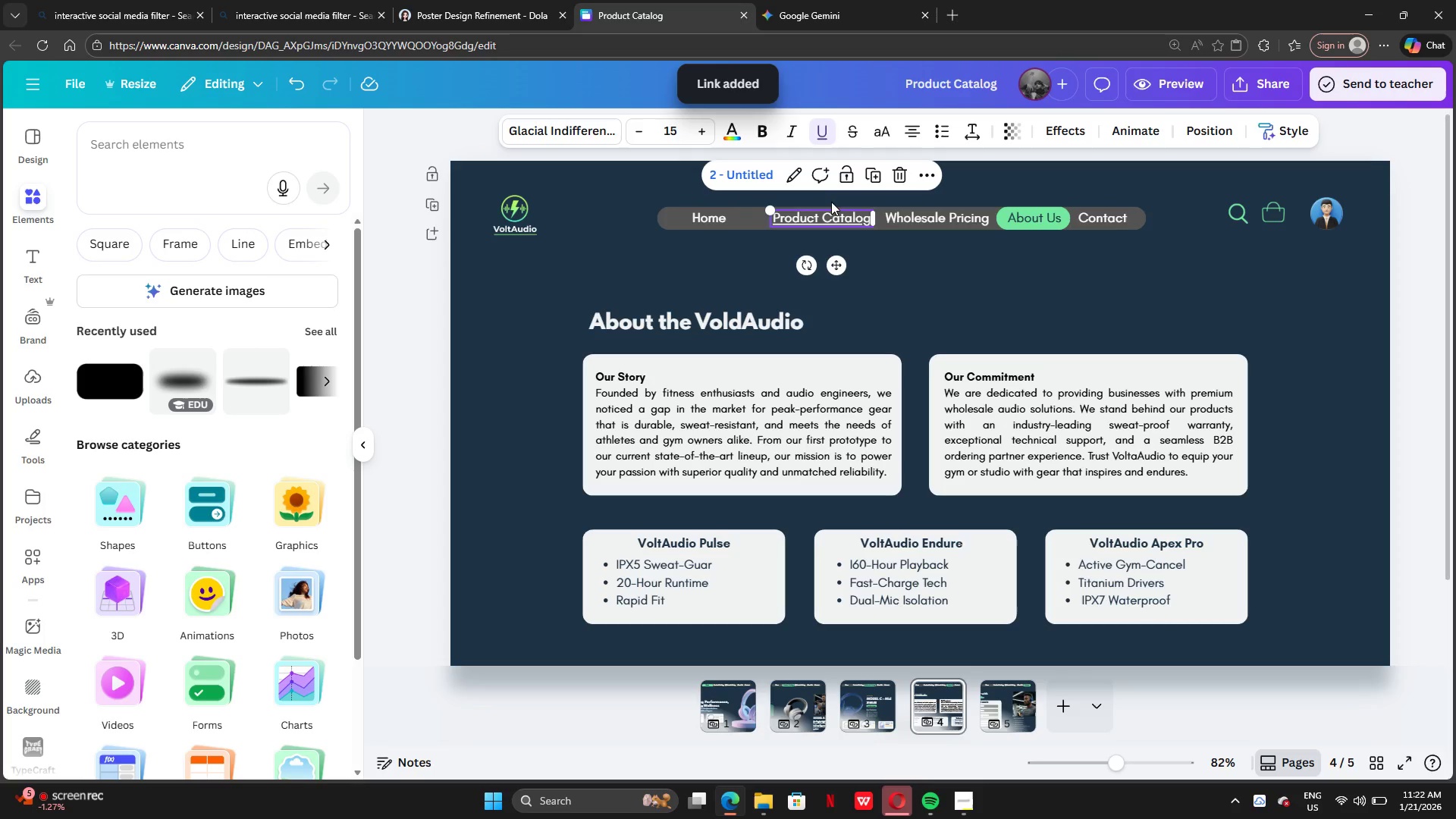 
left_click([829, 129])
 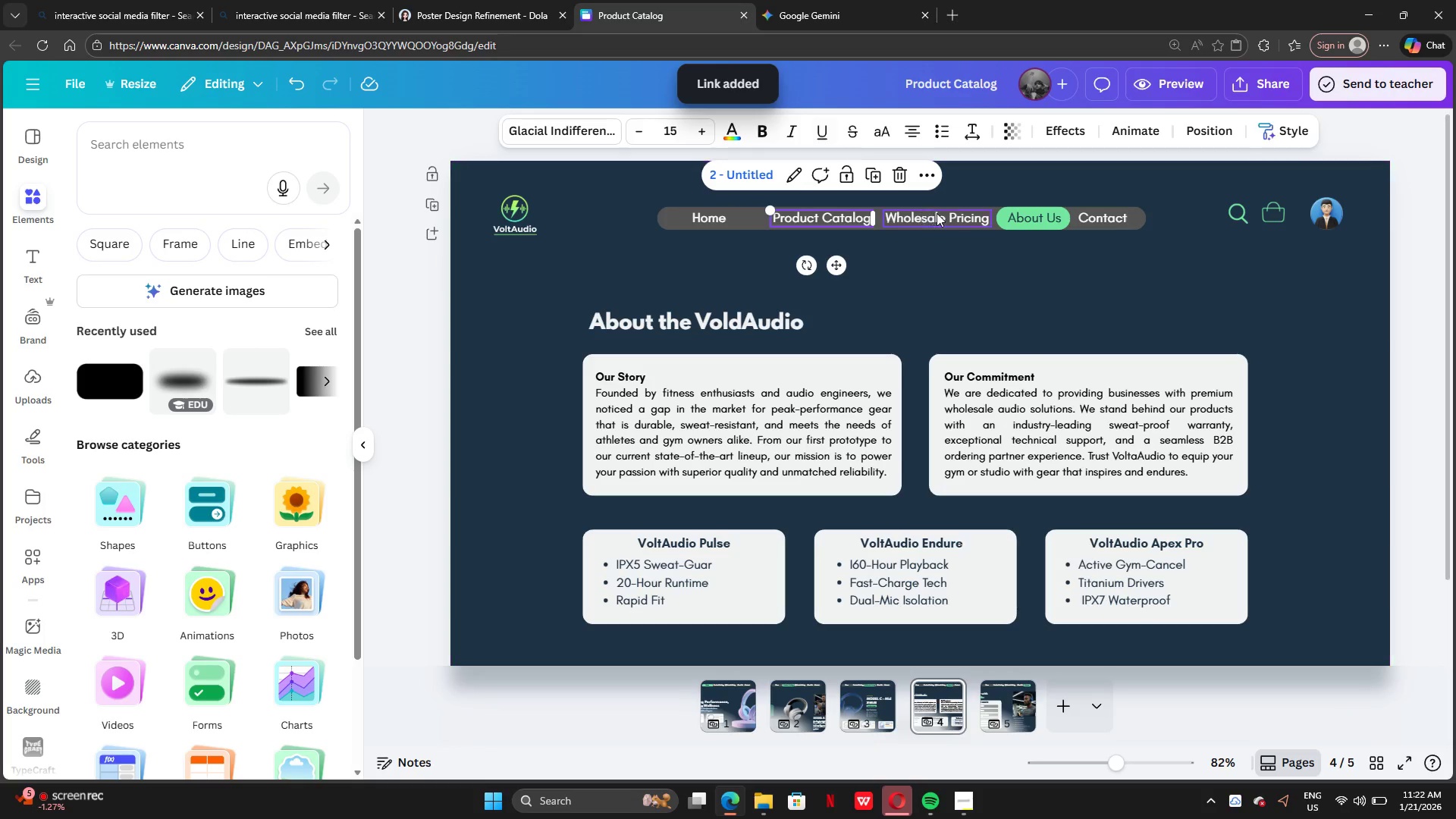 
left_click([945, 218])
 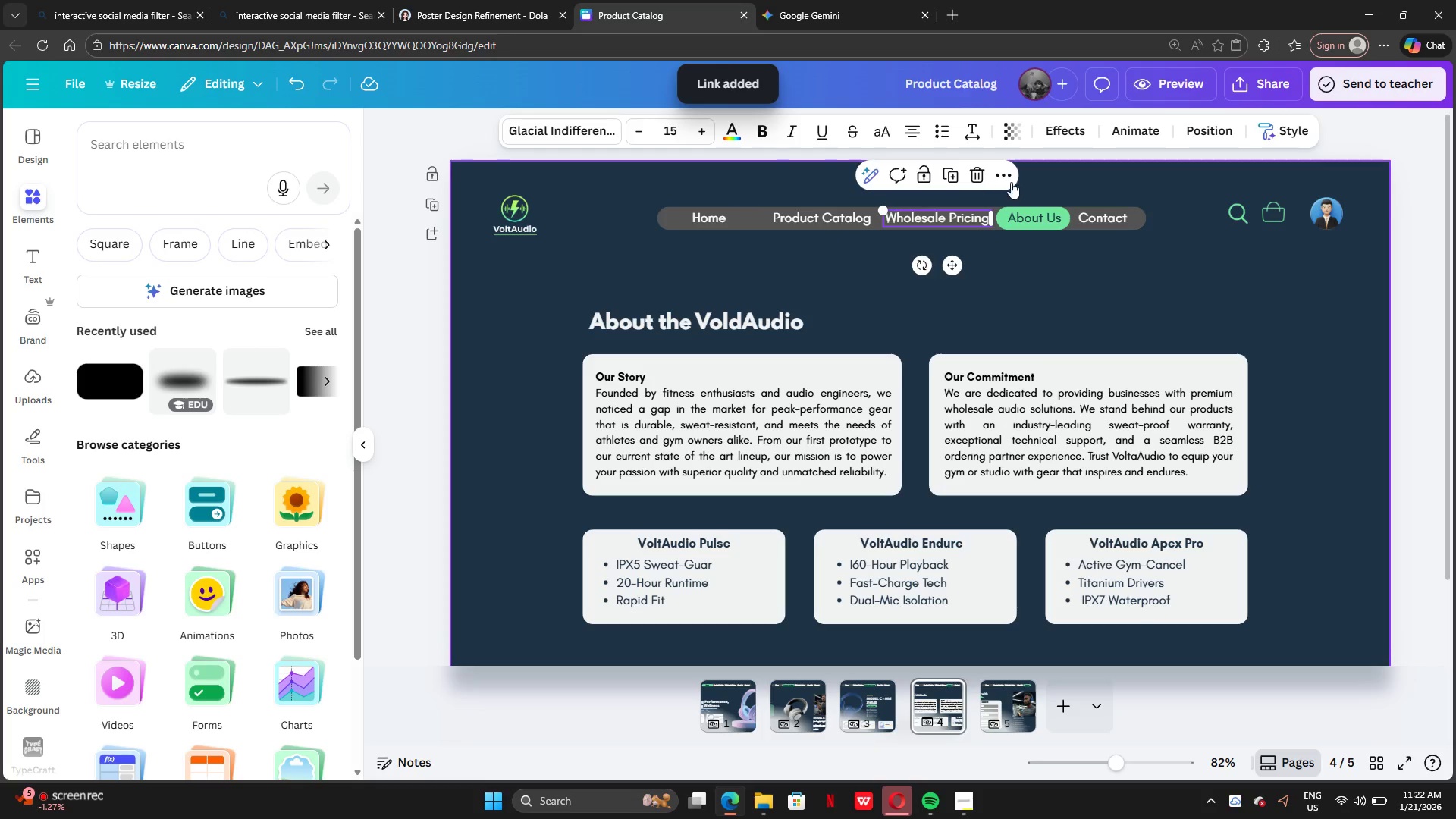 
left_click([1014, 177])
 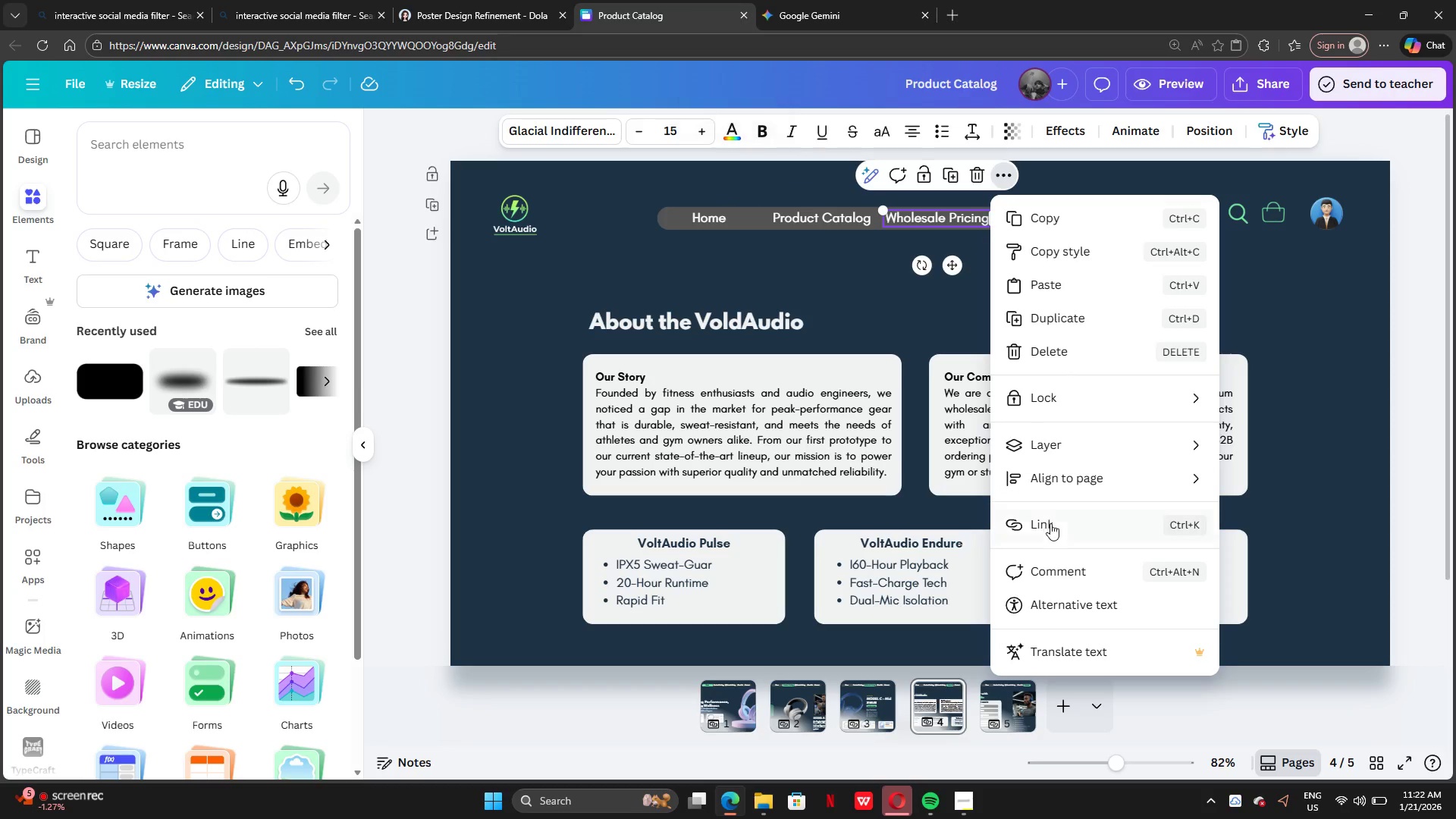 
left_click([1051, 529])
 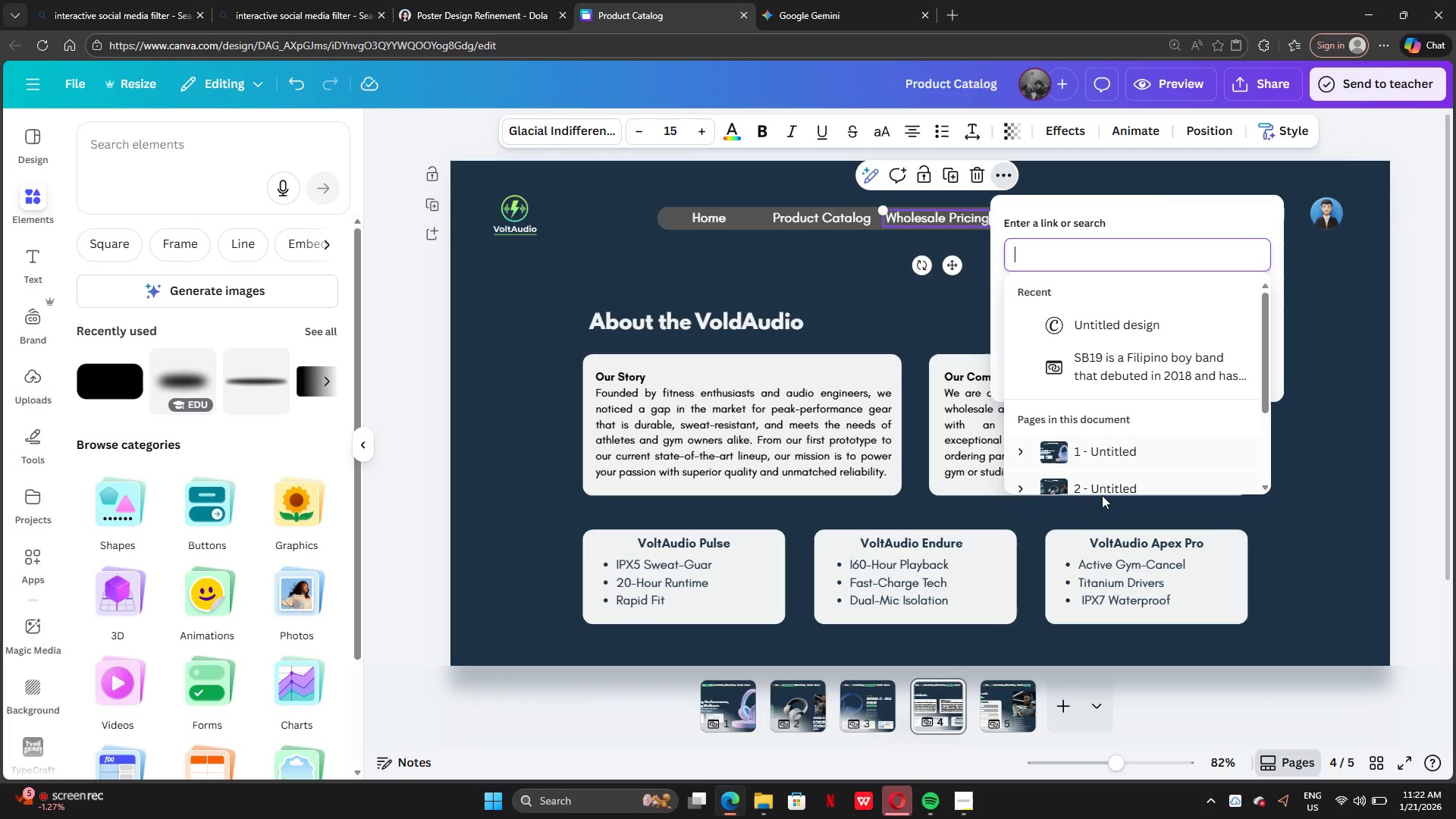 
scroll: coordinate [1101, 436], scroll_direction: down, amount: 5.0
 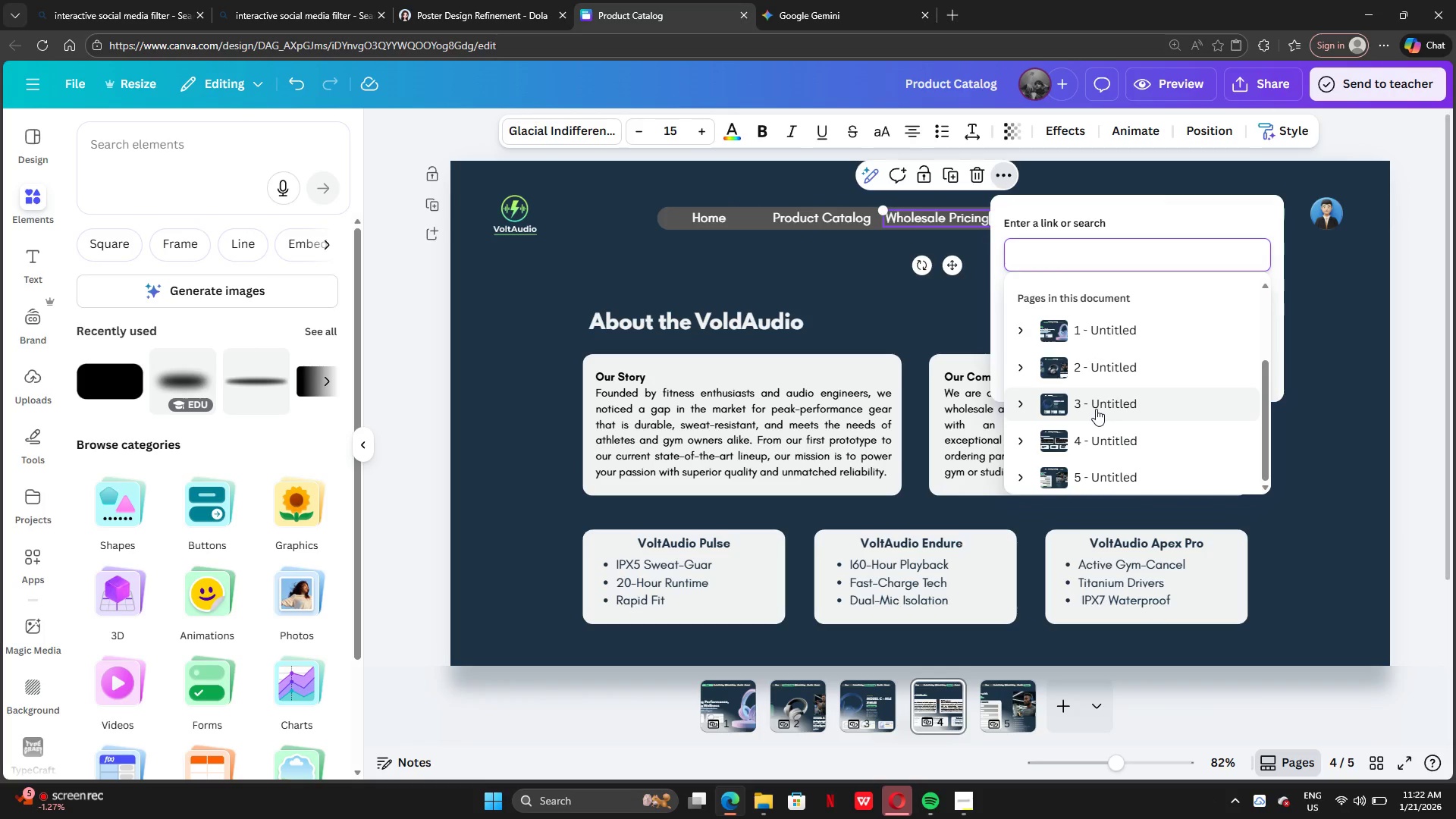 
left_click([1096, 409])
 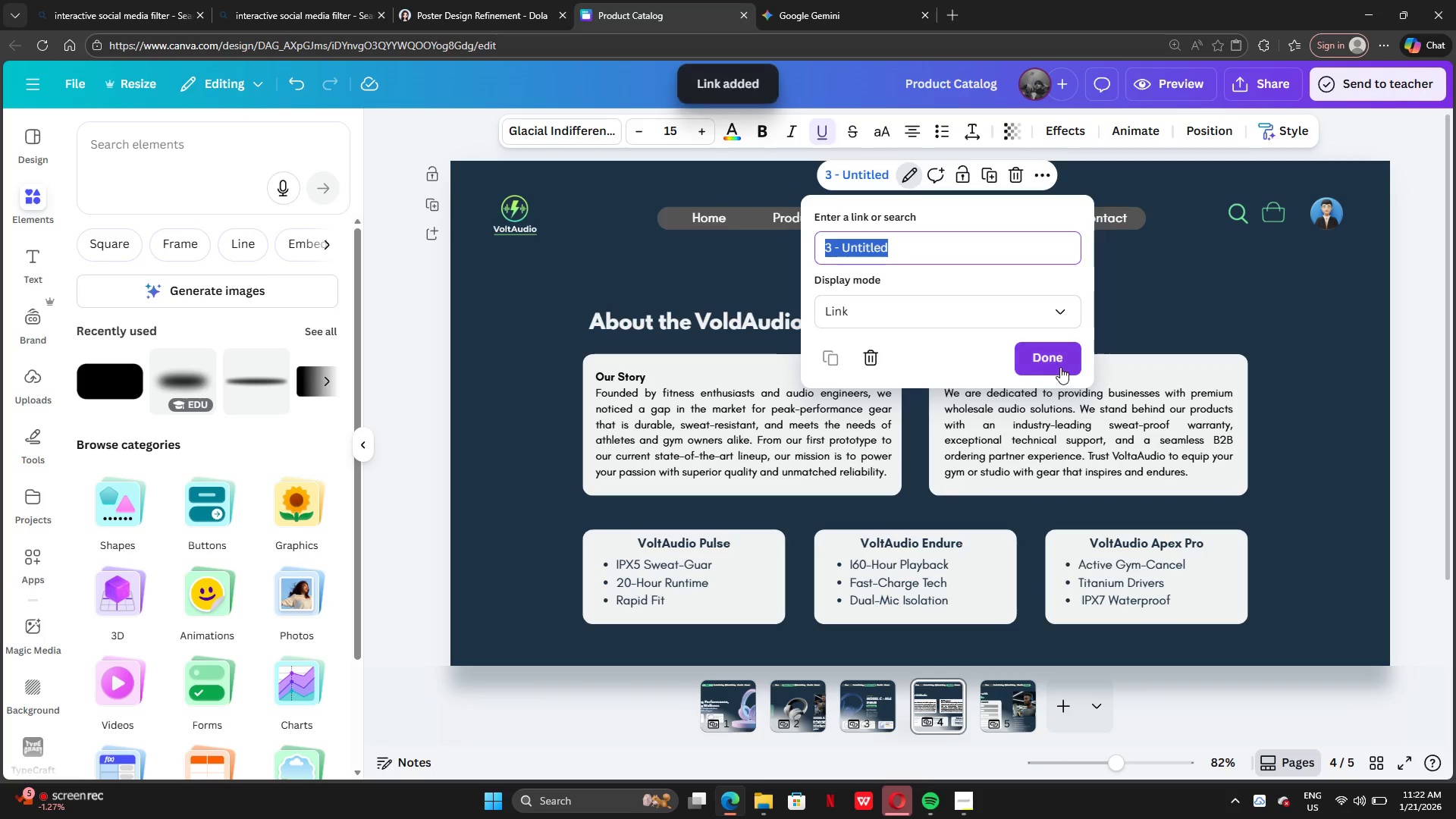 
left_click([1052, 359])
 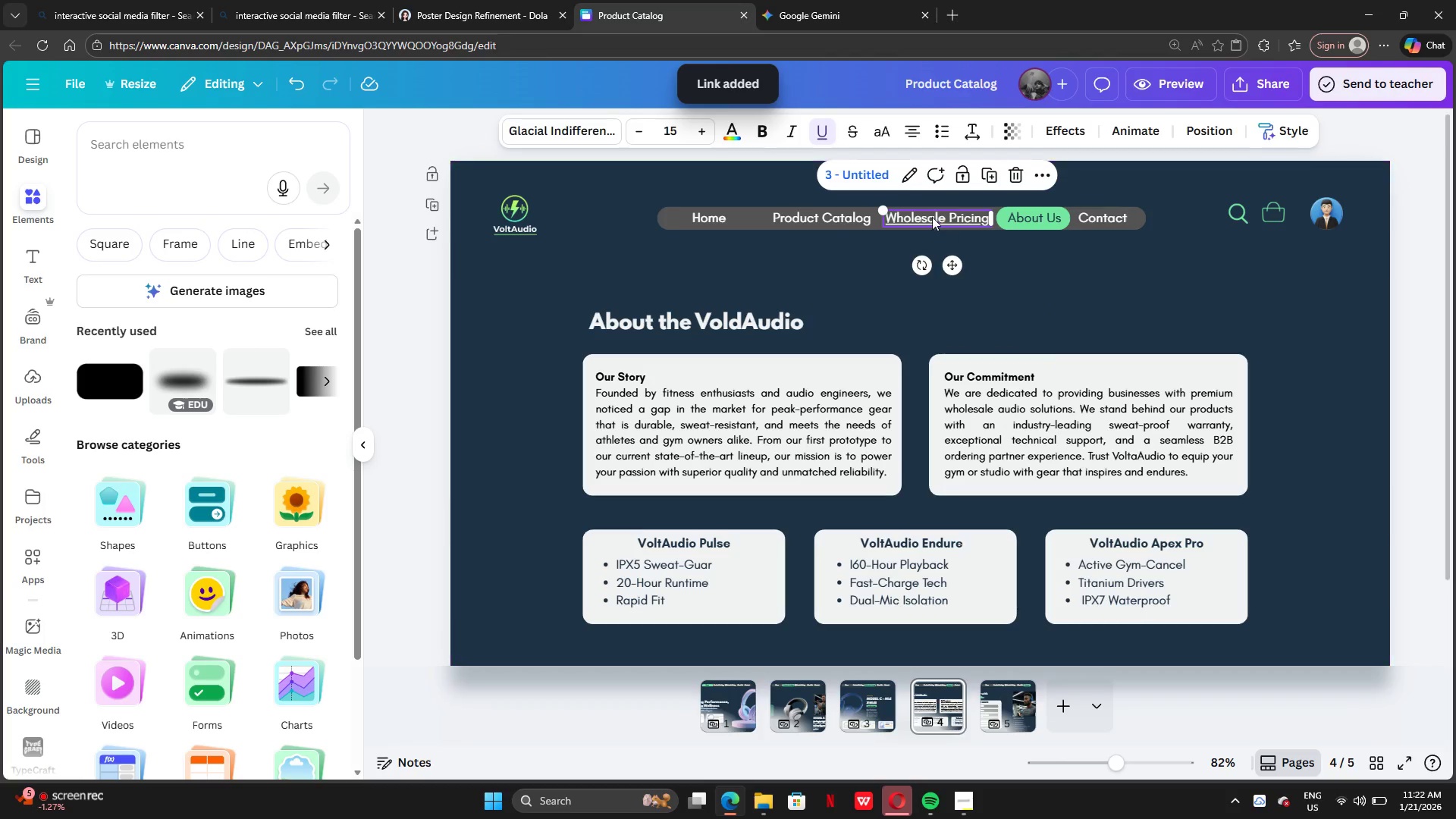 
left_click([931, 216])
 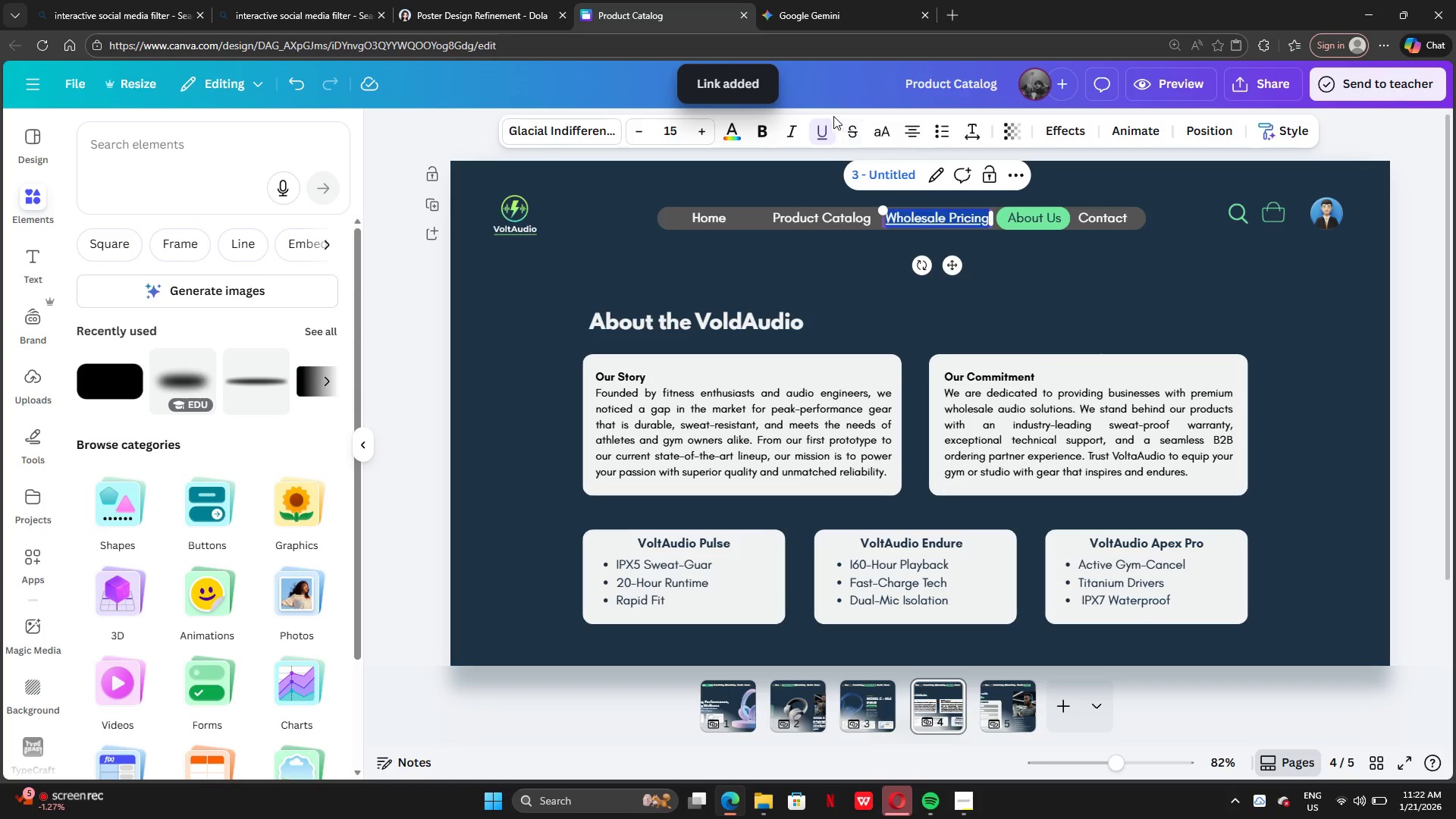 
left_click([827, 128])
 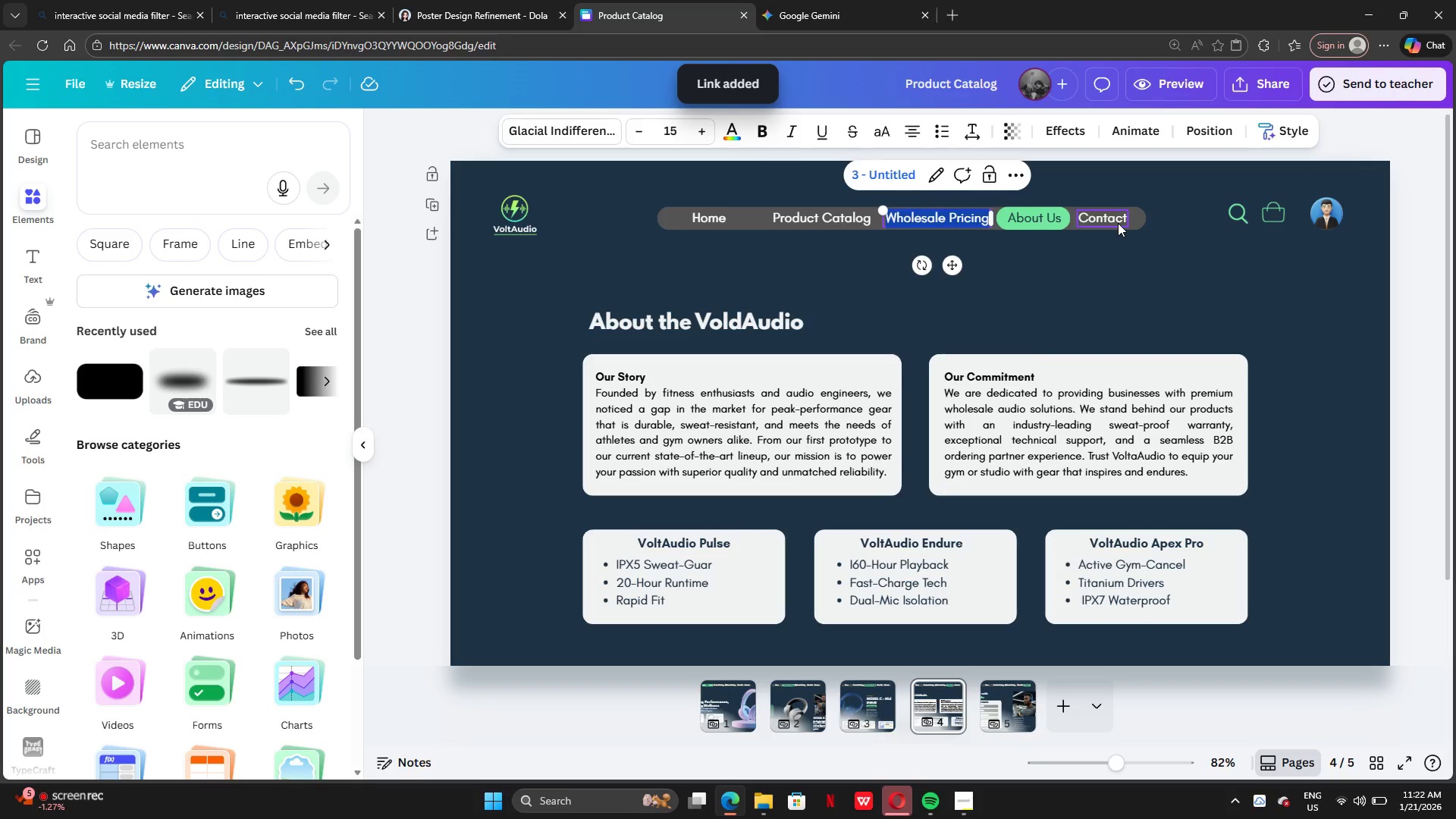 
left_click([1113, 218])
 